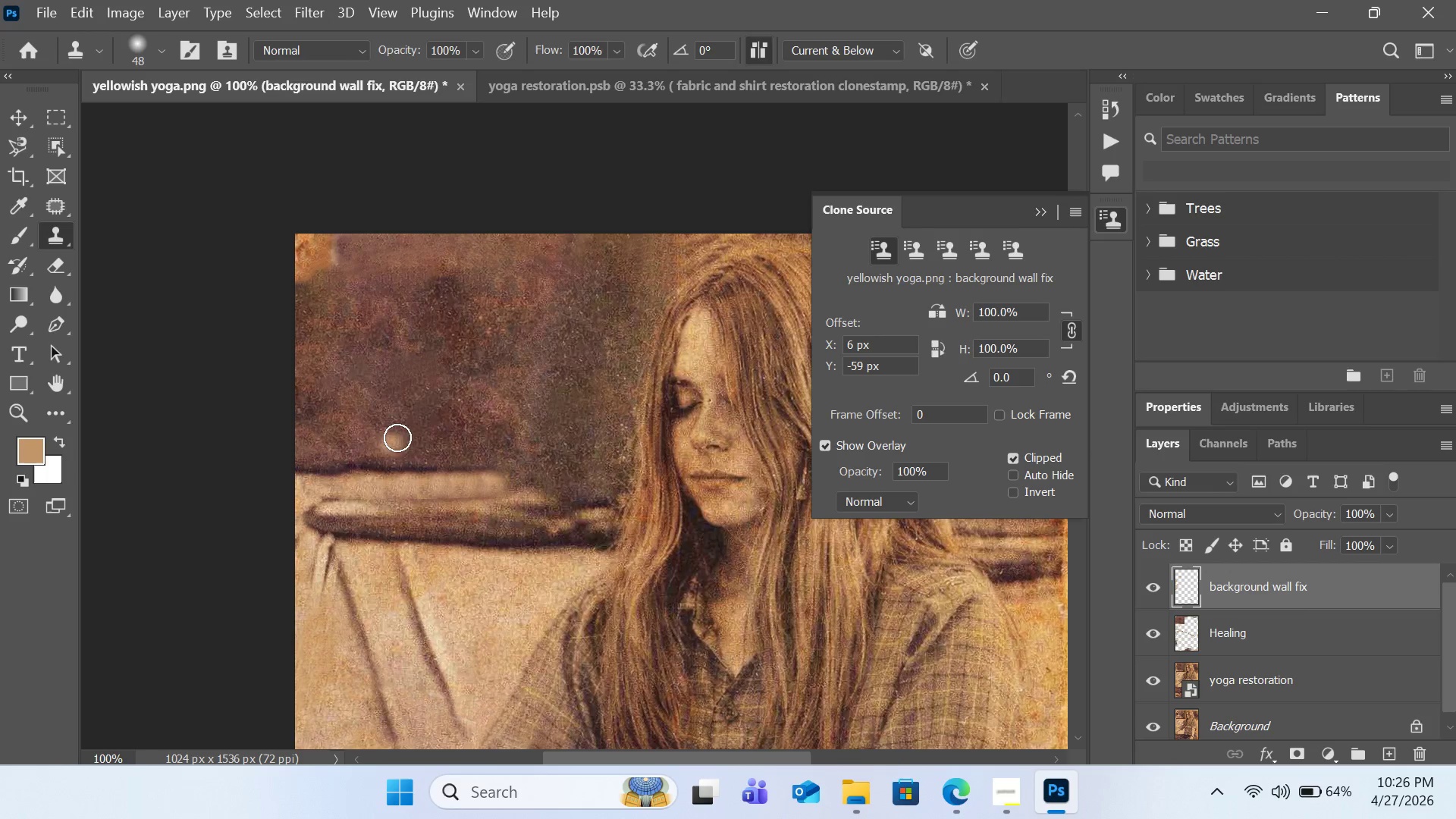 
hold_key(key=AltLeft, duration=0.64)
left_click([425, 369])
 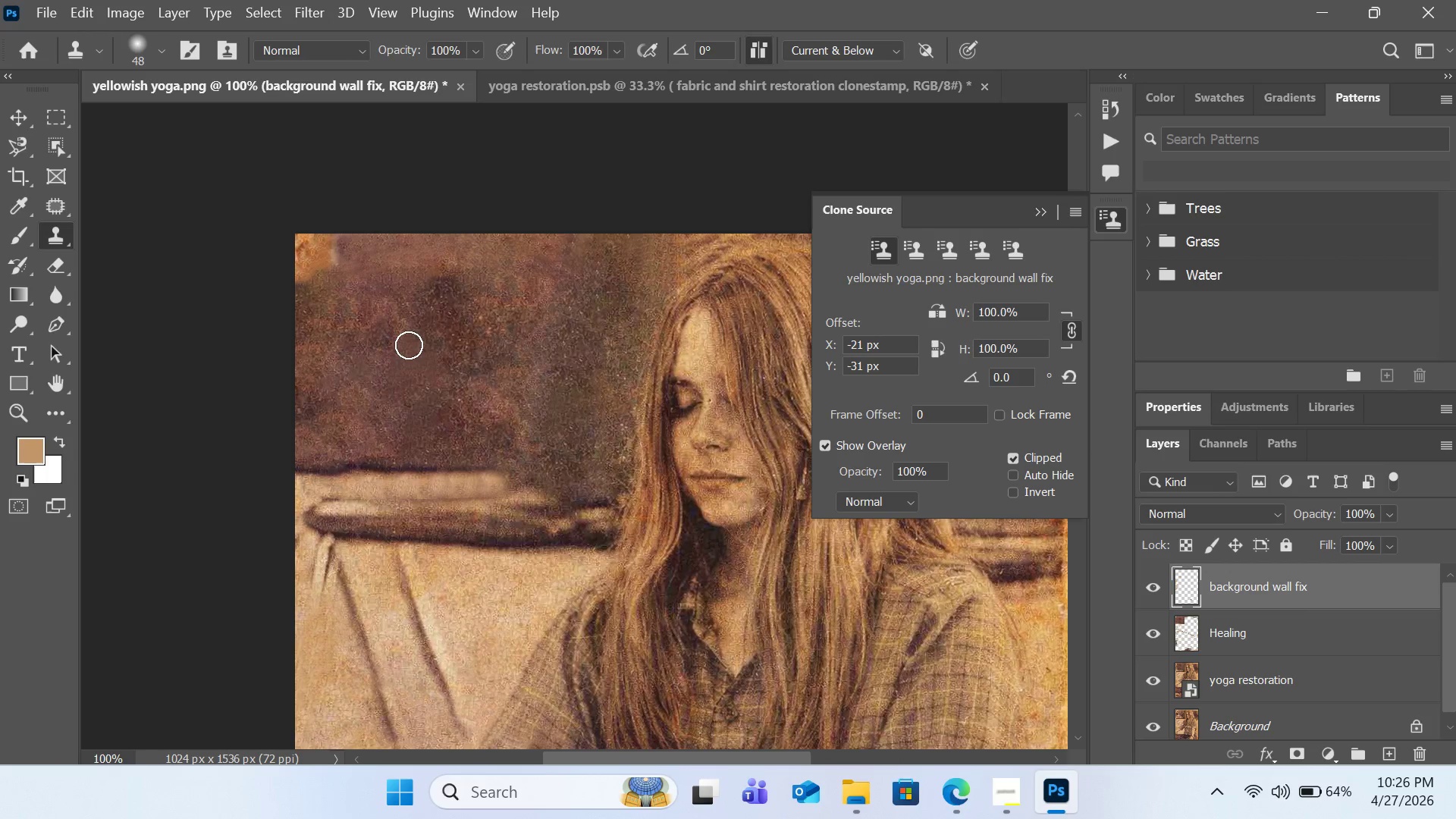 
double_click([409, 345])
 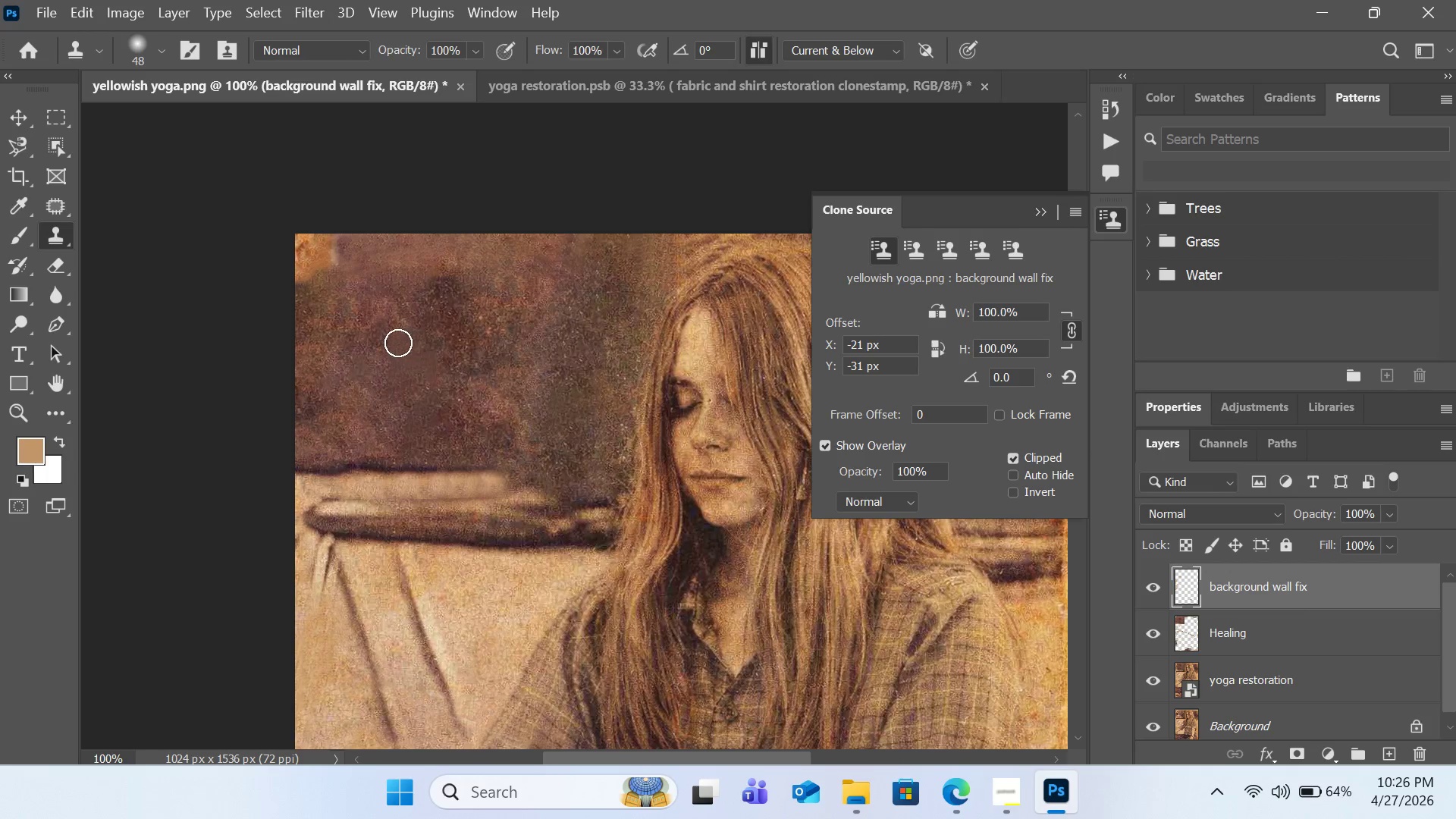 
triple_click([398, 343])
 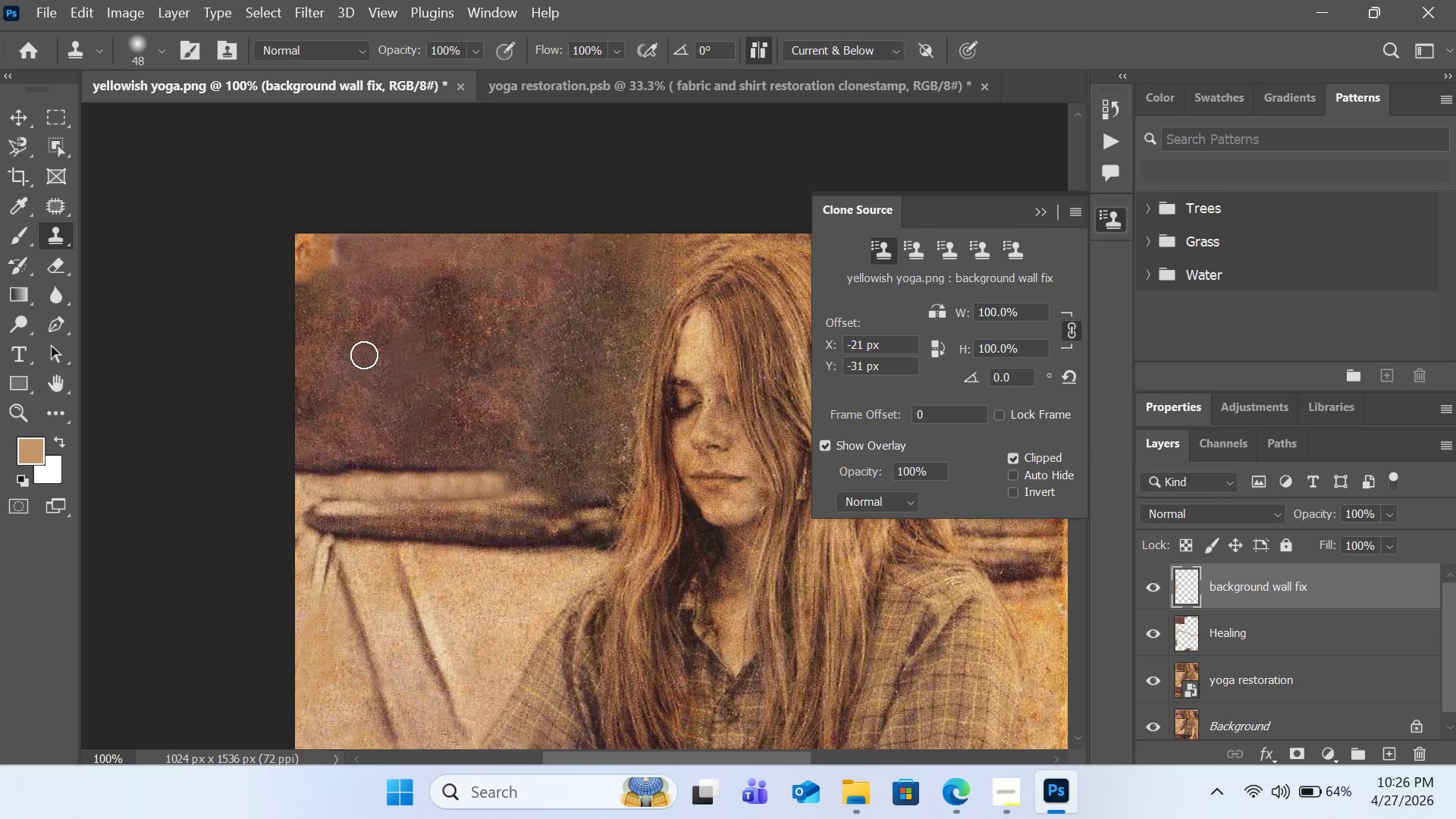 
hold_key(key=AltLeft, duration=0.77)
 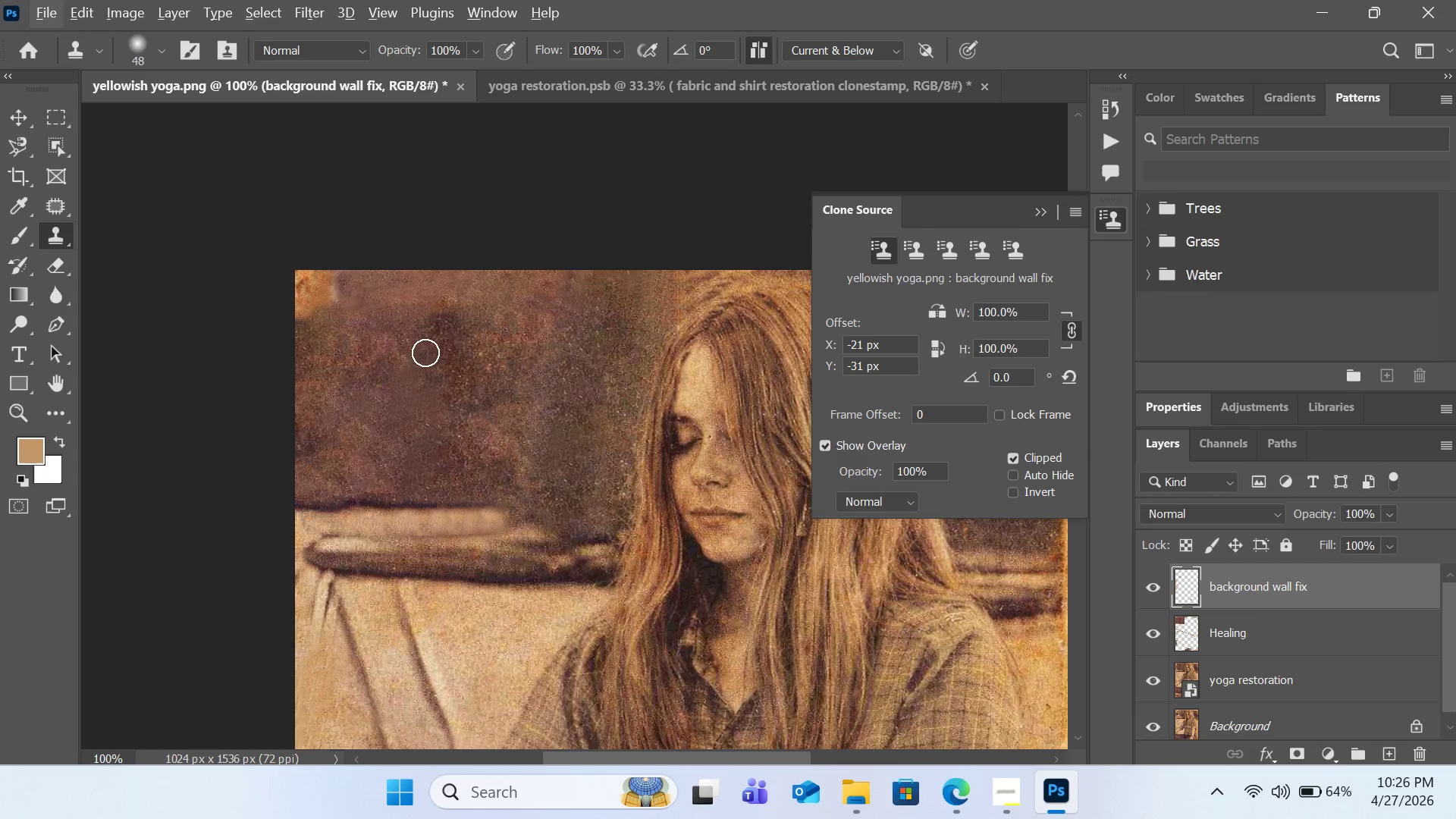 
scroll: coordinate [425, 350], scroll_direction: up, amount: 18.0
 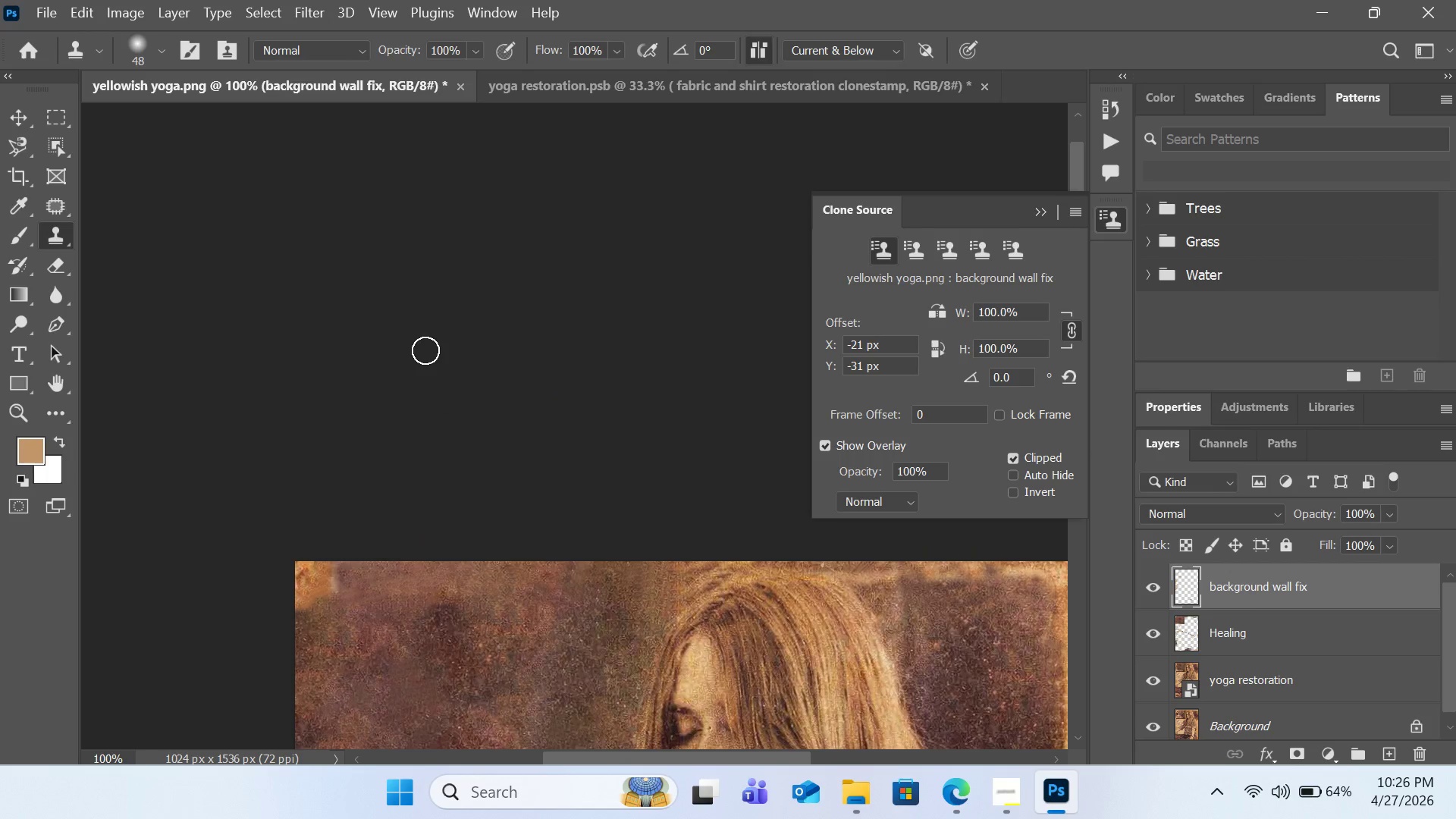 
hold_key(key=AltLeft, duration=0.69)
 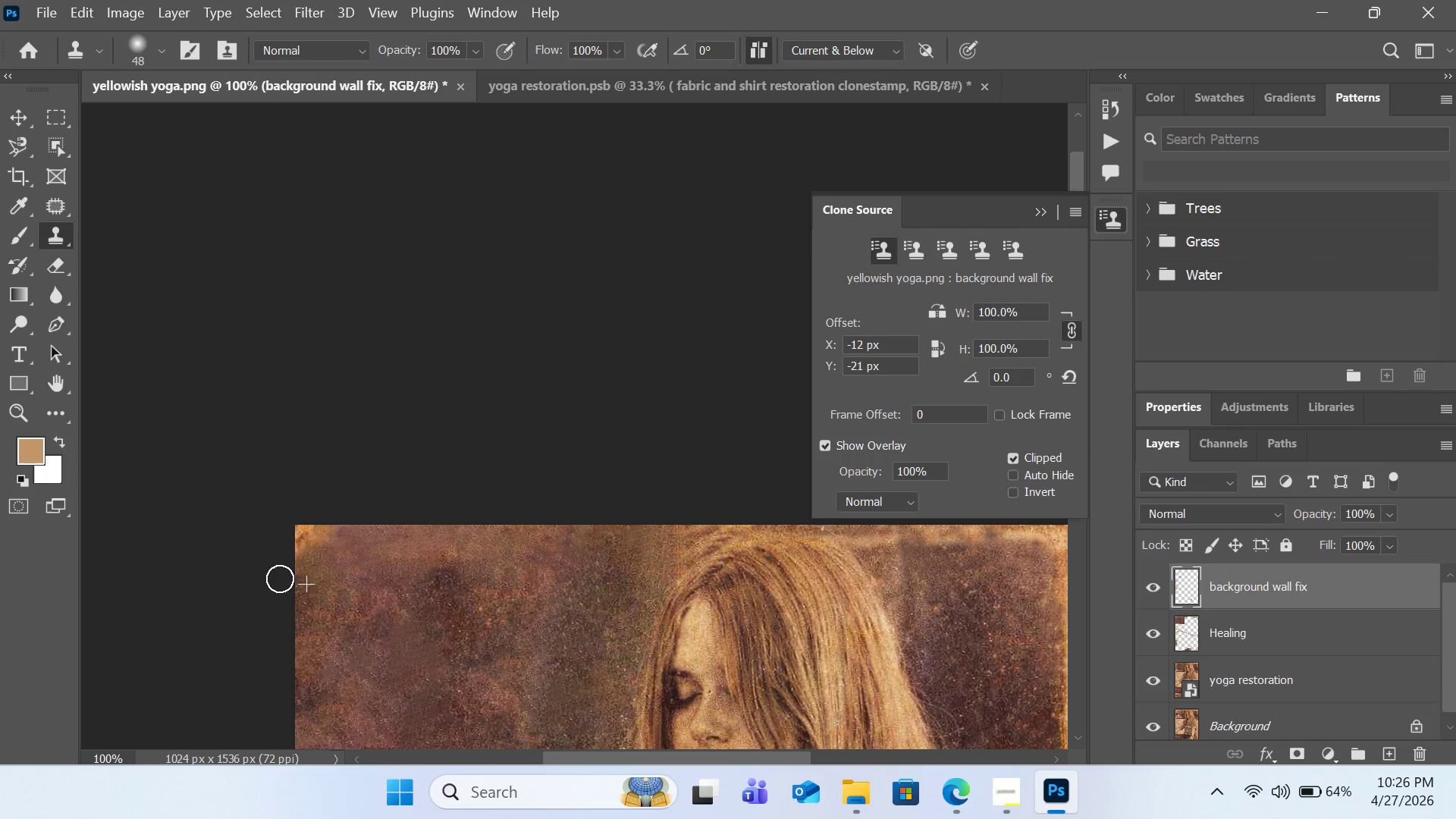 
scroll: coordinate [425, 350], scroll_direction: down, amount: 2.0
 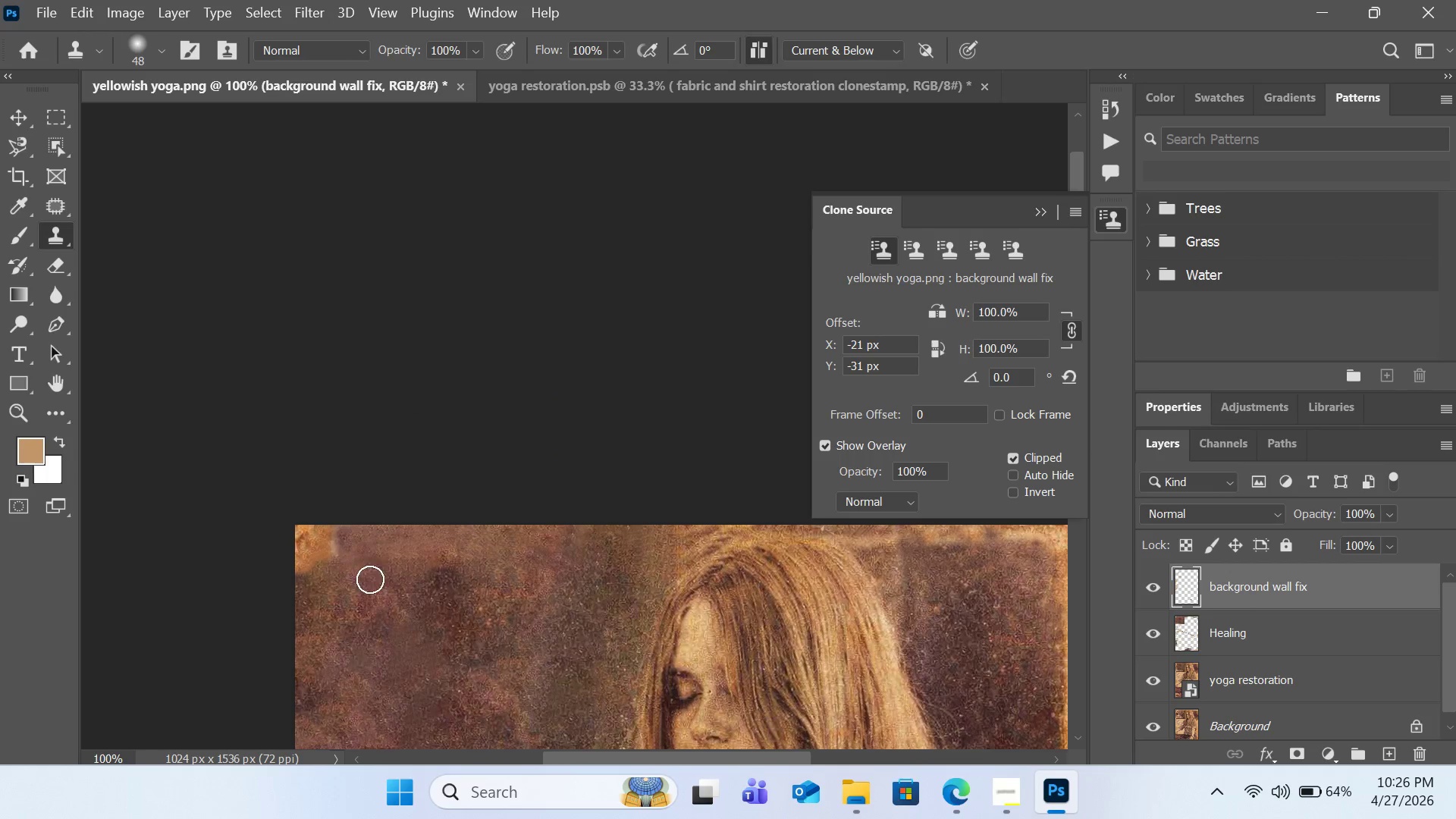 
left_click([364, 564])
 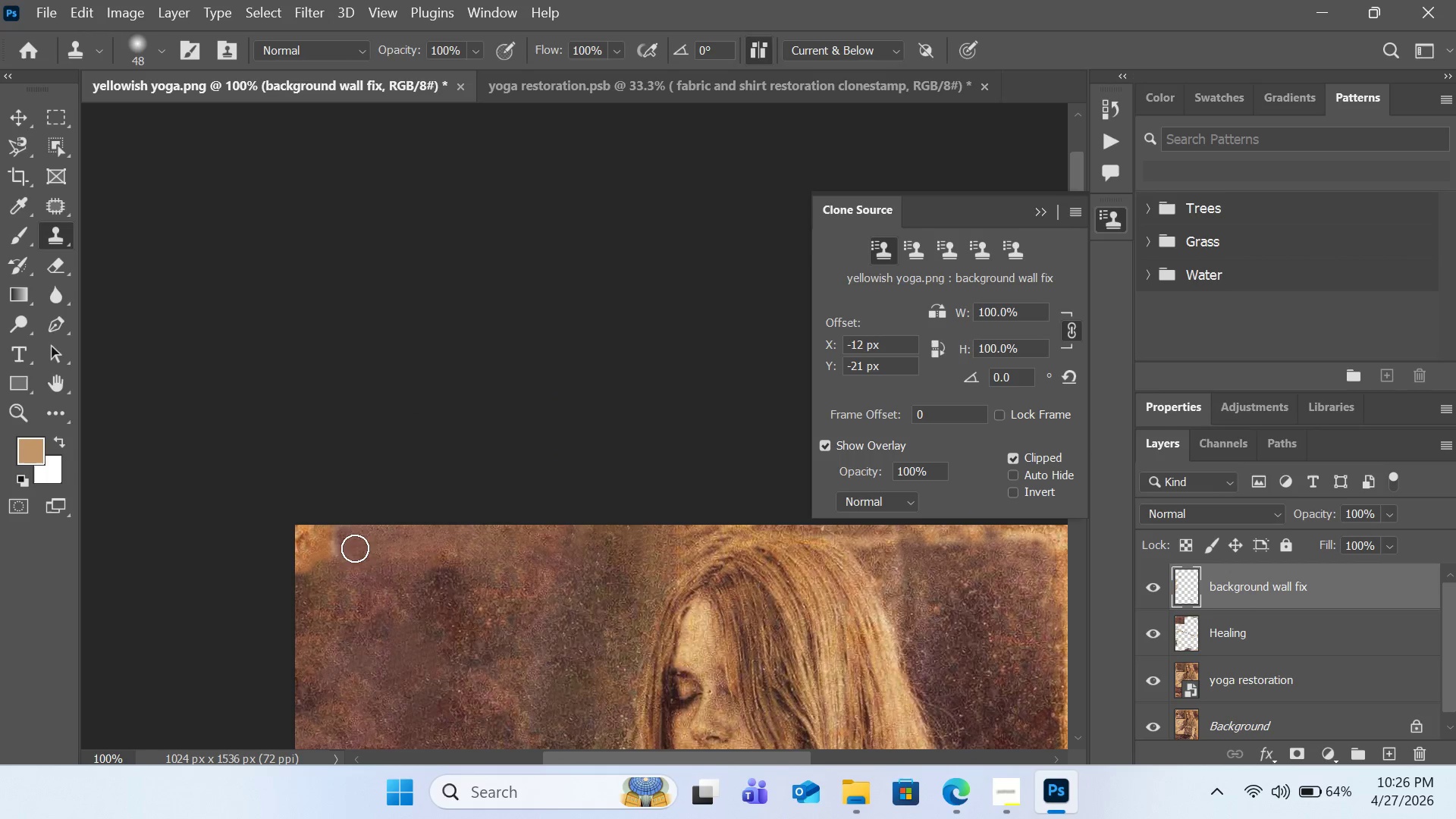 
left_click_drag(start_coordinate=[355, 548], to_coordinate=[277, 579])
 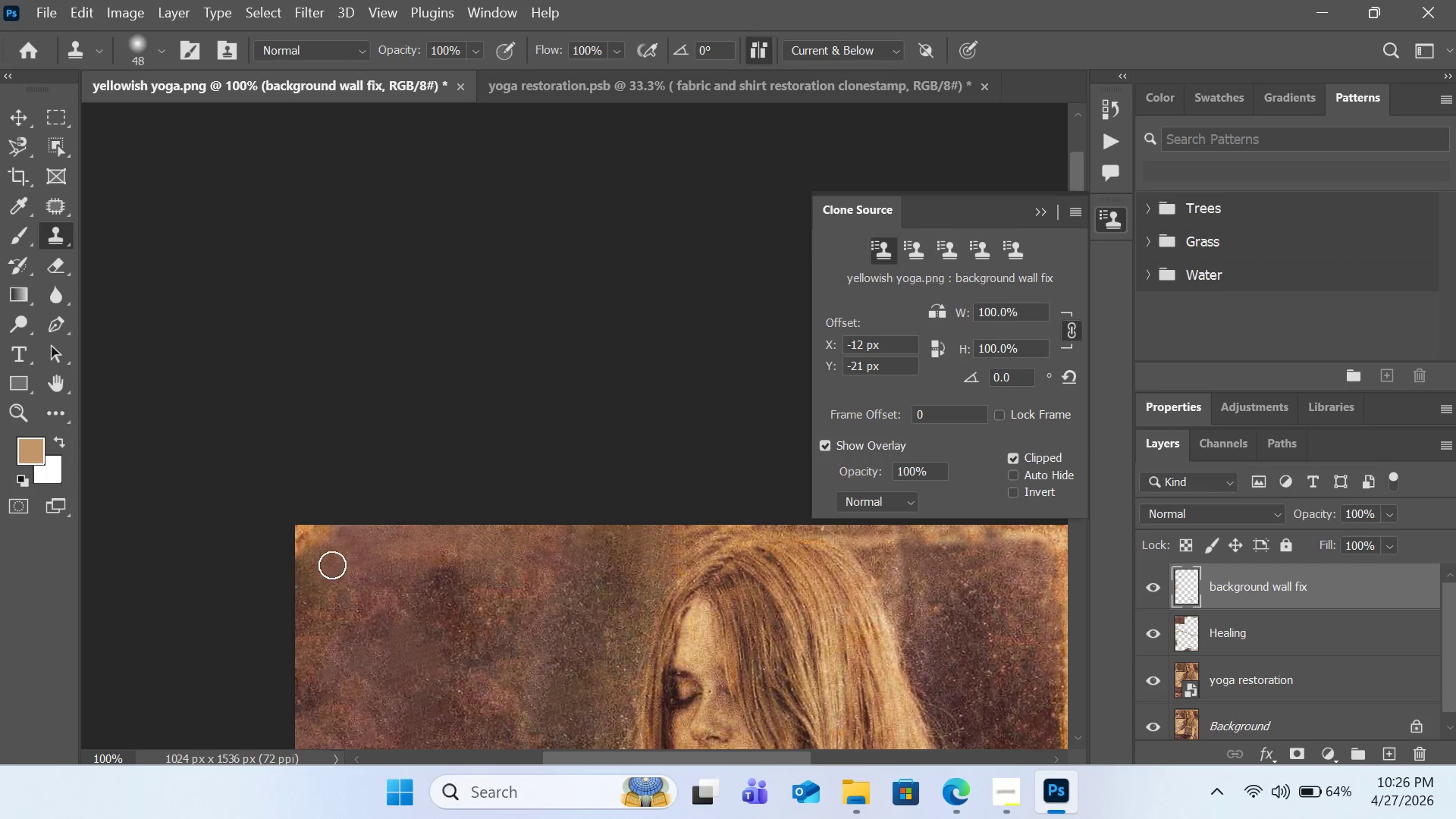 
hold_key(key=AltLeft, duration=0.8)
left_click([344, 561])
 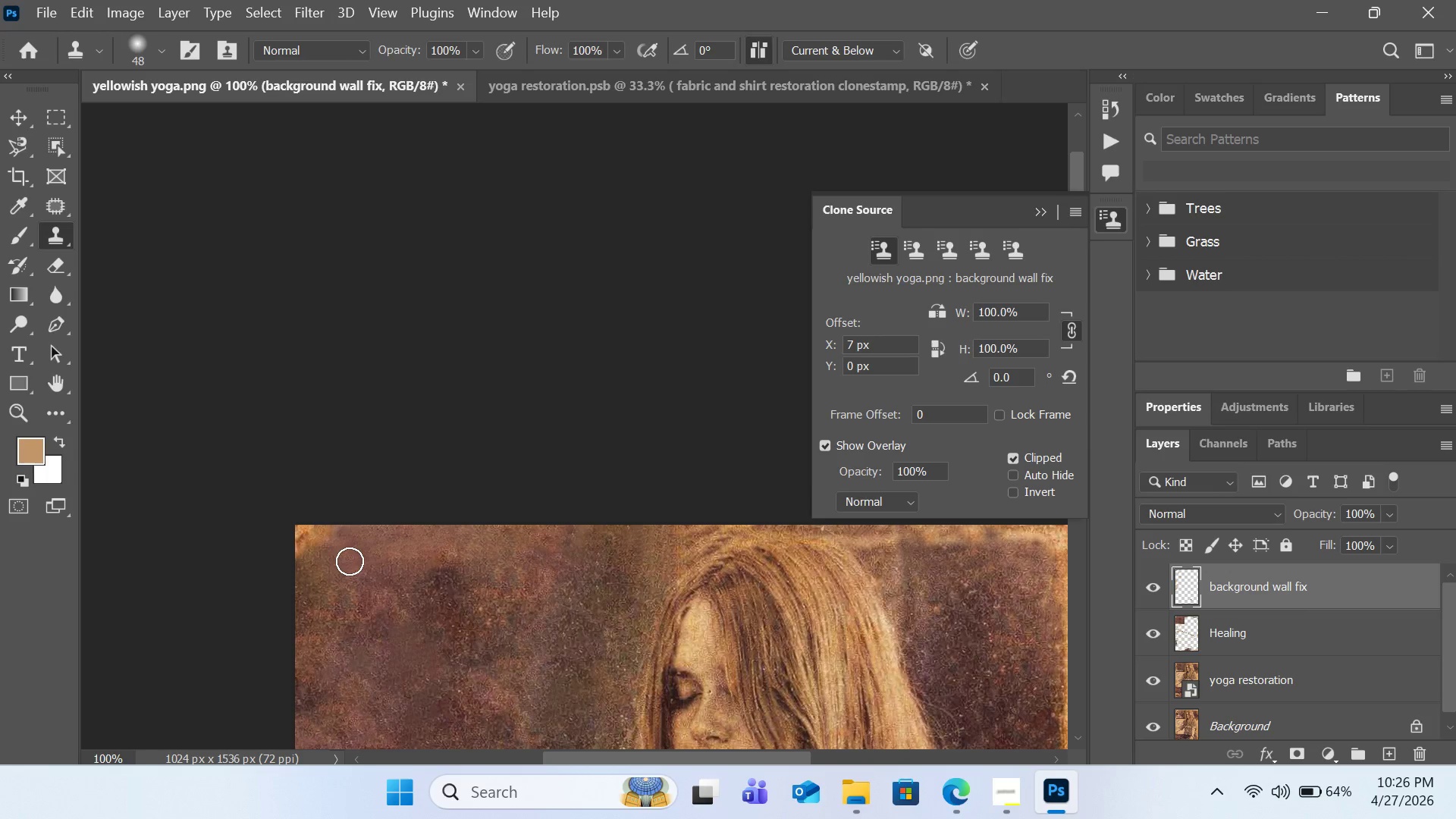 
left_click_drag(start_coordinate=[350, 561], to_coordinate=[303, 557])
 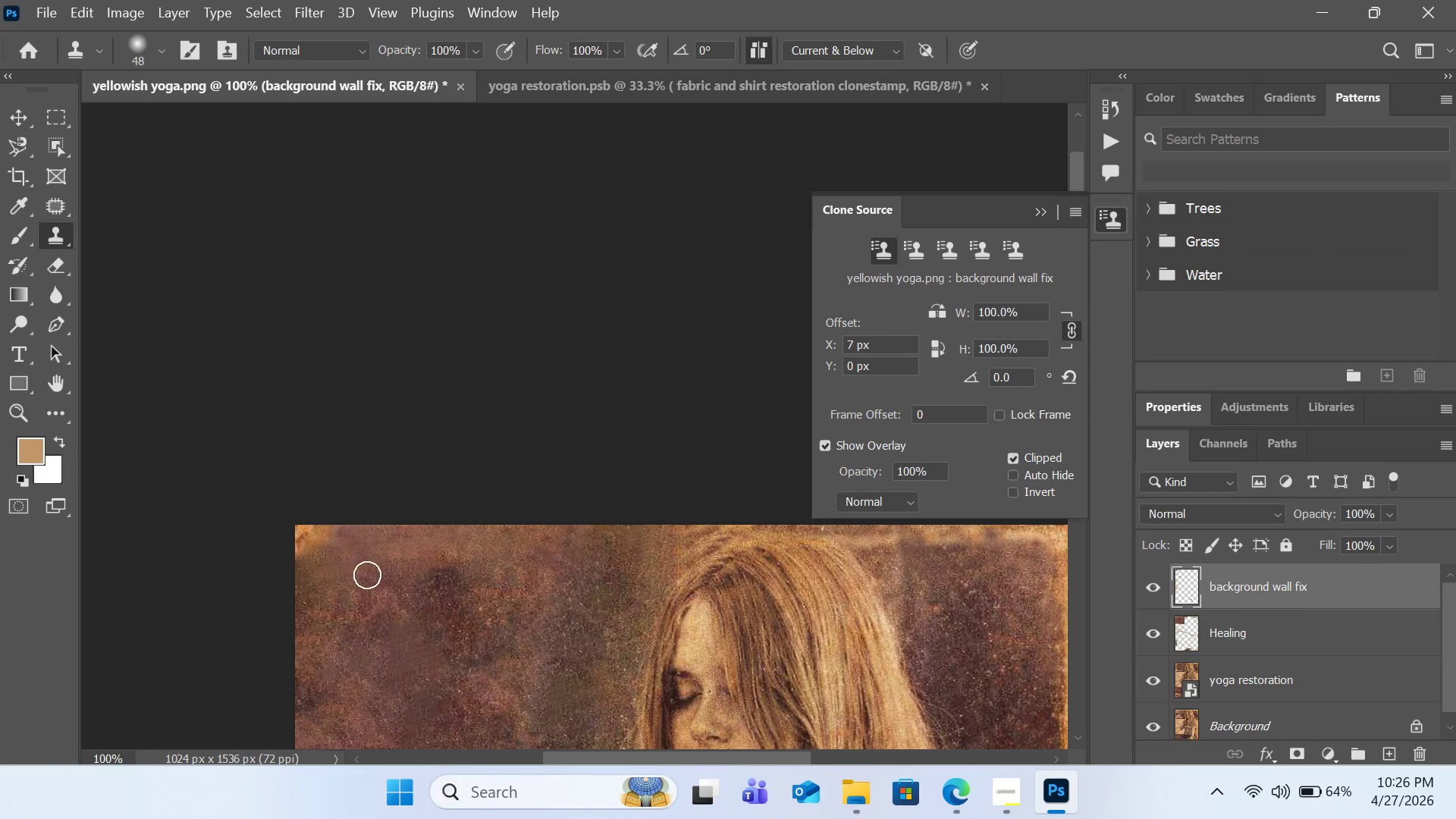 
scroll: coordinate [393, 560], scroll_direction: none, amount: 0.0
 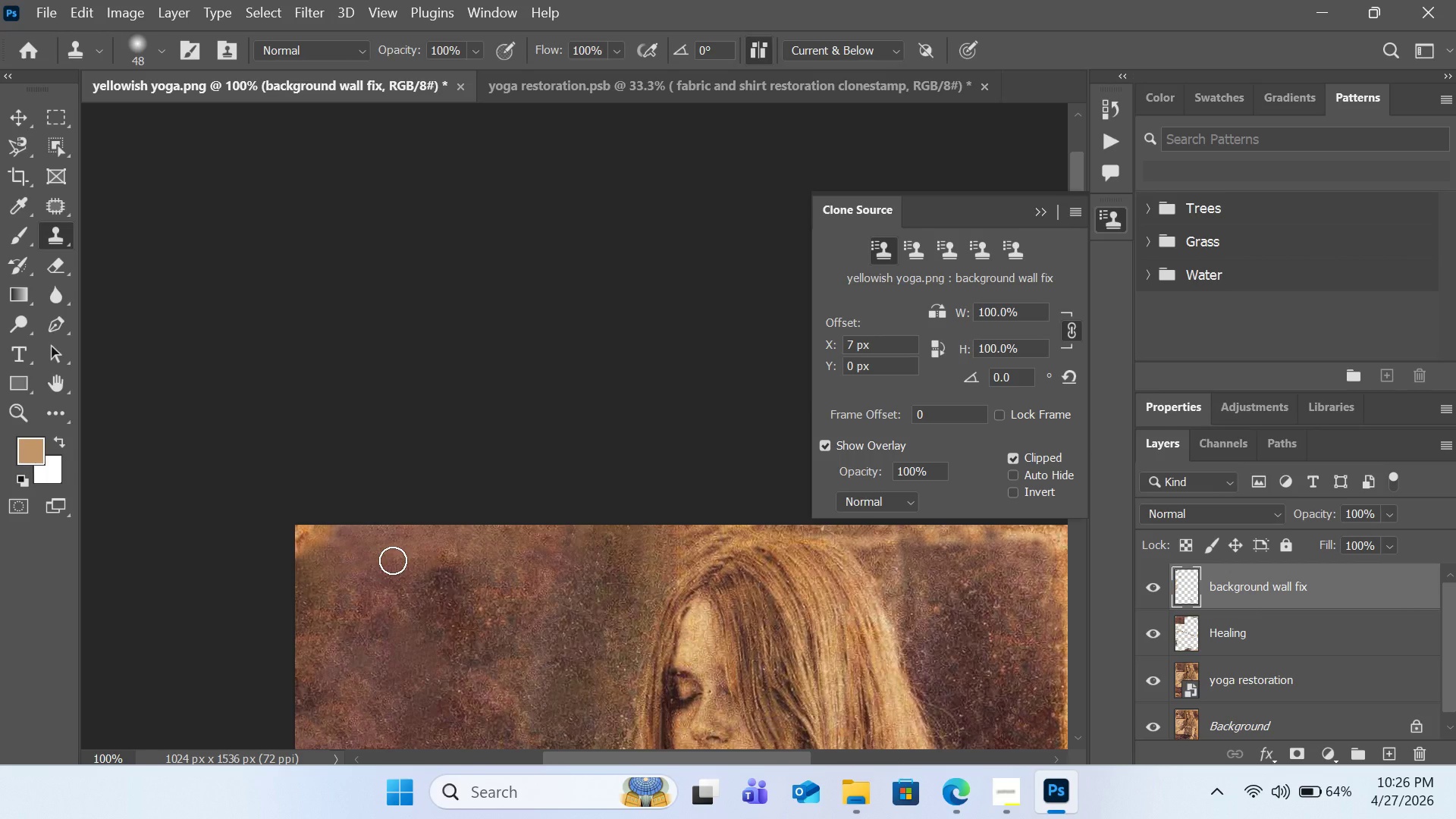 
scroll: coordinate [519, 610], scroll_direction: down, amount: 6.0
 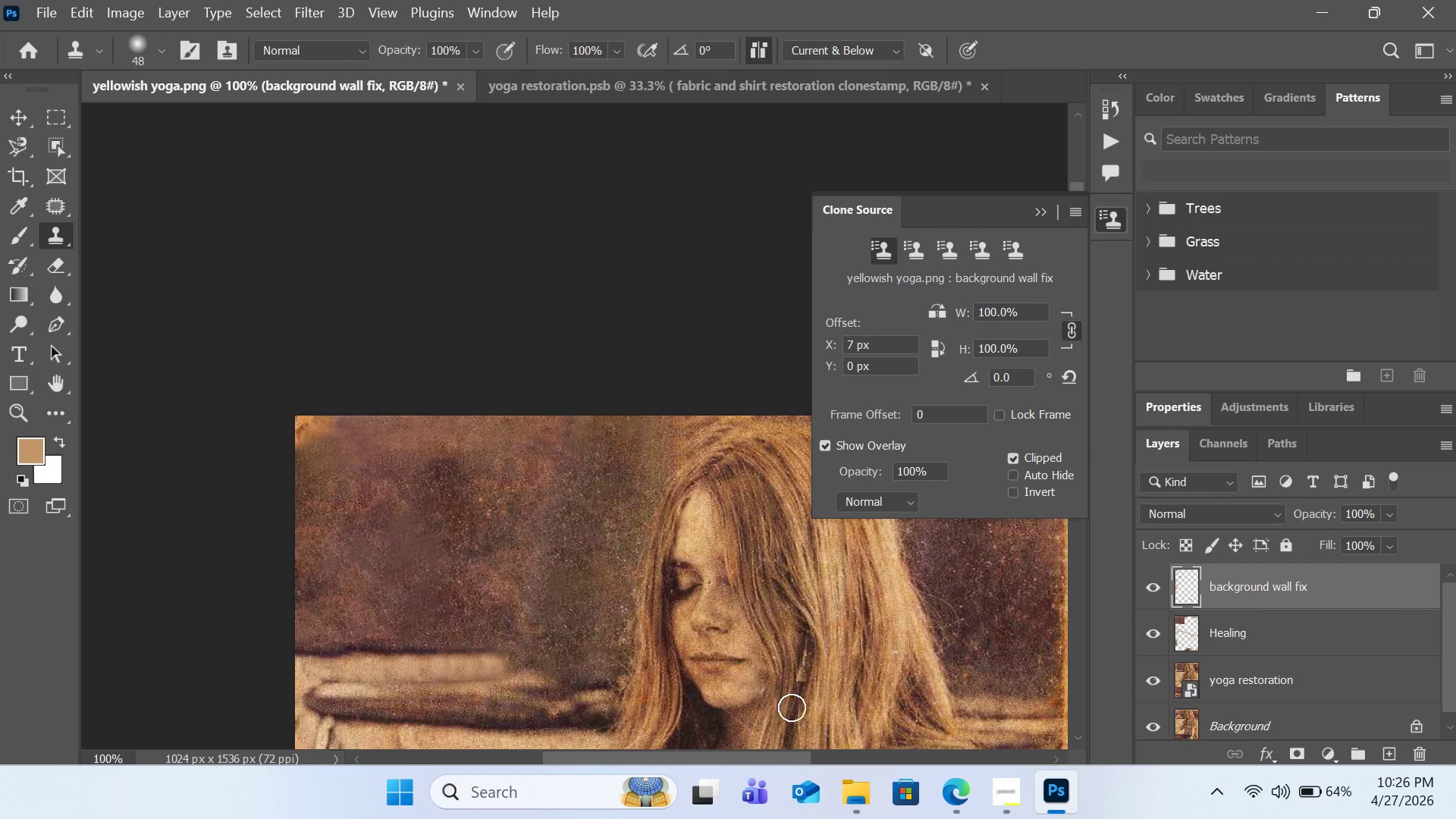 
hold_key(key=AltLeft, duration=0.75)
 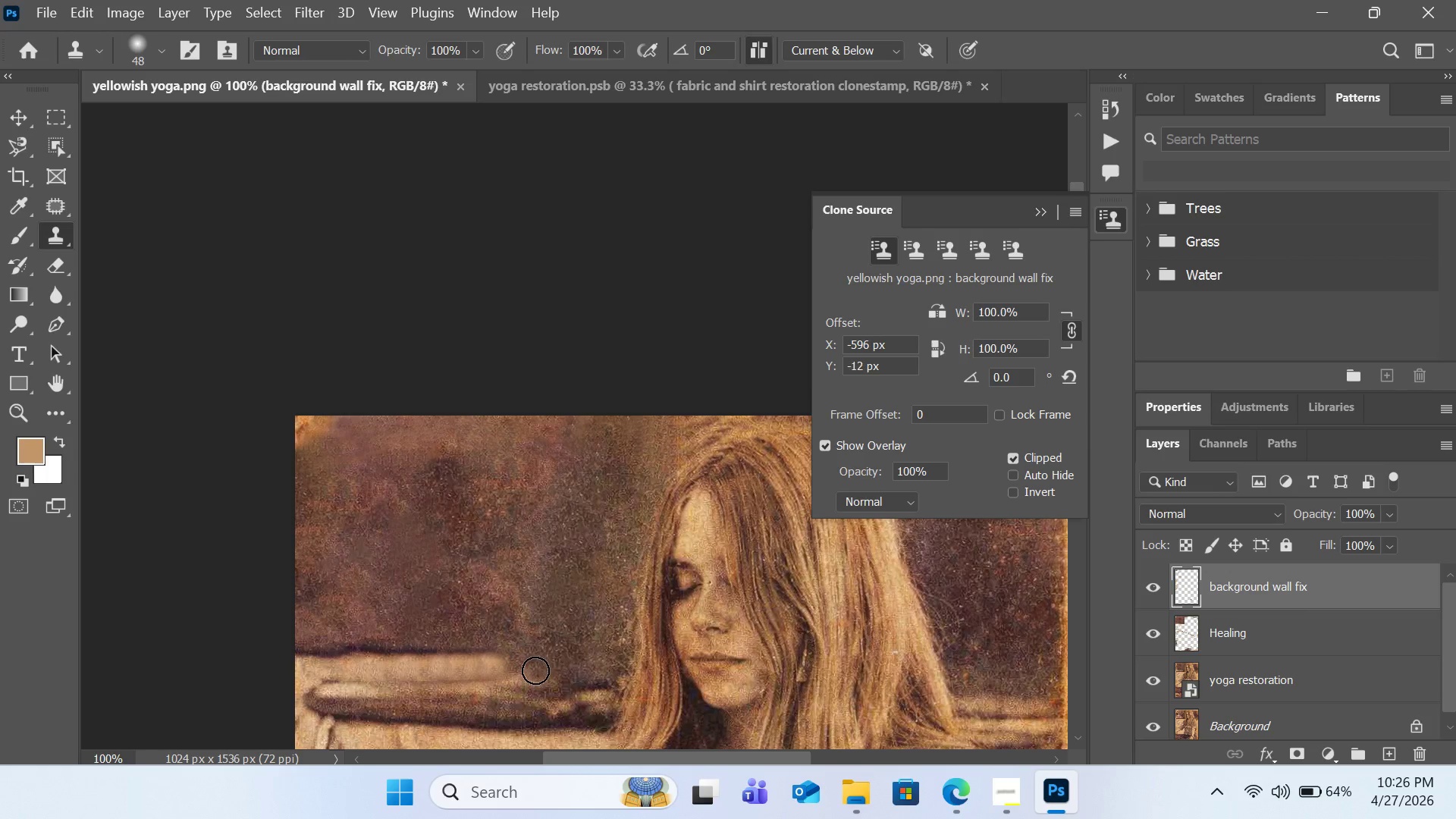 
left_click_drag(start_coordinate=[535, 670], to_coordinate=[520, 673])
 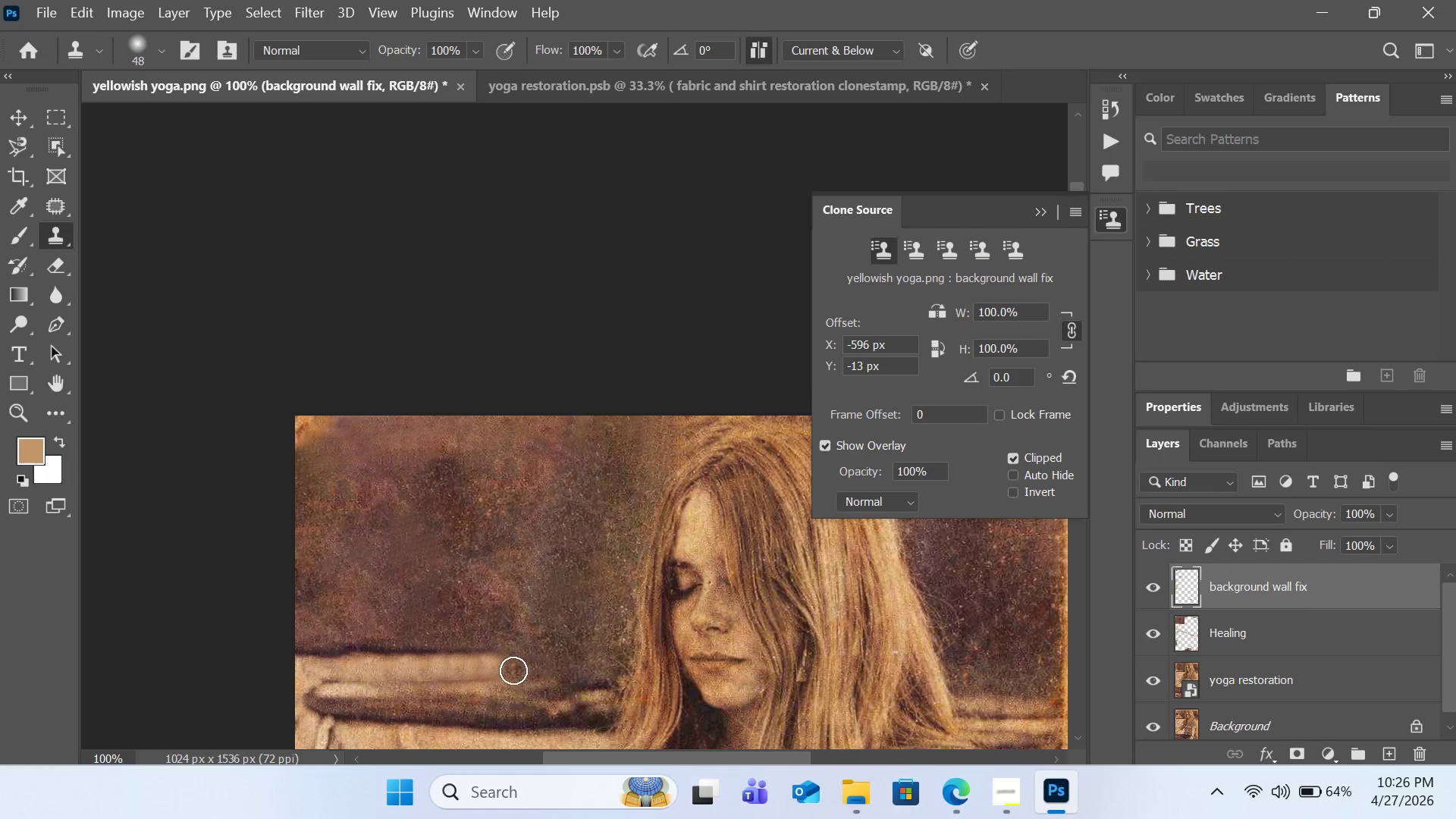 
left_click_drag(start_coordinate=[512, 670], to_coordinate=[508, 669])
 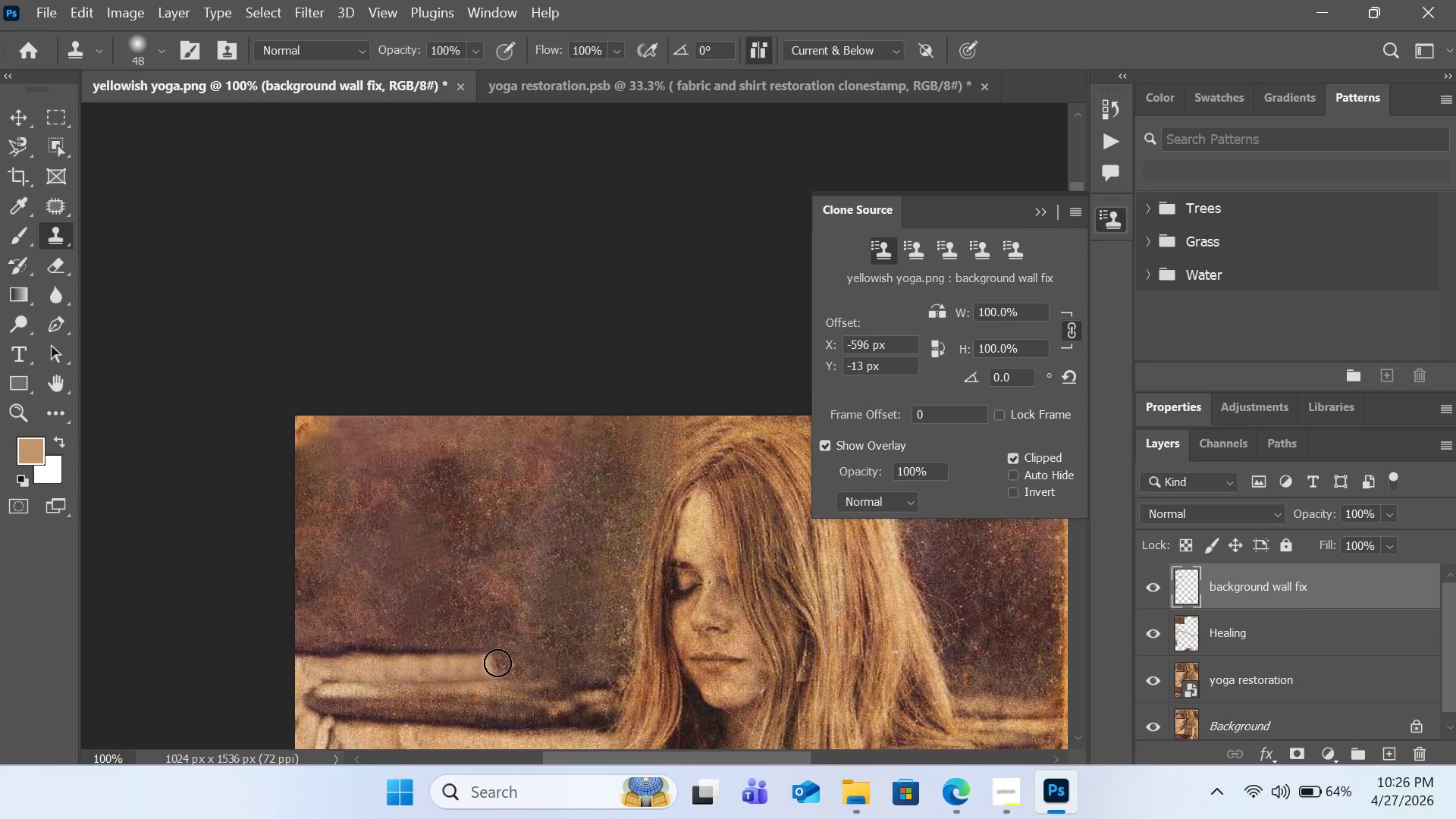 
double_click([497, 663])
 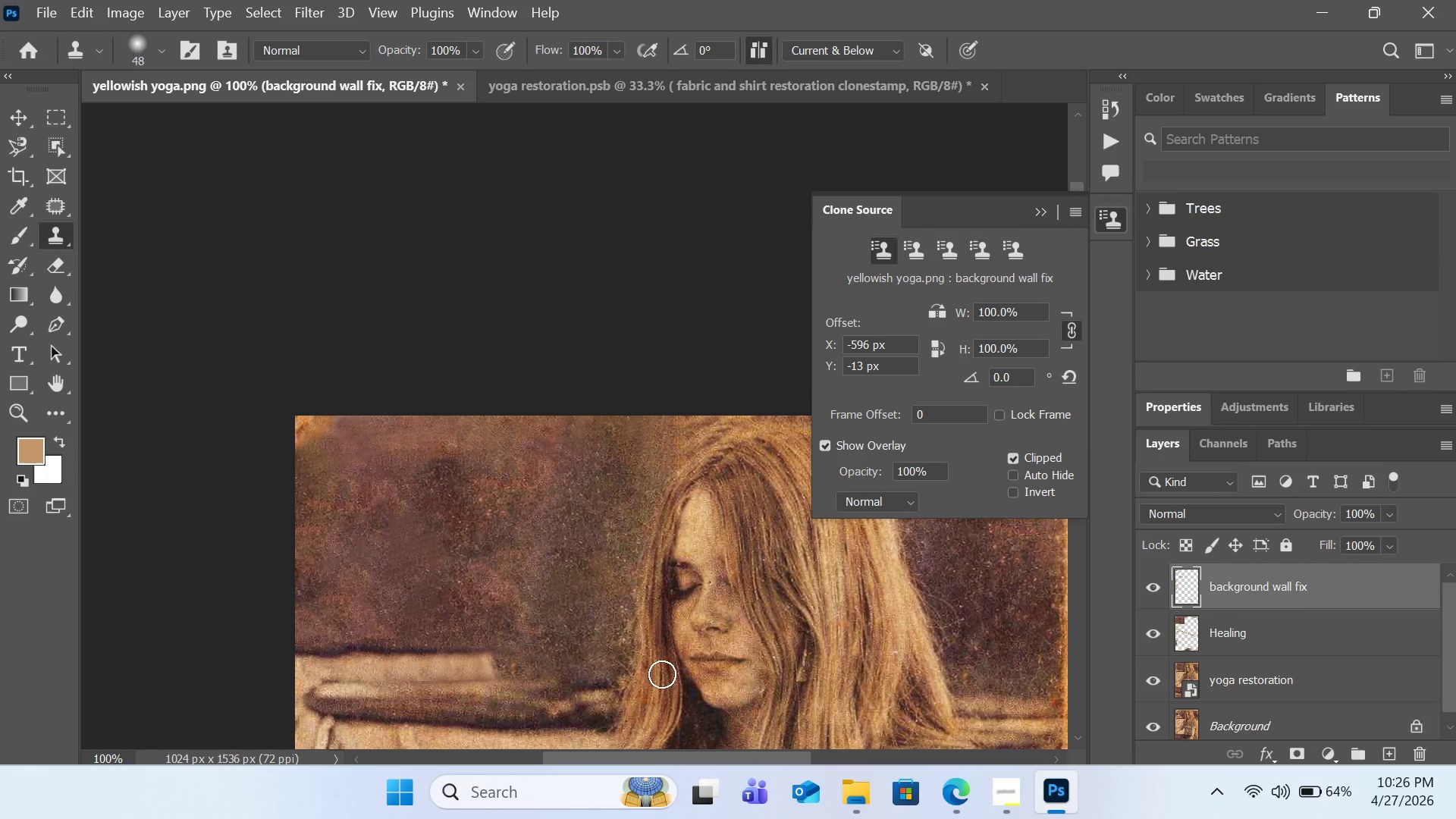 
hold_key(key=AltLeft, duration=0.59)
left_click([477, 639])
 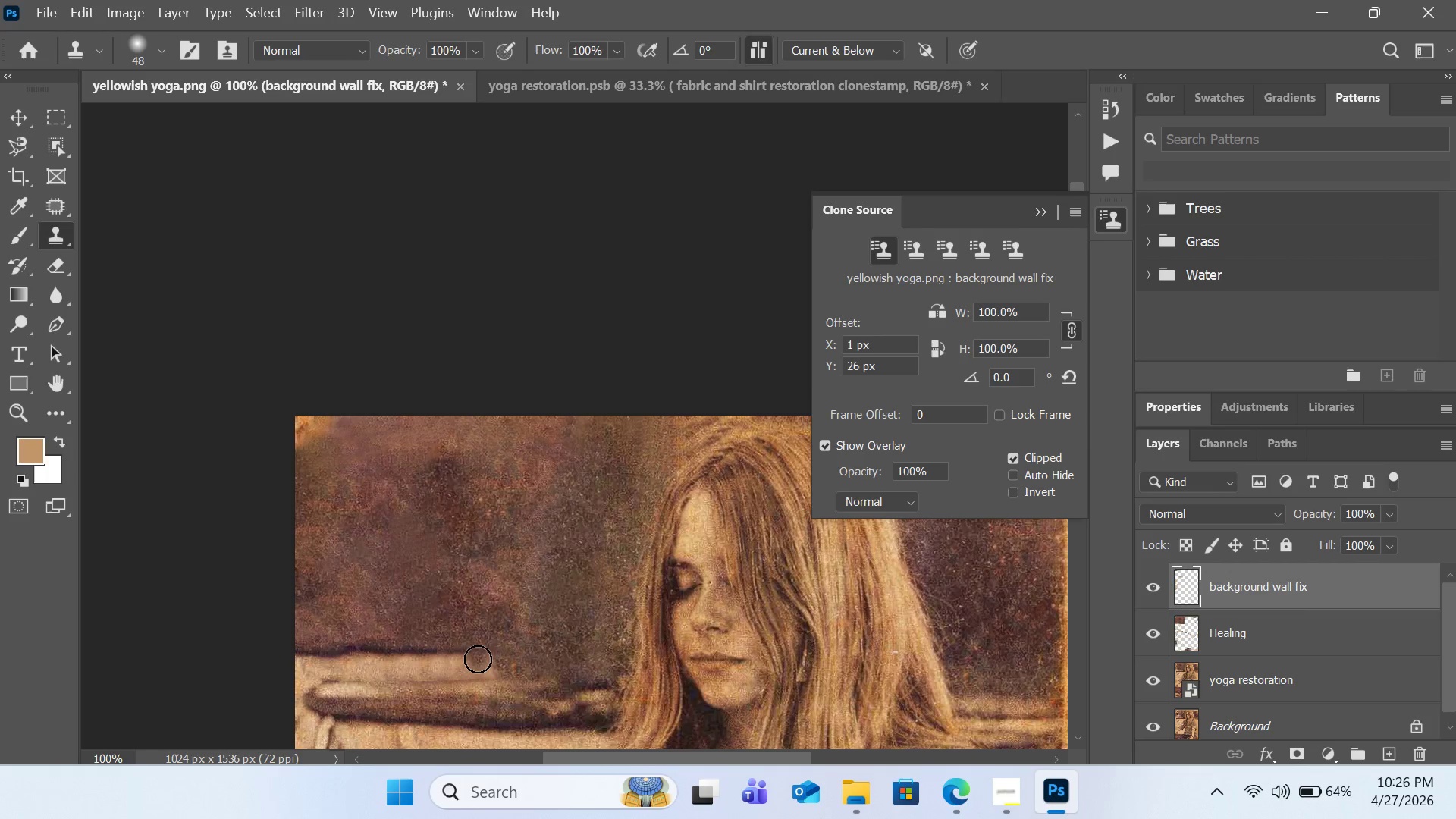 
hold_key(key=AltLeft, duration=2.78)
 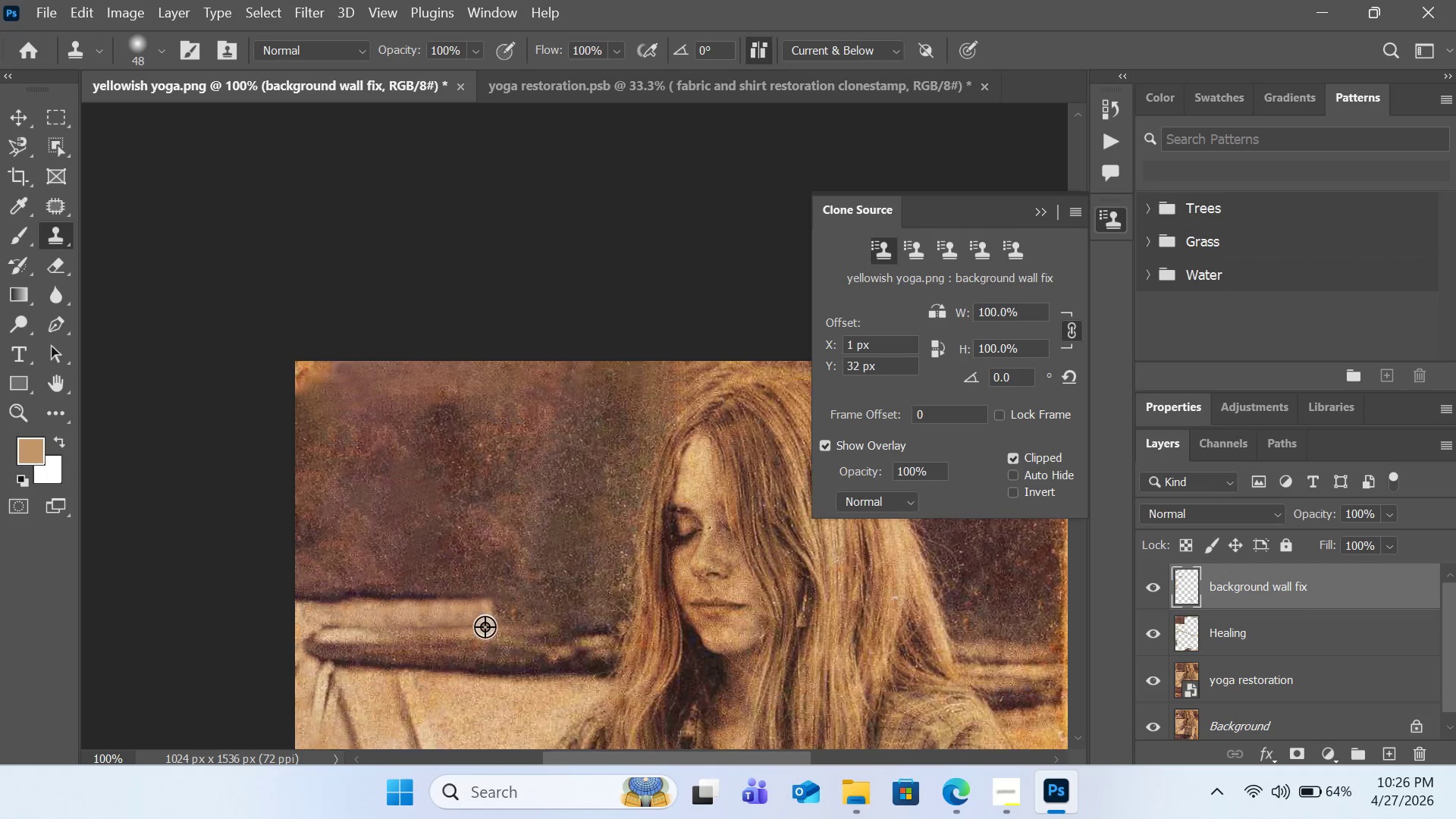 
scroll: coordinate [485, 626], scroll_direction: down, amount: 8.0
 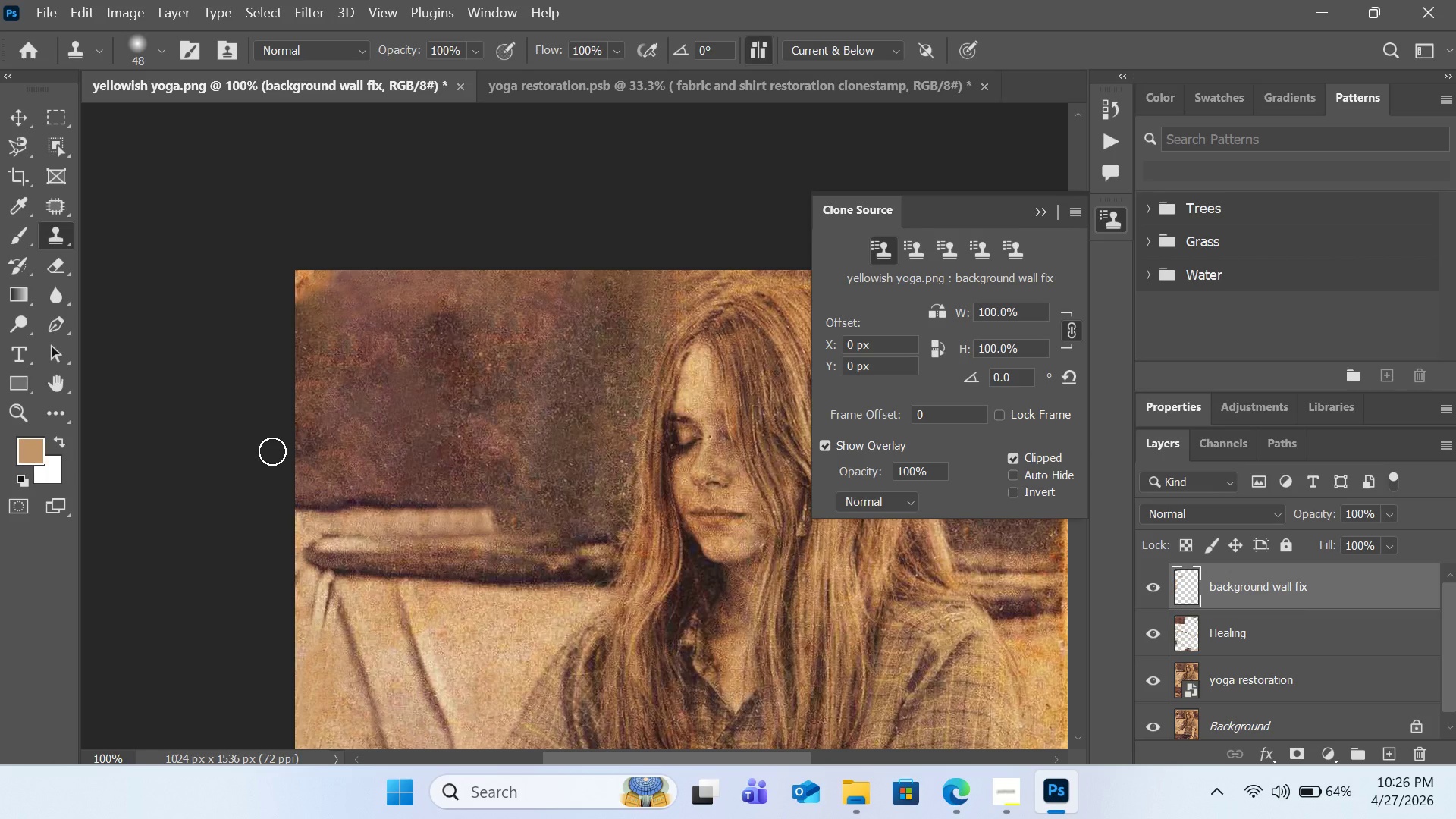 
hold_key(key=AltLeft, duration=0.78)
 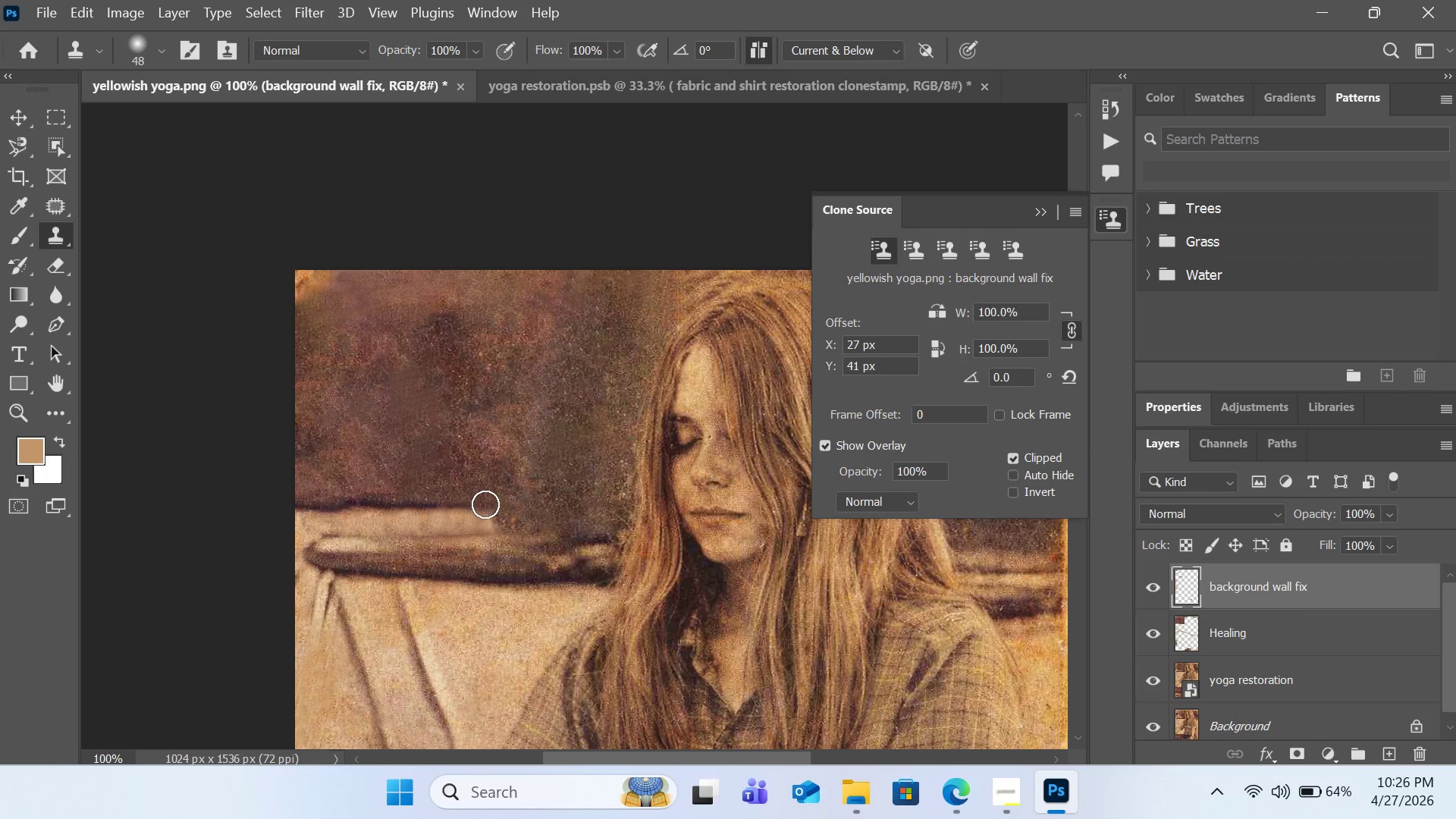 
left_click_drag(start_coordinate=[486, 507], to_coordinate=[323, 513])
 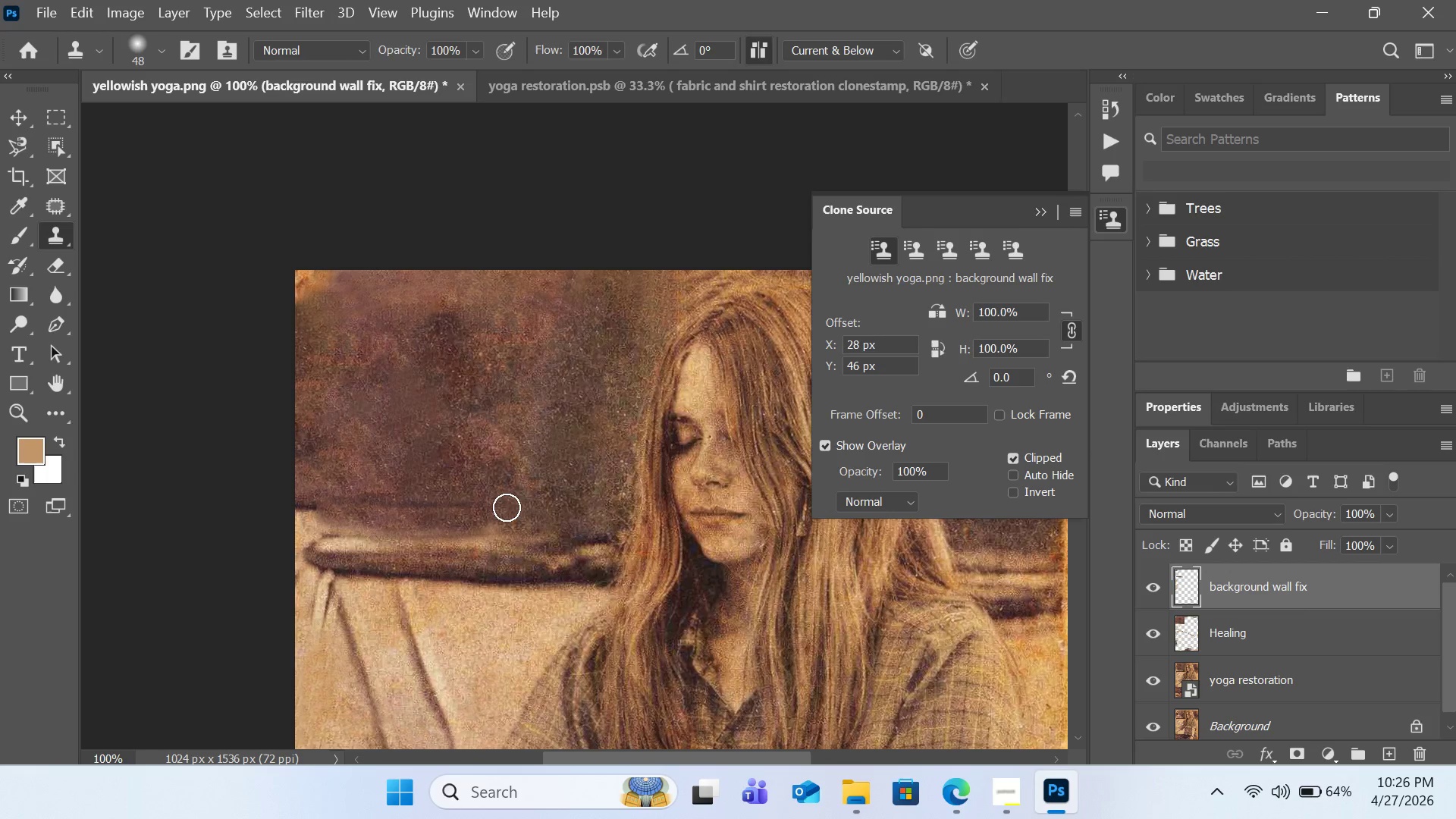 
hold_key(key=AltLeft, duration=0.56)
left_click([507, 525])
 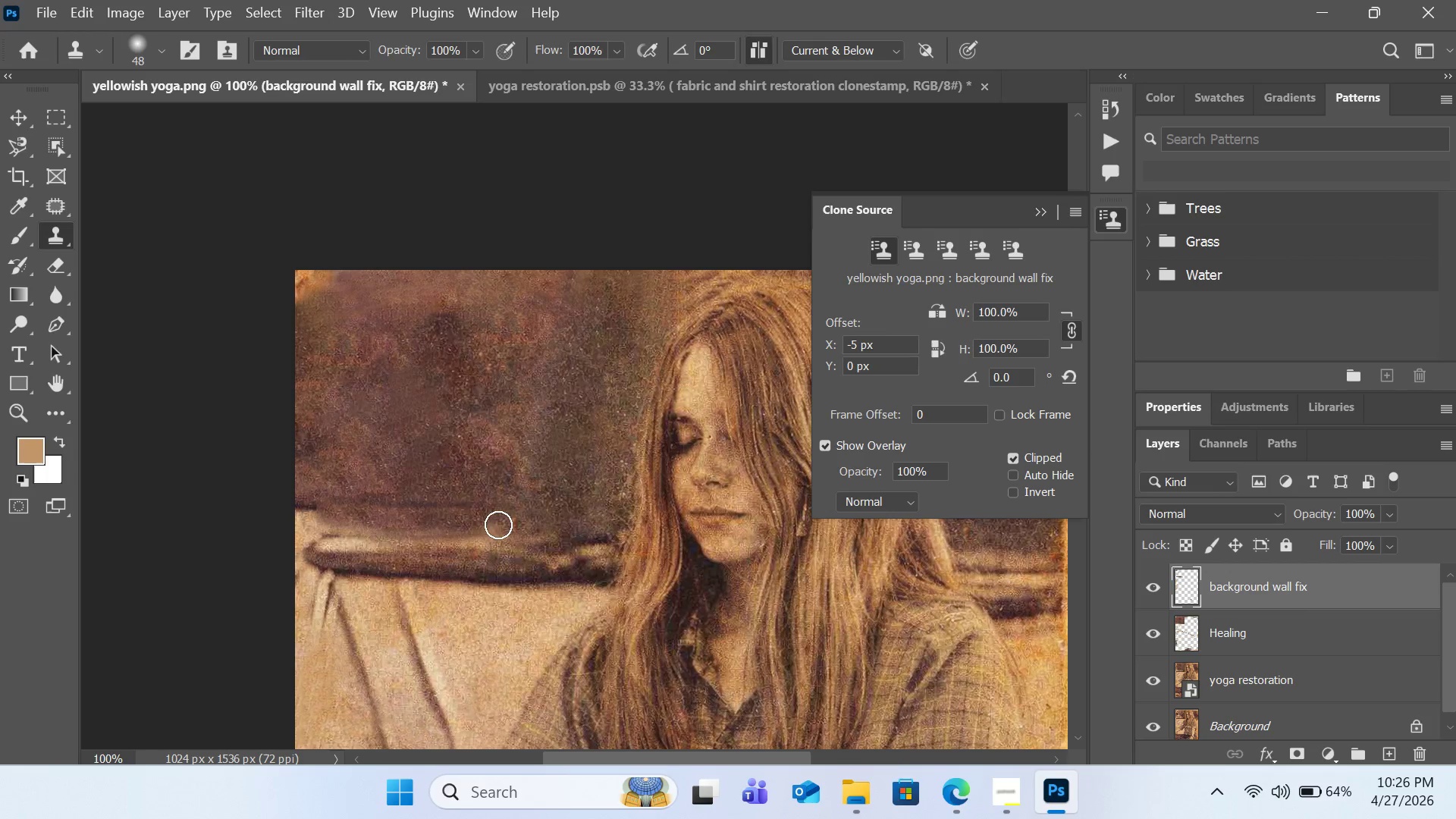 
left_click_drag(start_coordinate=[494, 525], to_coordinate=[388, 525])
 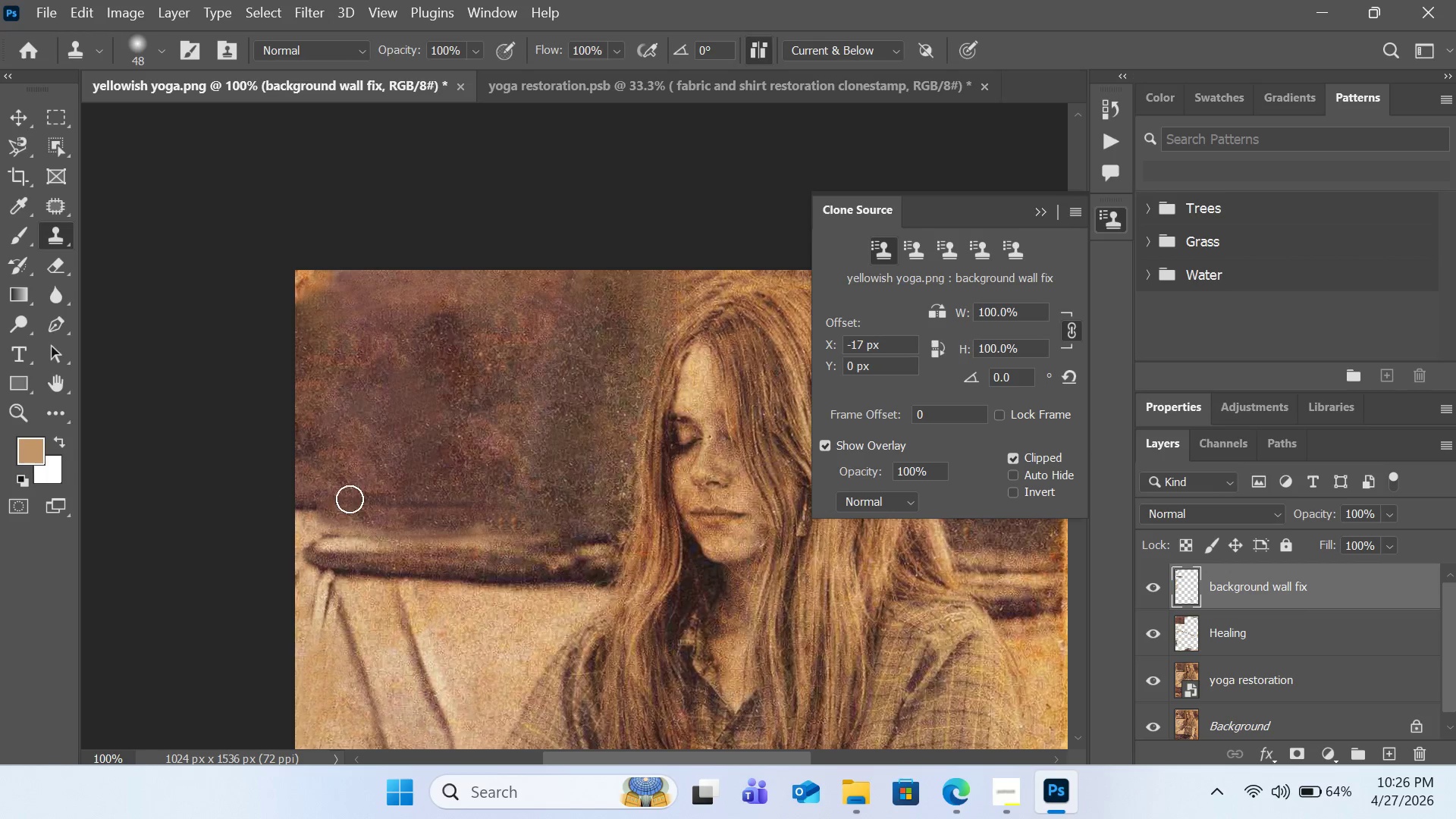 
hold_key(key=AltLeft, duration=0.39)
left_click([403, 481])
 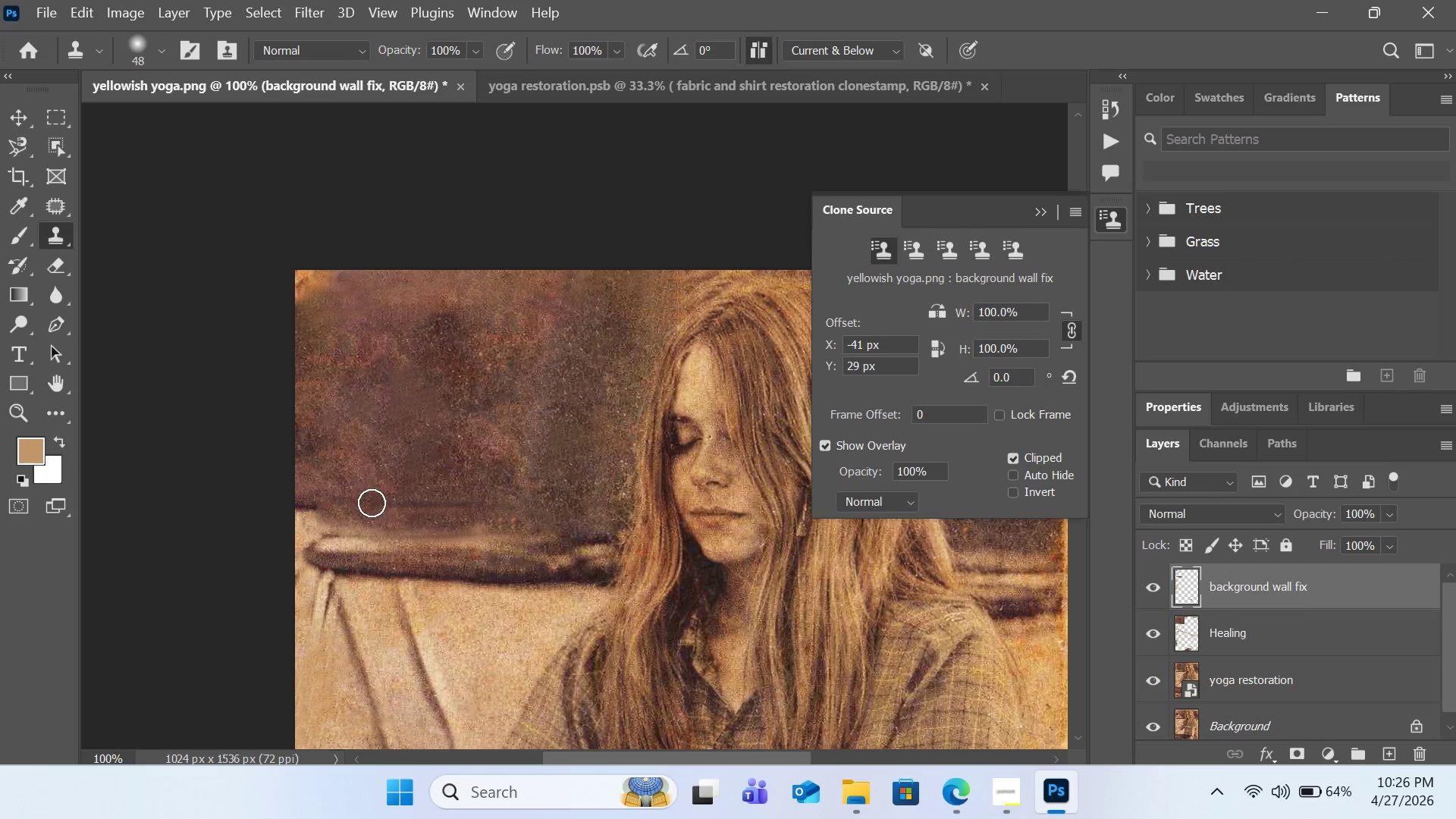 
left_click_drag(start_coordinate=[370, 503], to_coordinate=[285, 521])
 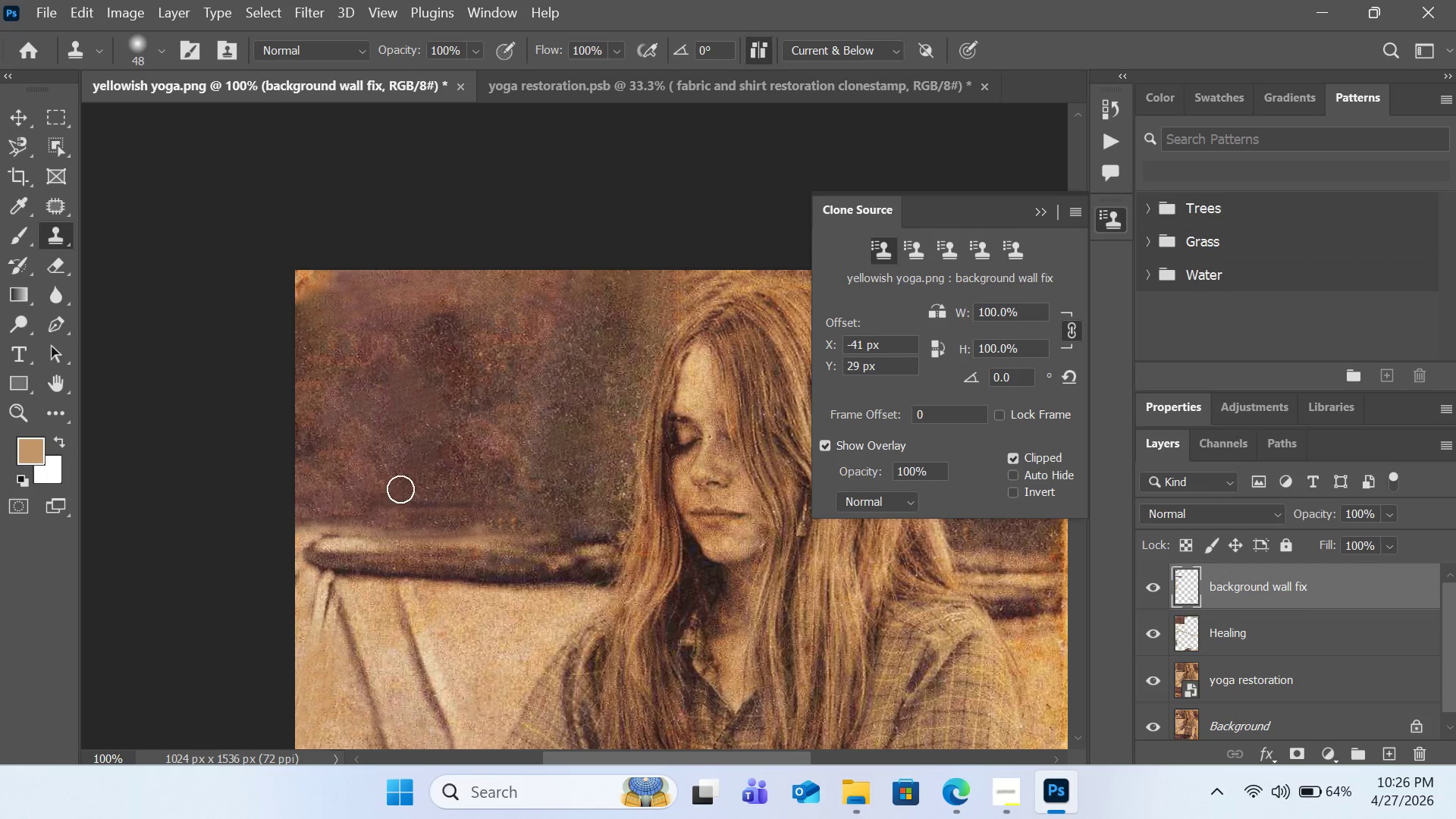 
hold_key(key=AltLeft, duration=0.53)
 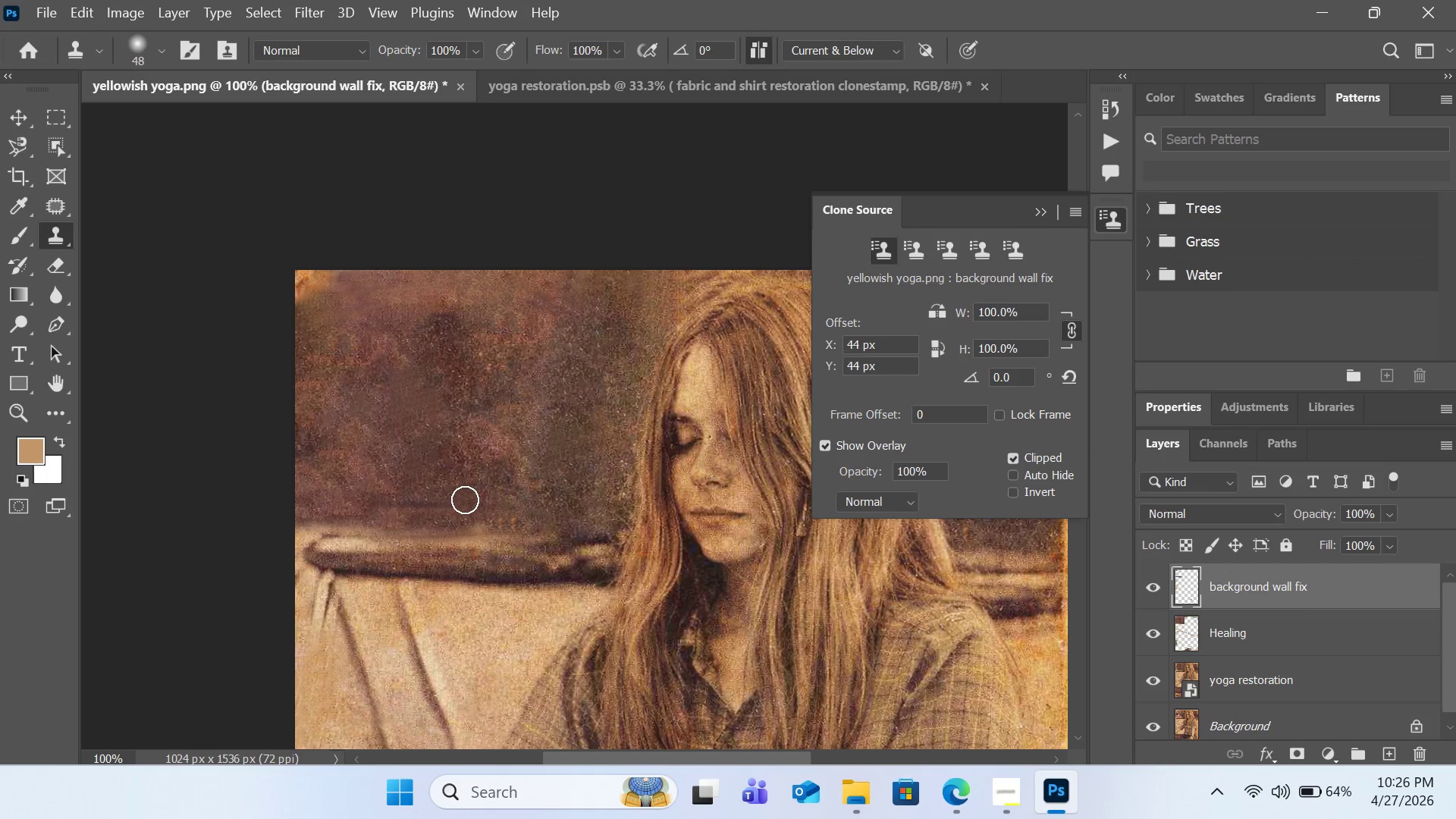 
left_click_drag(start_coordinate=[465, 500], to_coordinate=[309, 502])
 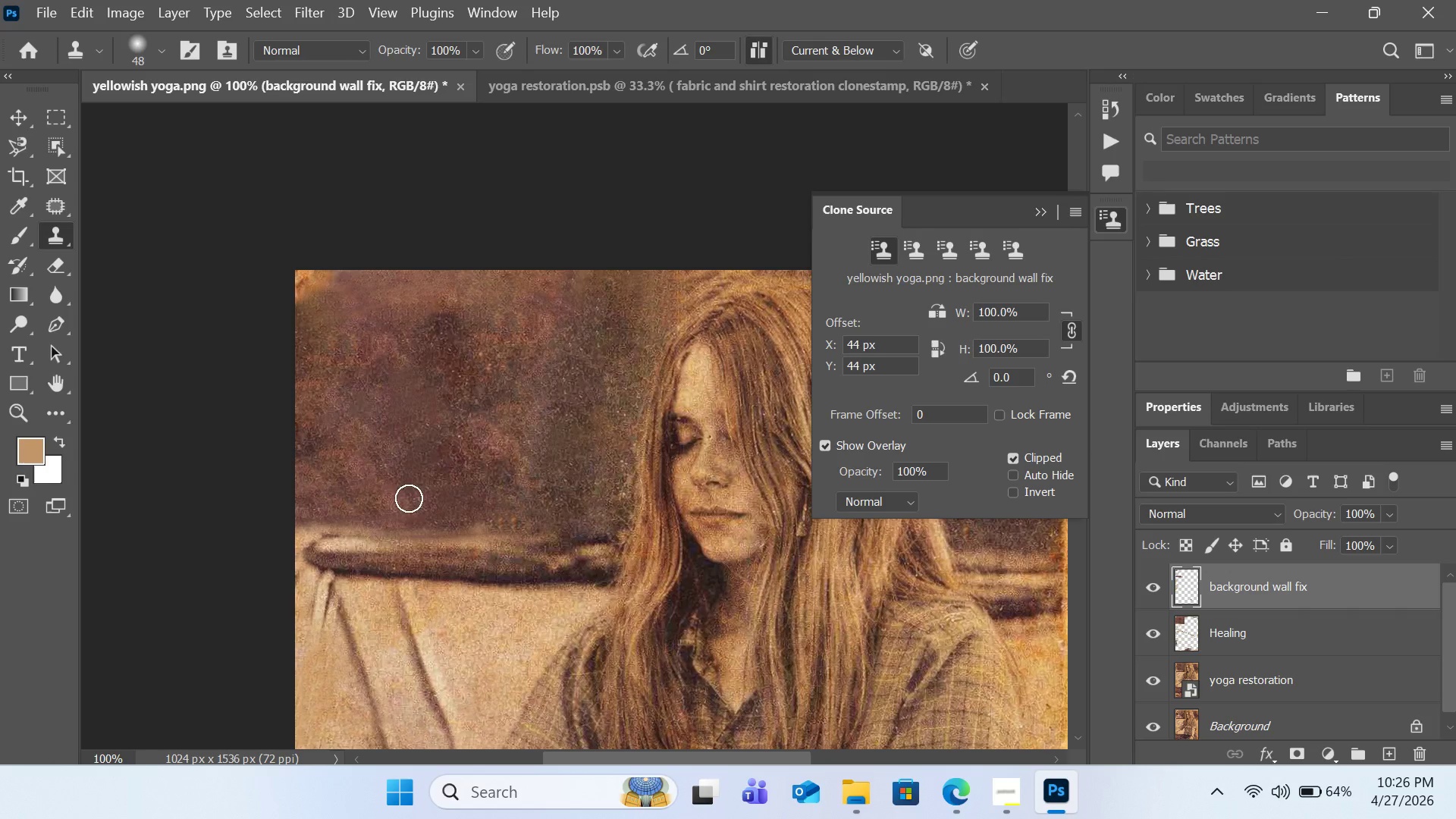 
hold_key(key=AltLeft, duration=0.45)
left_click([448, 488])
 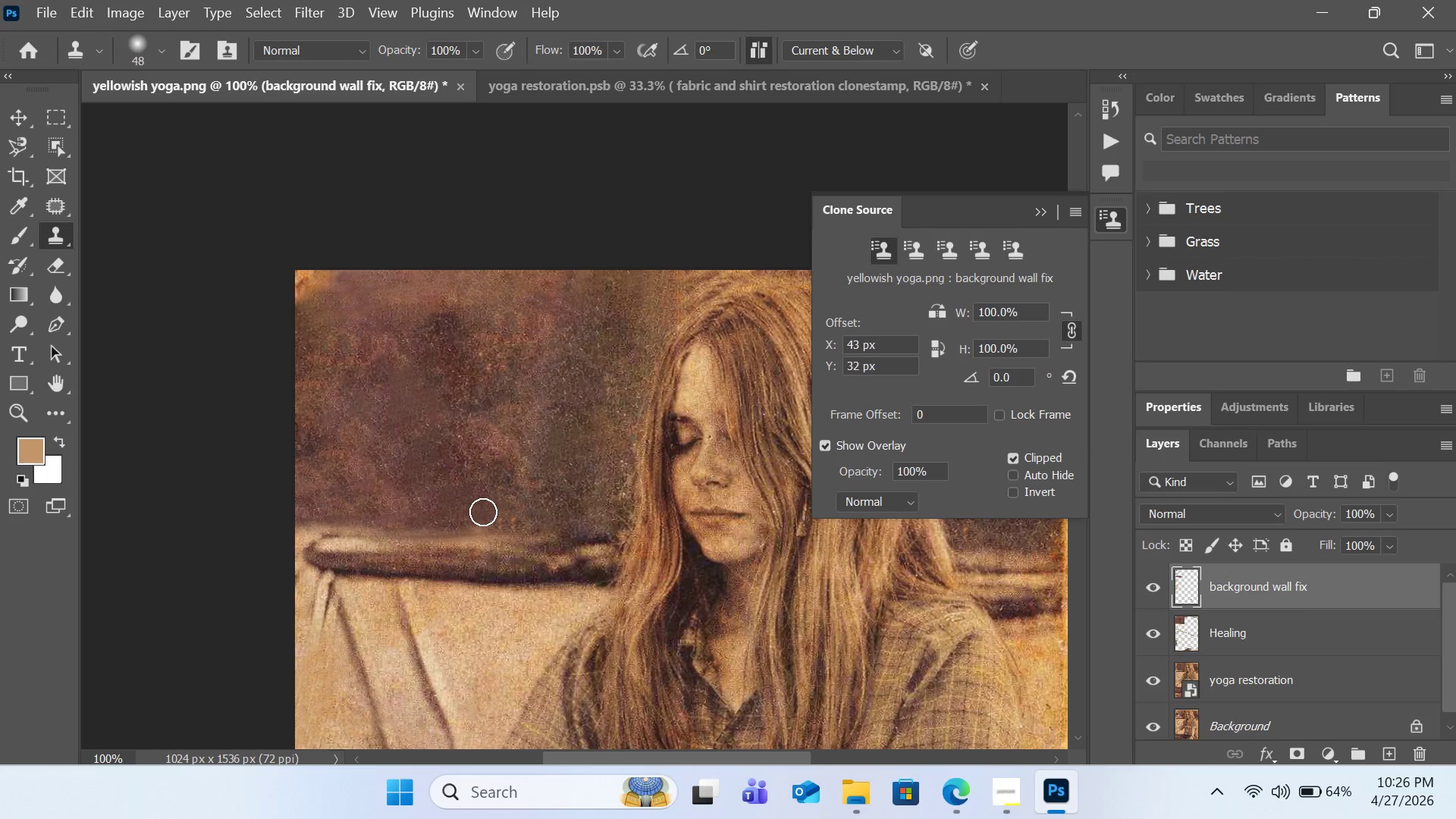 
left_click_drag(start_coordinate=[488, 513], to_coordinate=[458, 524])
 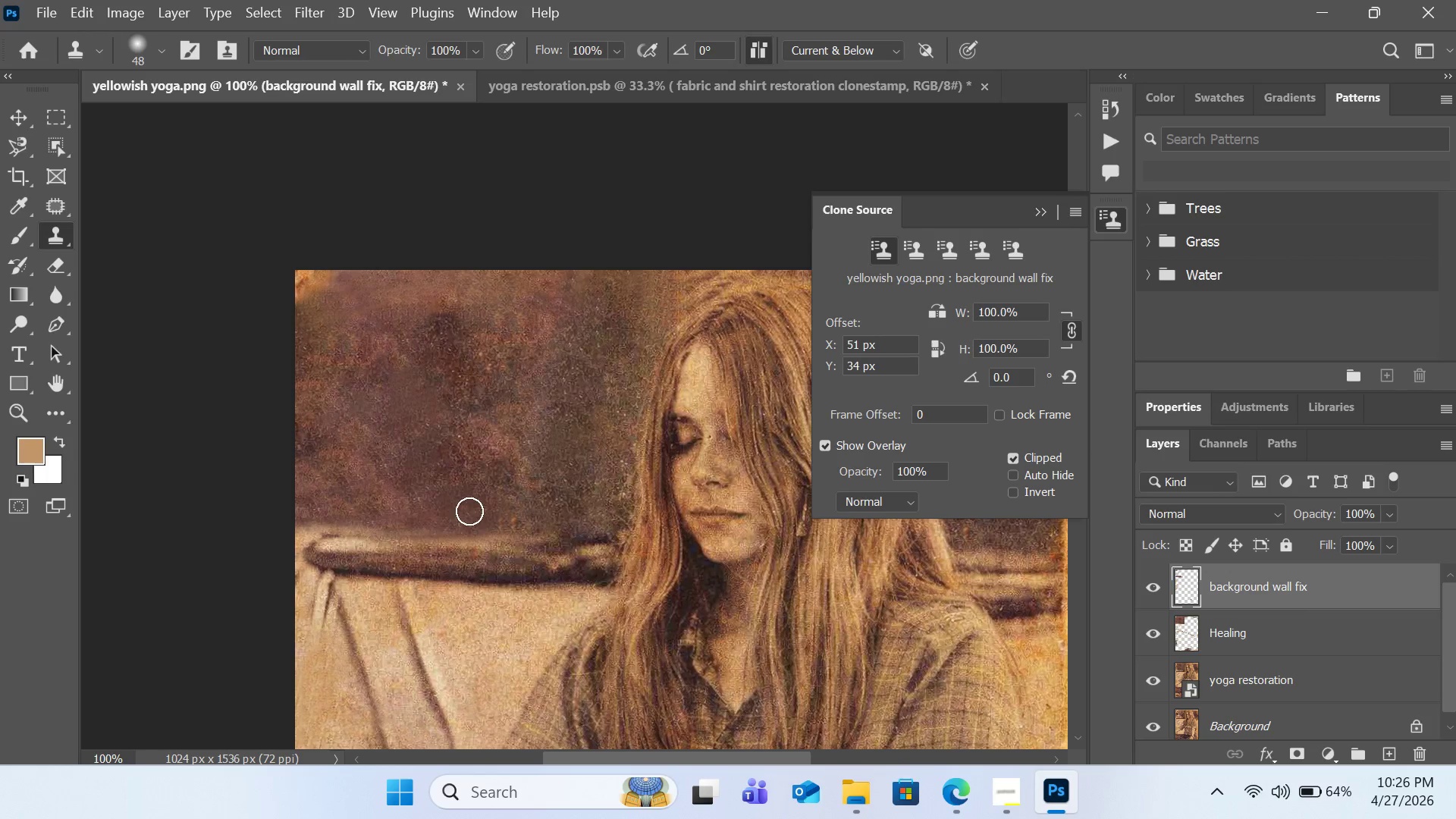 
hold_key(key=AltLeft, duration=0.45)
left_click([447, 509])
 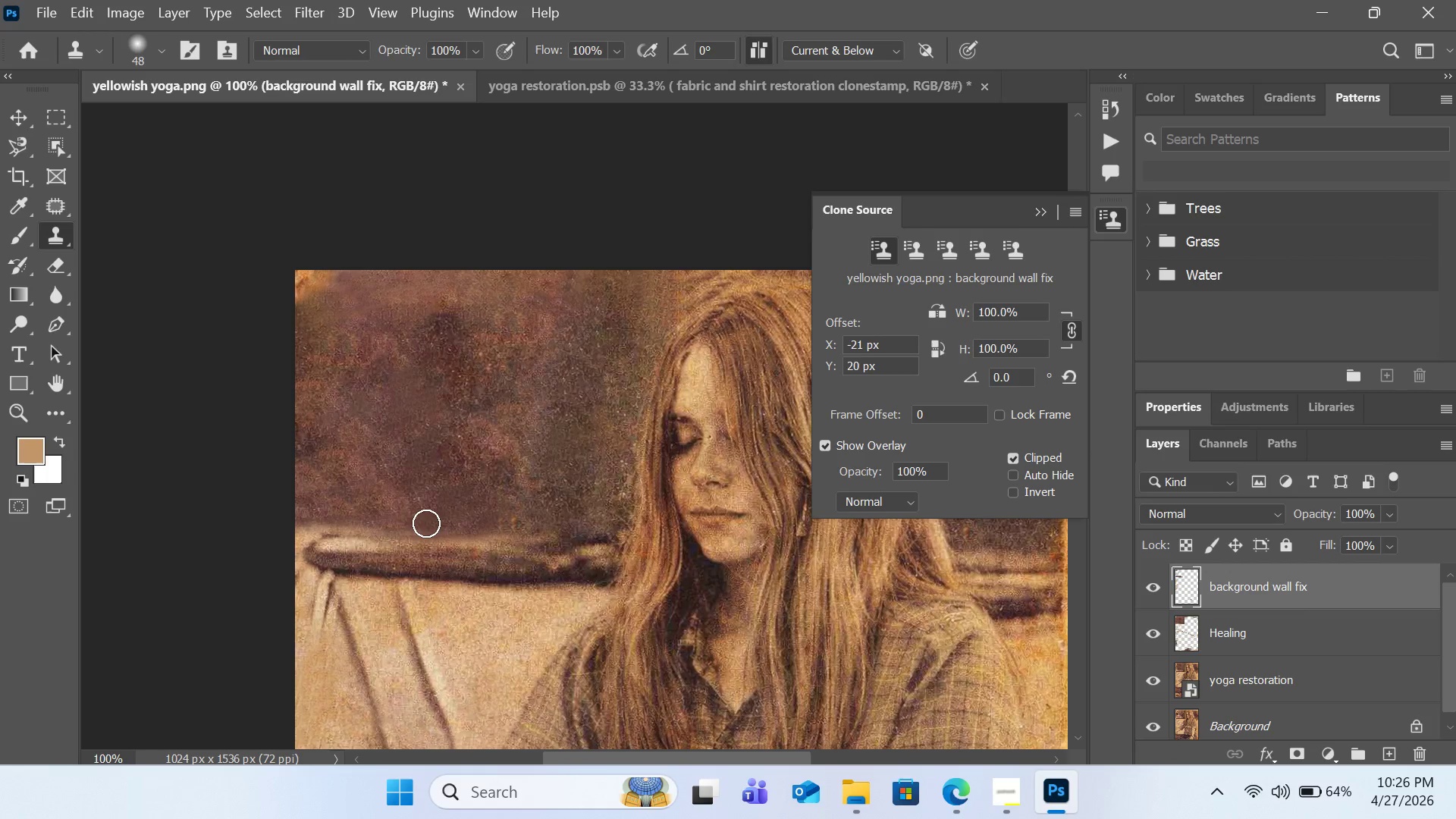 
left_click_drag(start_coordinate=[425, 523], to_coordinate=[186, 521])
 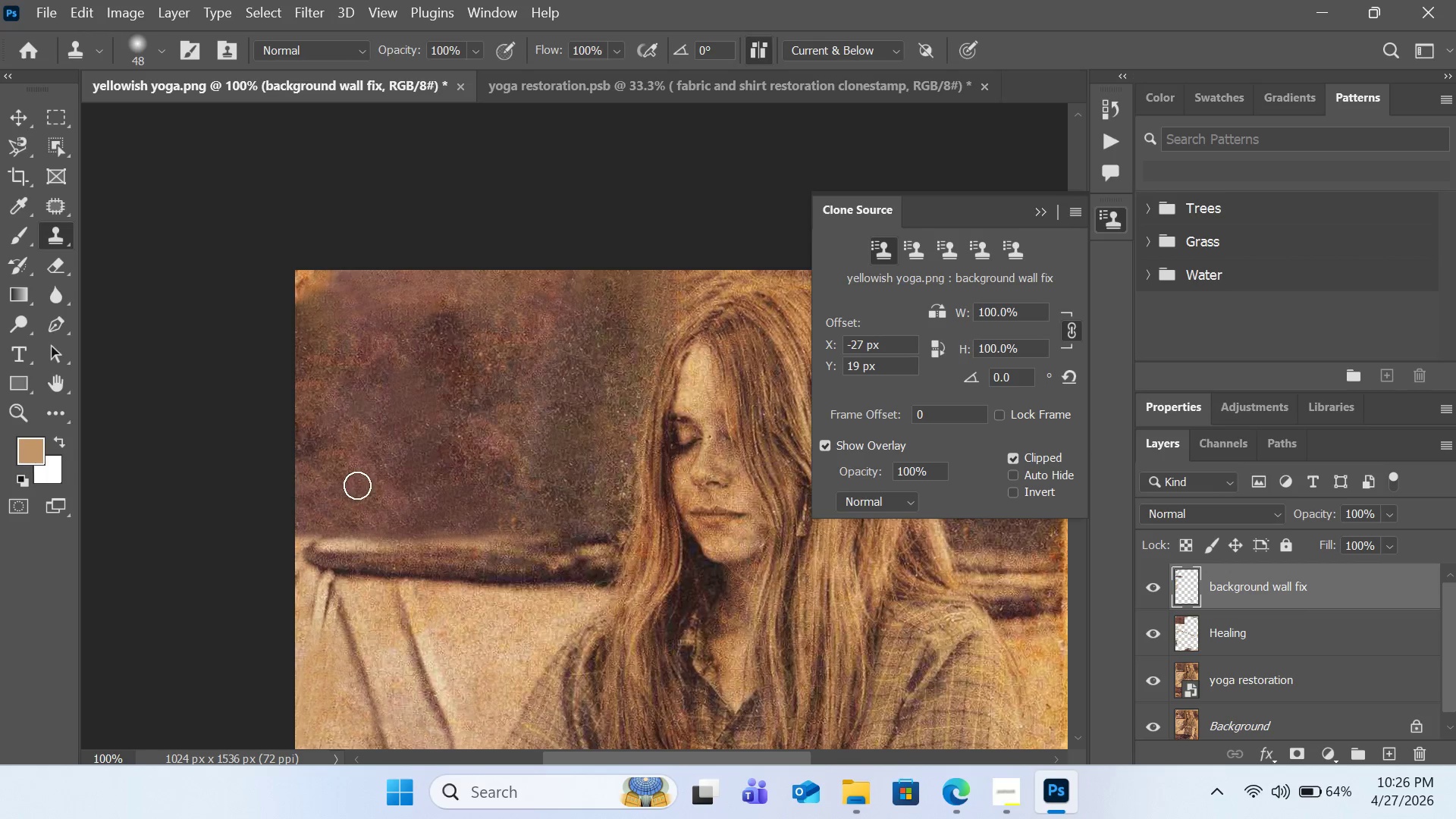 
hold_key(key=AltLeft, duration=0.59)
left_click([366, 485])
 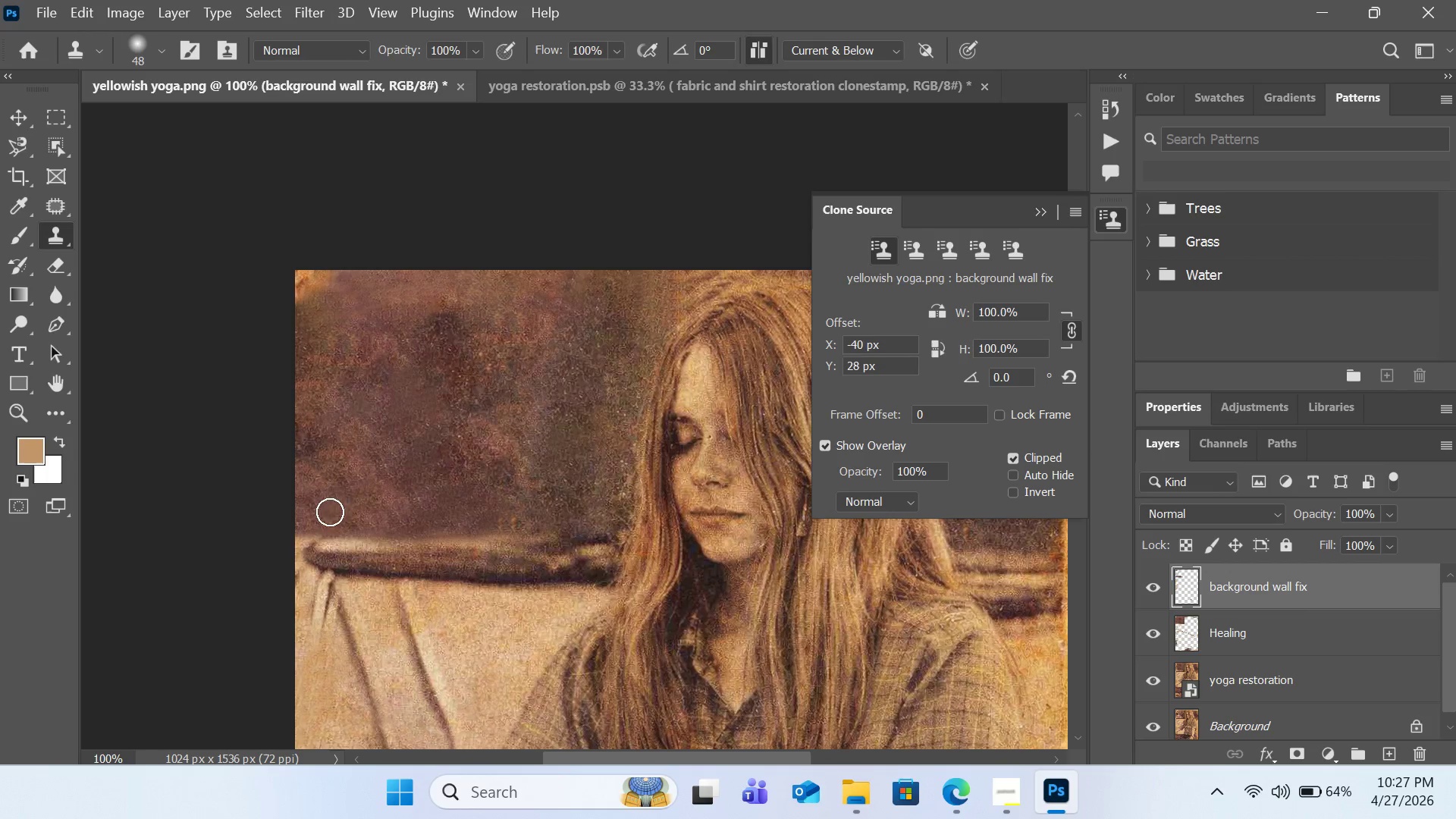 
left_click_drag(start_coordinate=[323, 517], to_coordinate=[218, 603])
 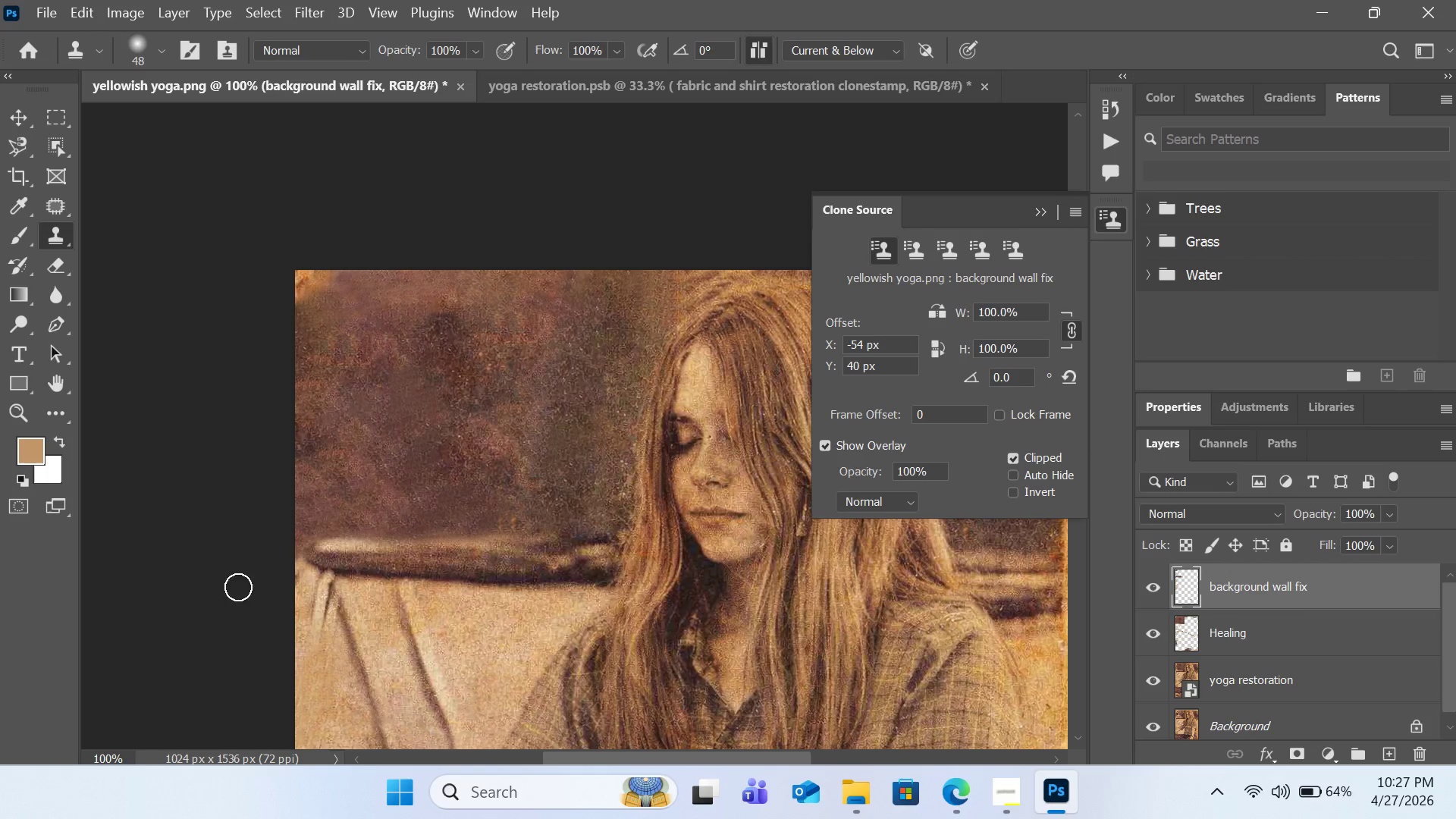 
hold_key(key=AltLeft, duration=0.62)
 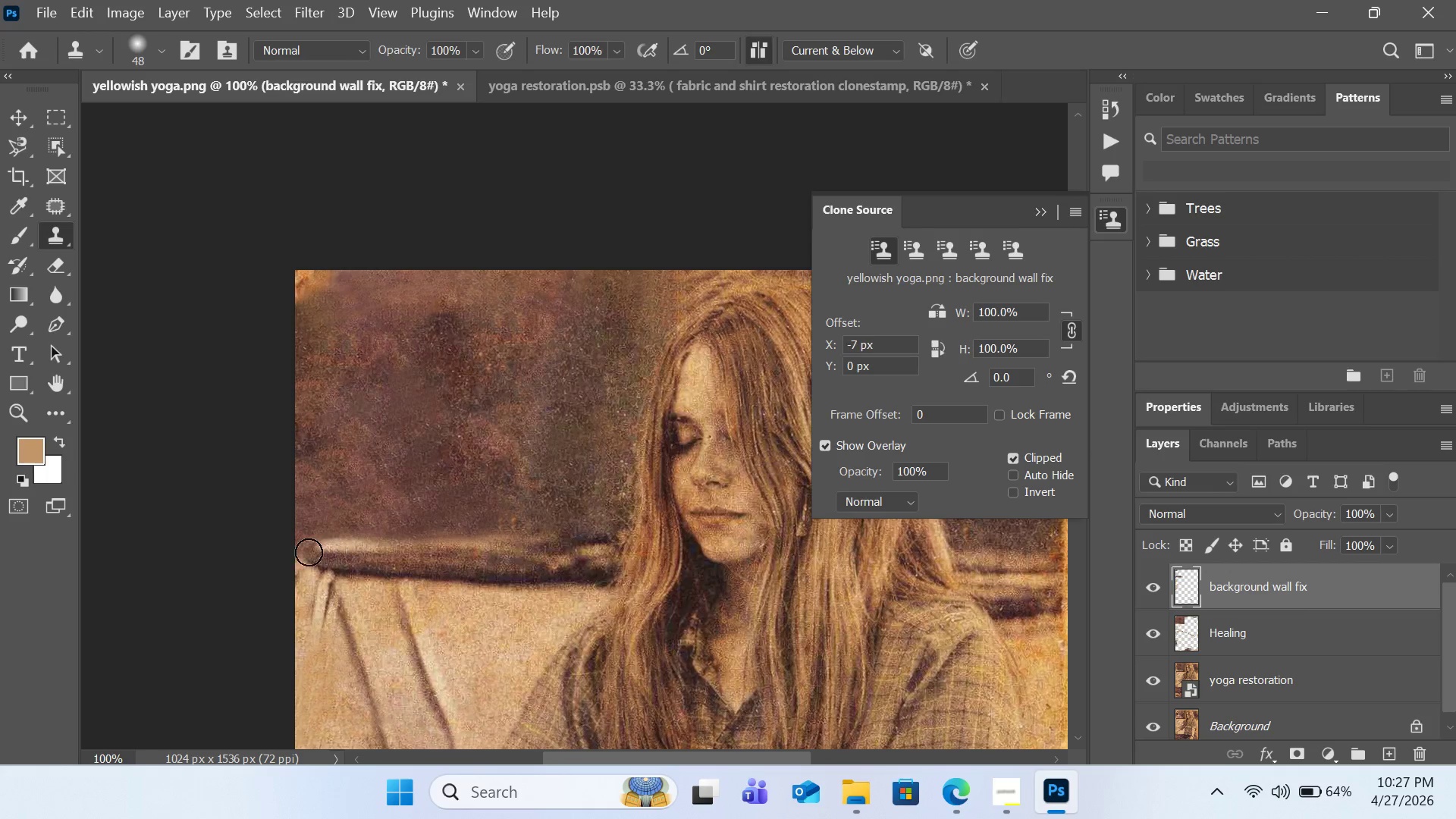 
left_click_drag(start_coordinate=[309, 552], to_coordinate=[175, 552])
 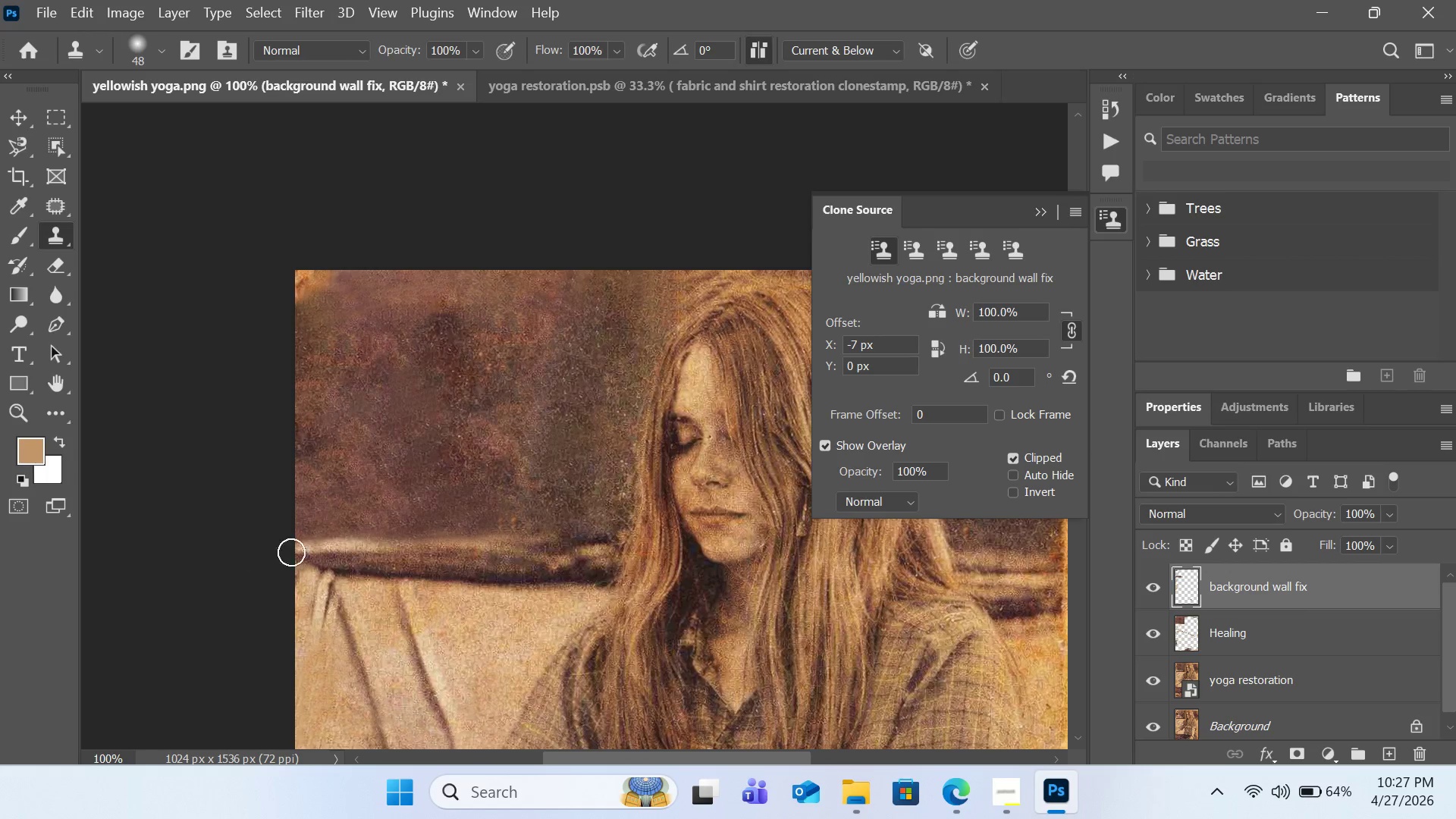 
hold_key(key=AltLeft, duration=0.61)
left_click([344, 563])
 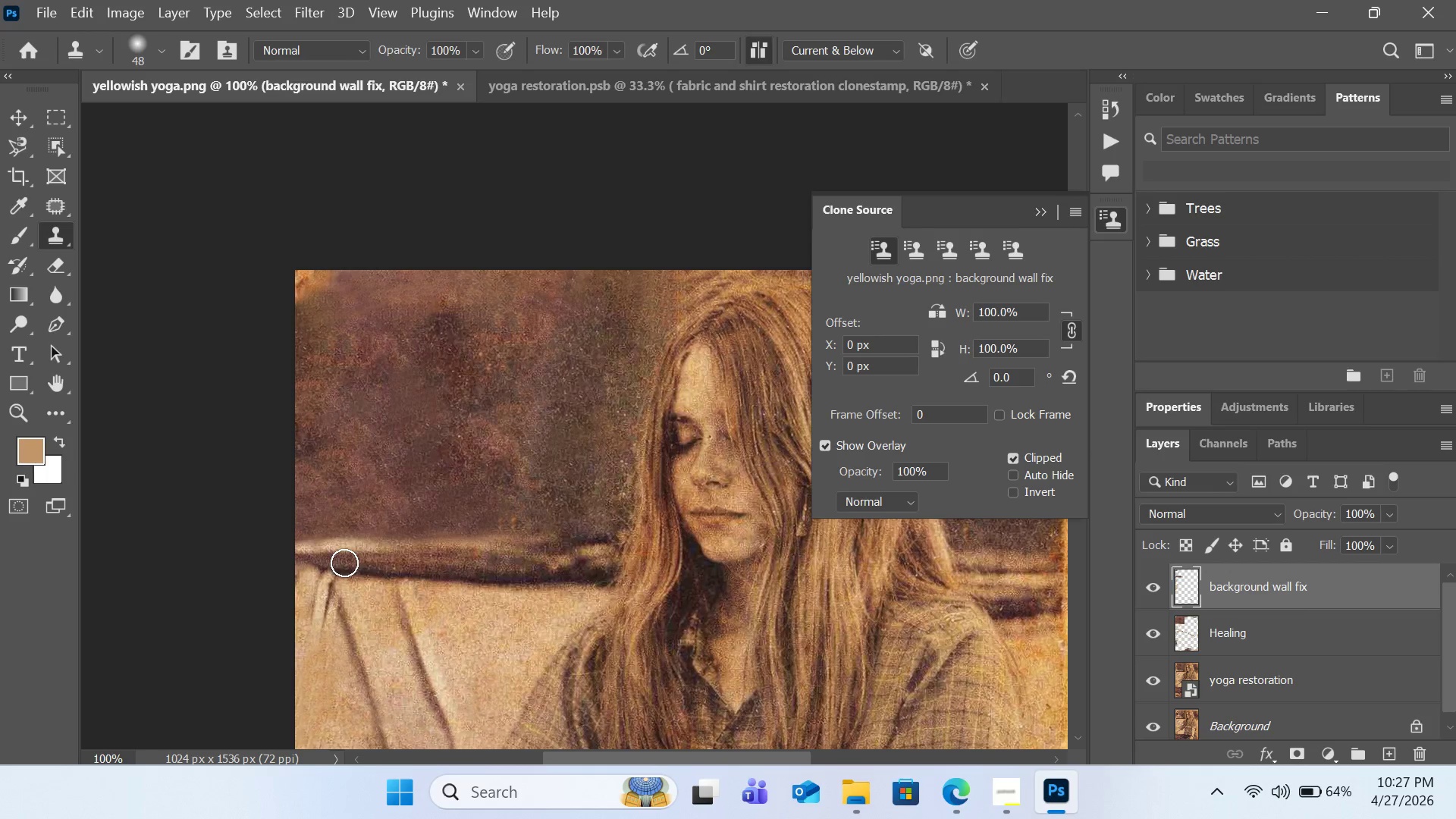 
left_click_drag(start_coordinate=[344, 564], to_coordinate=[166, 563])
 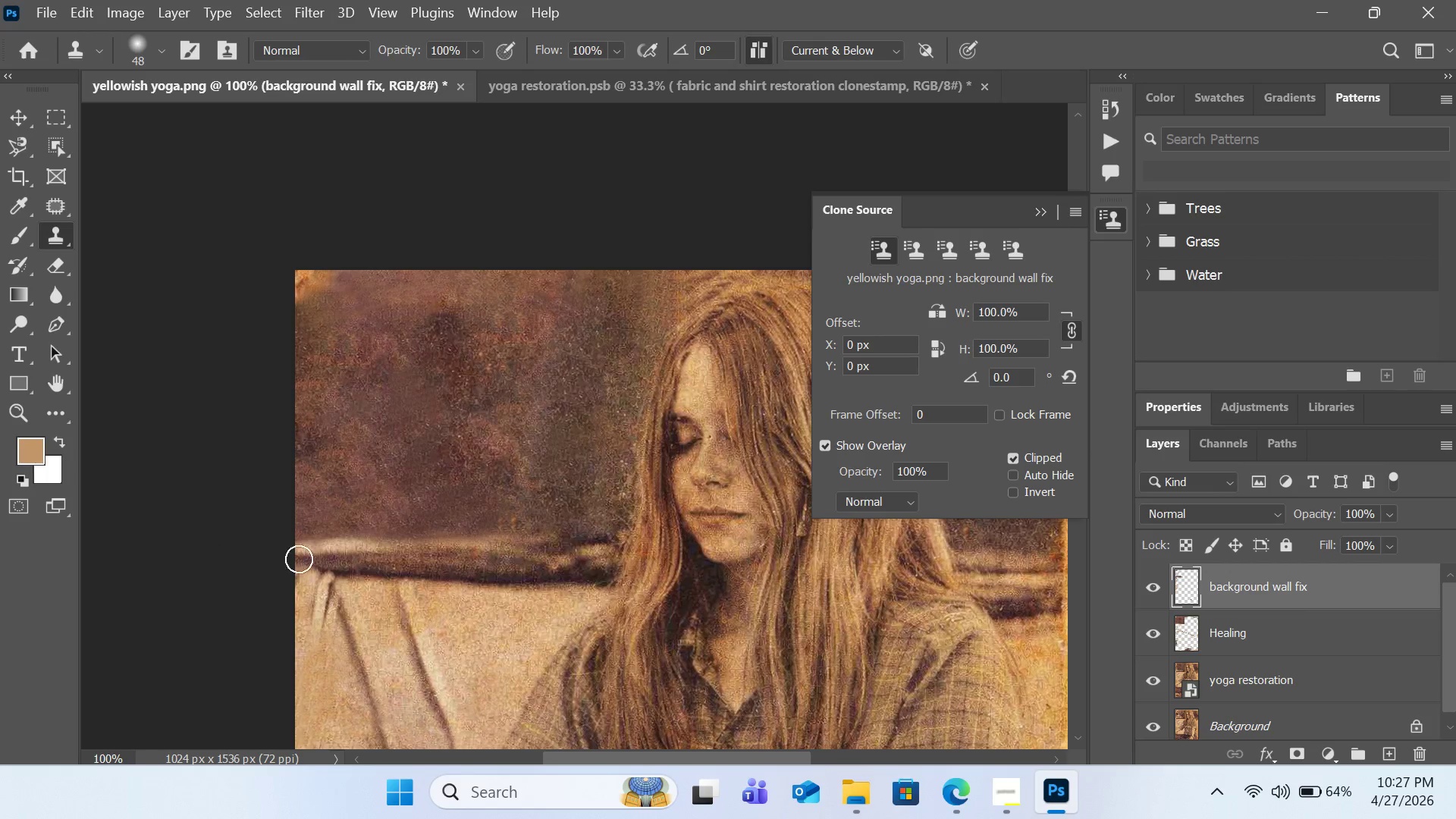 
hold_key(key=AltLeft, duration=0.69)
left_click([340, 559])
 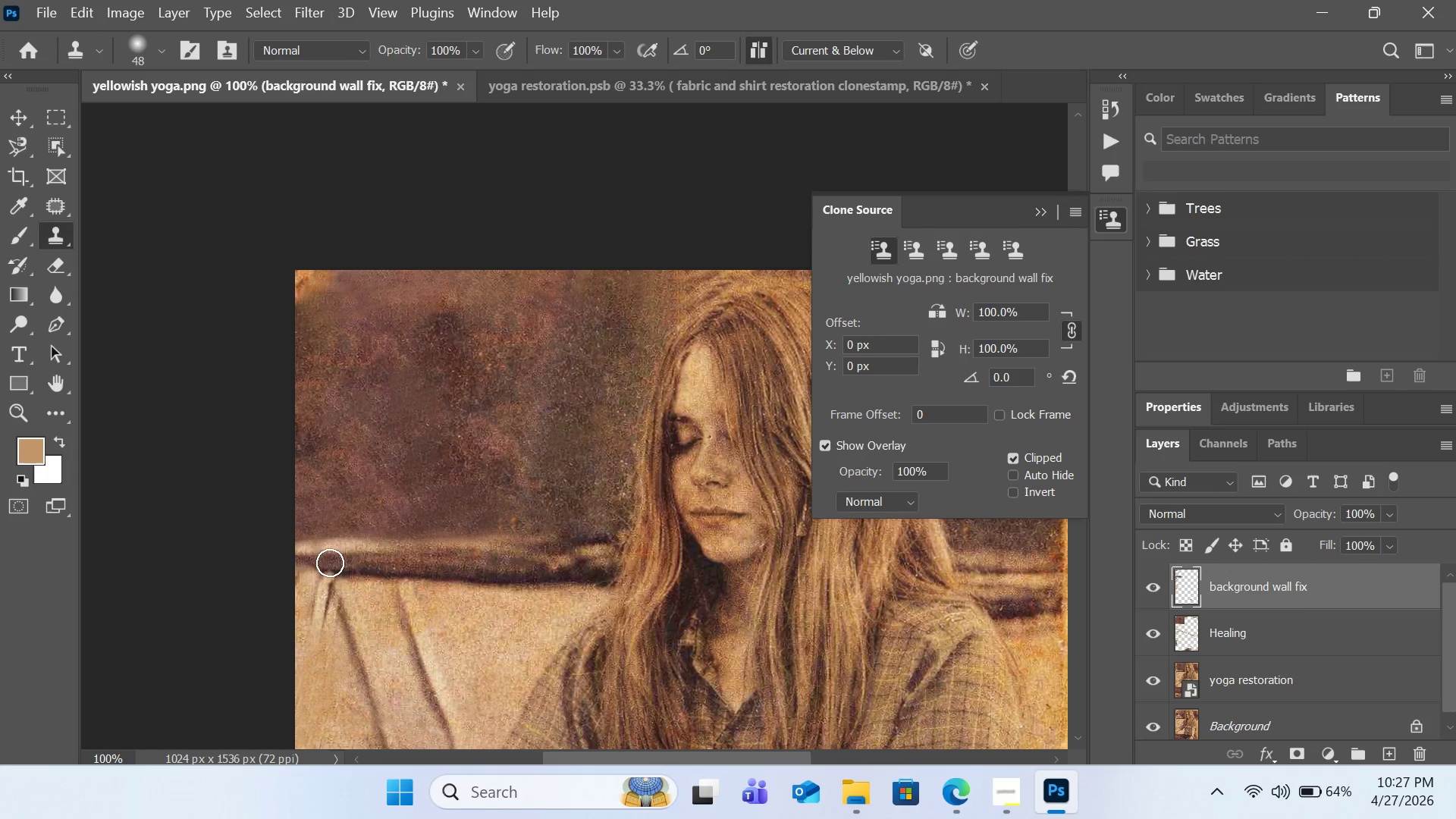 
left_click_drag(start_coordinate=[339, 560], to_coordinate=[219, 566])
 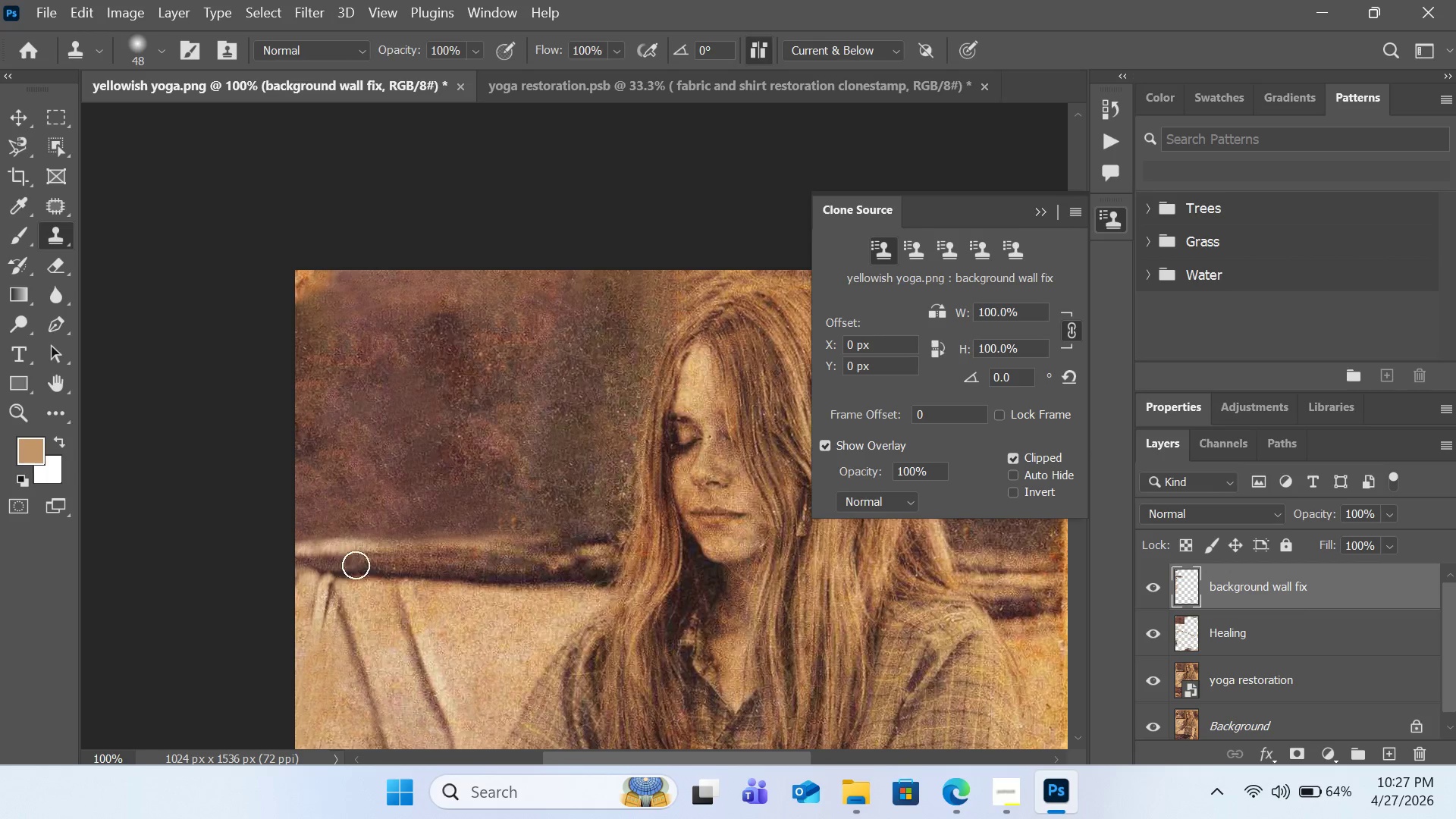 
hold_key(key=AltLeft, duration=0.34)
 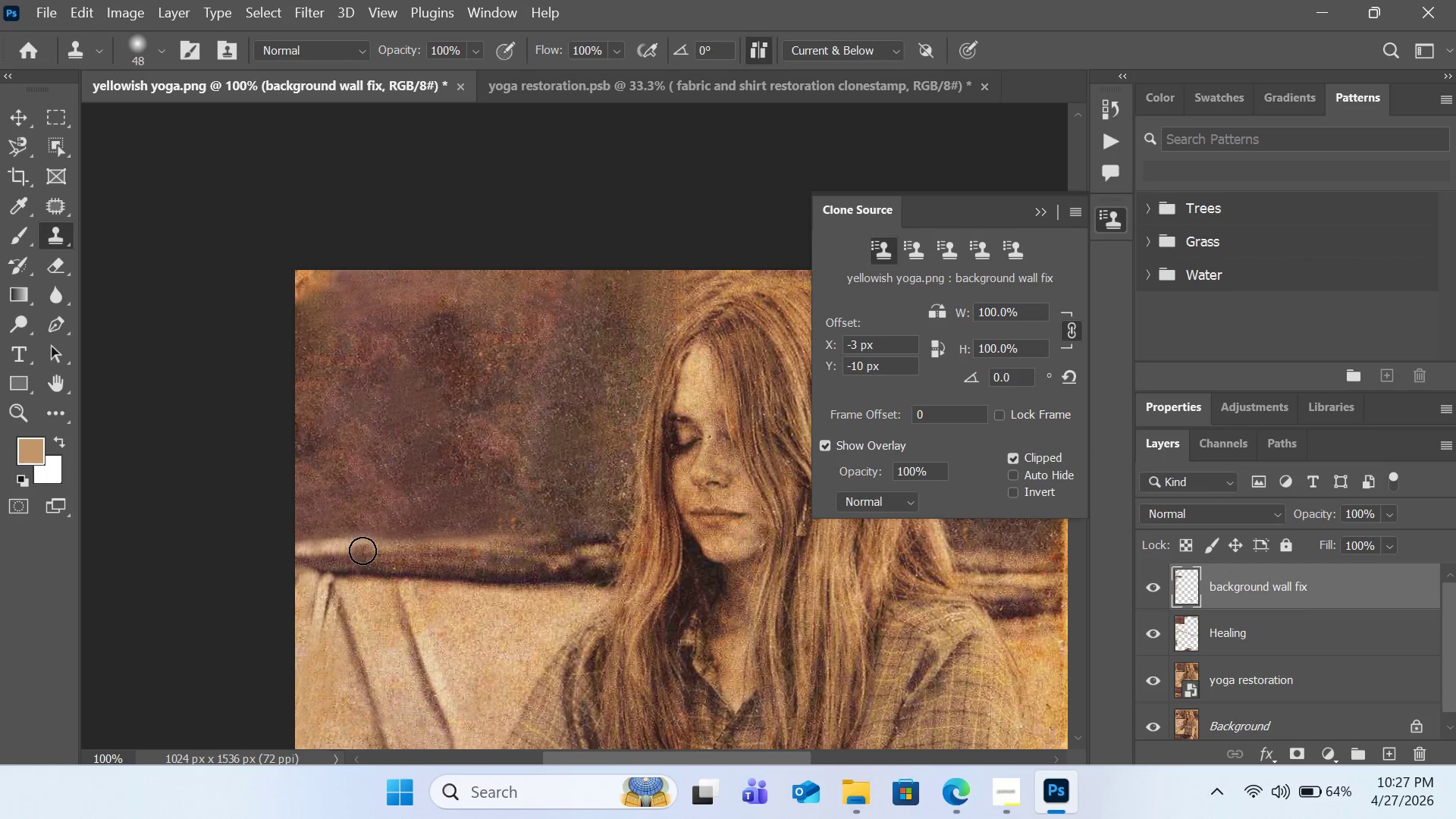 
left_click_drag(start_coordinate=[362, 551], to_coordinate=[235, 552])
 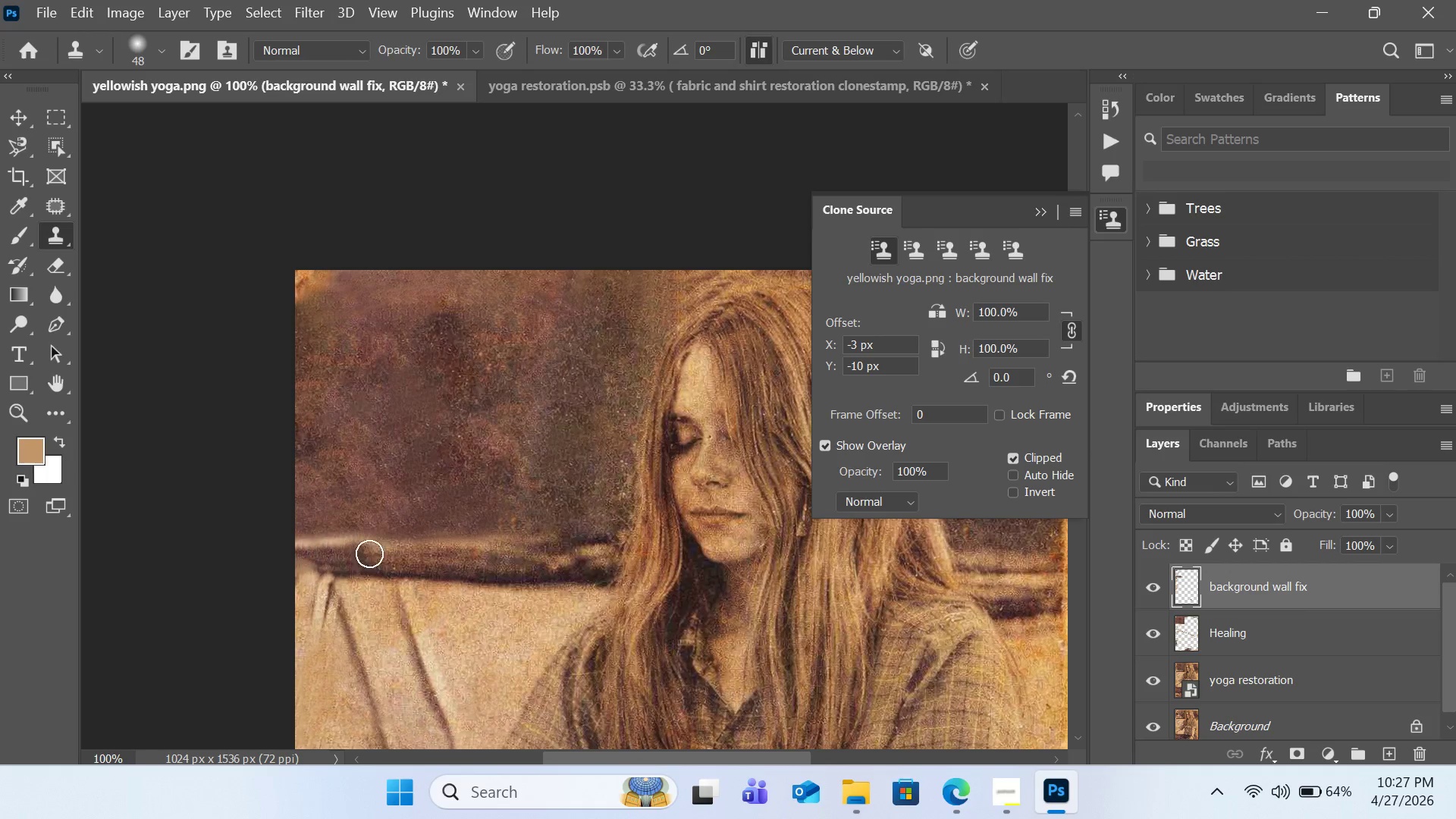 
key(Alt+AltLeft)
 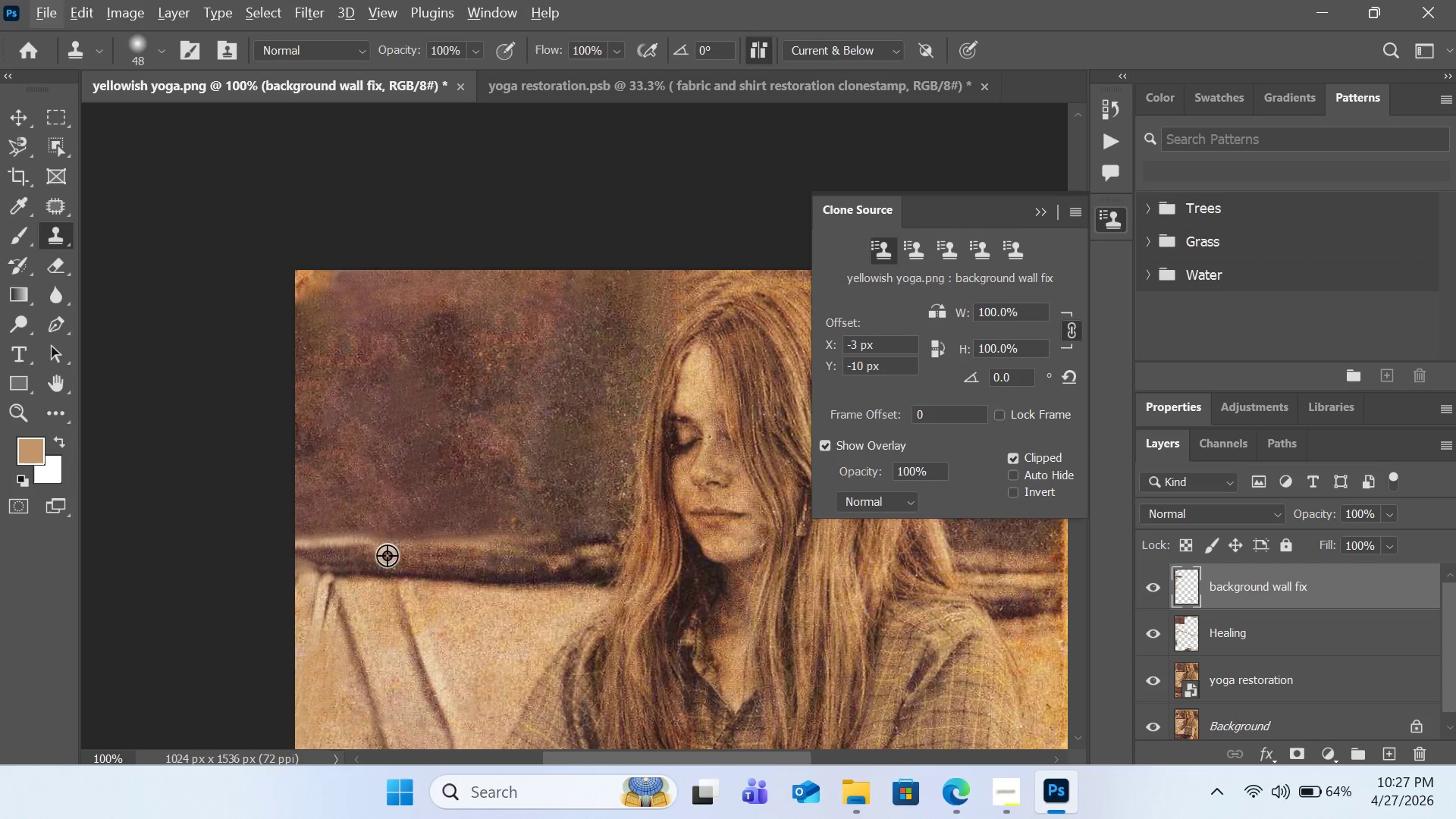 
key(Control+Z)
 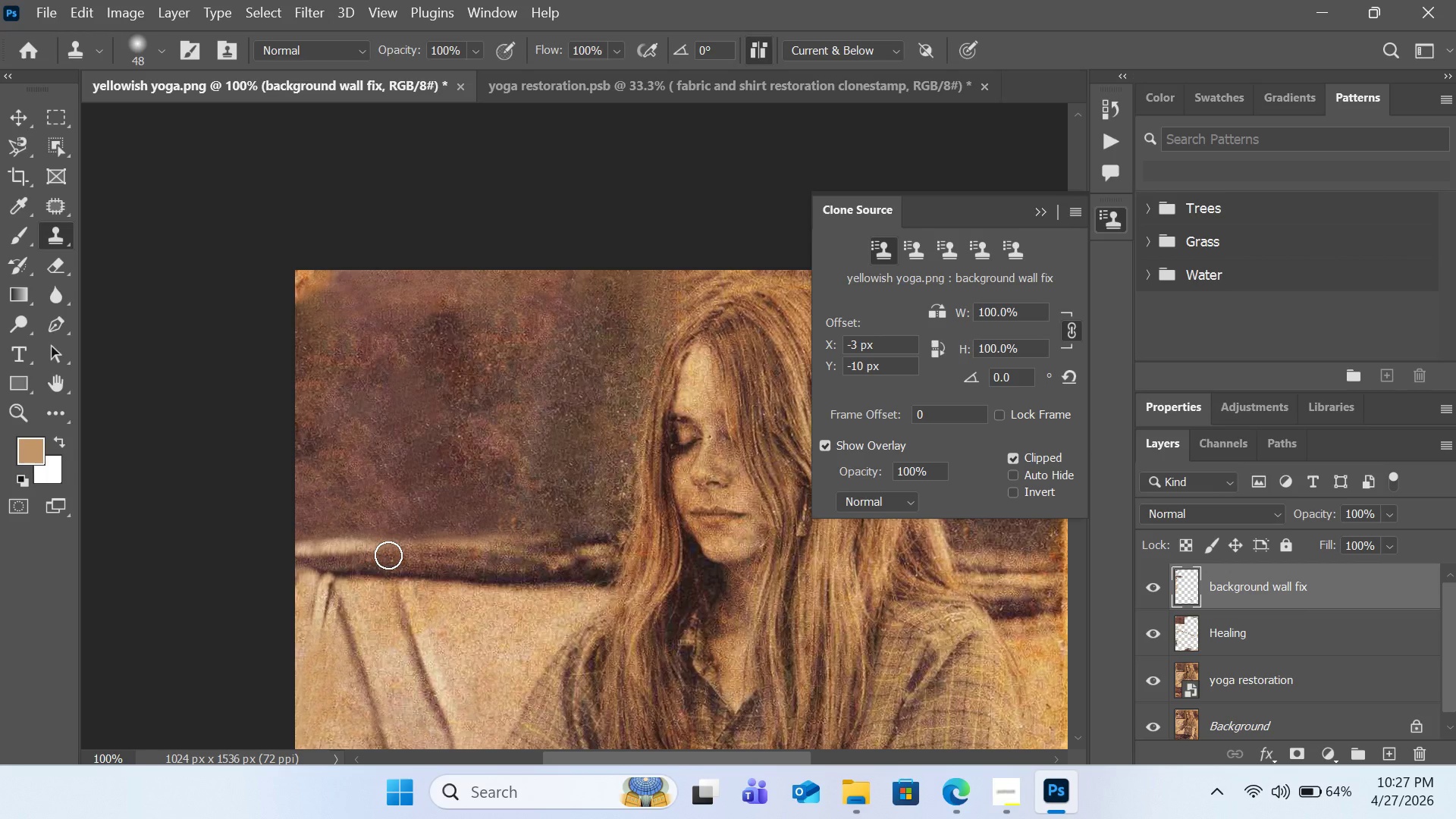 
hold_key(key=AltLeft, duration=0.91)
left_click([383, 561])
 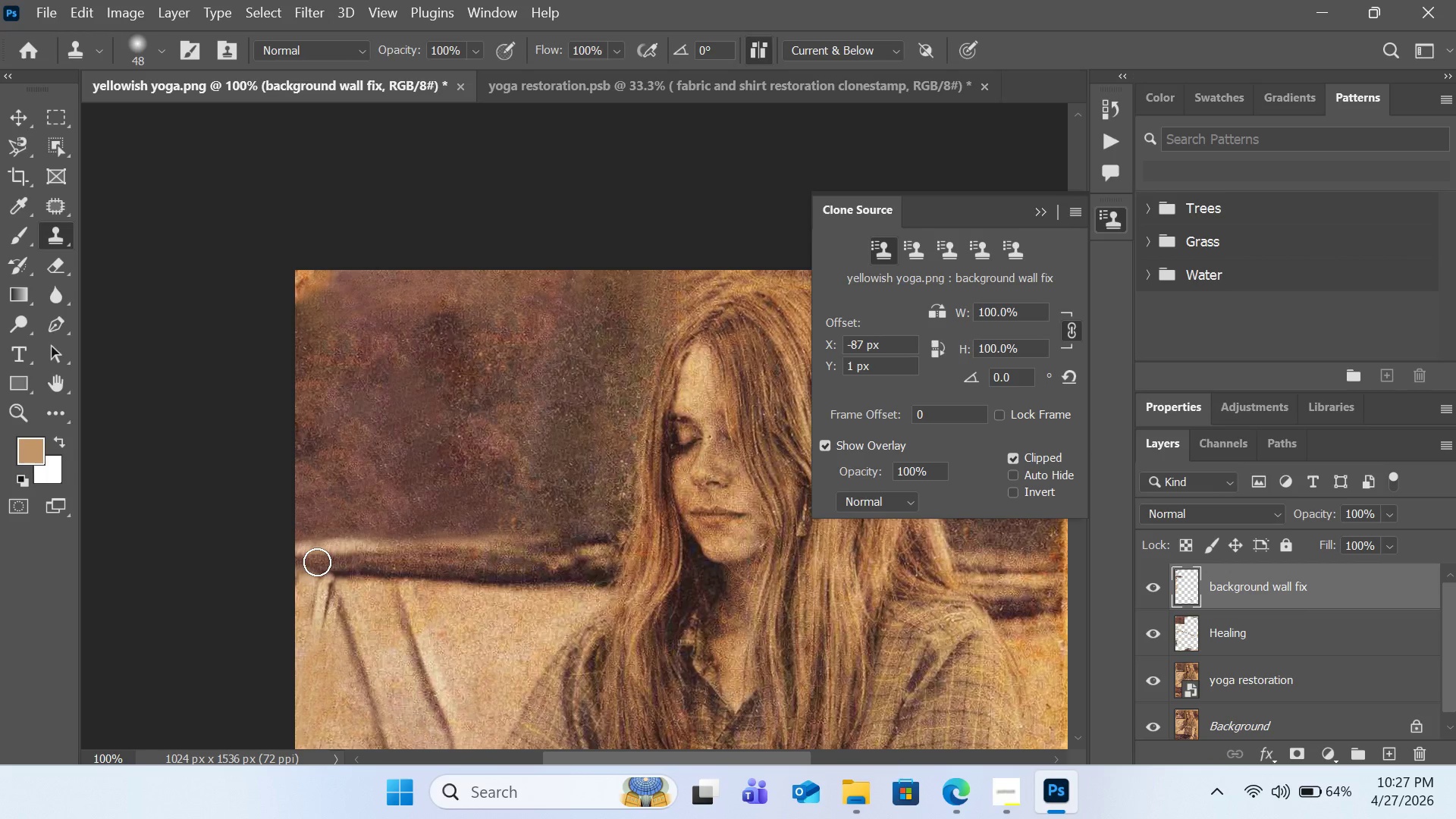 
left_click_drag(start_coordinate=[317, 562], to_coordinate=[214, 570])
 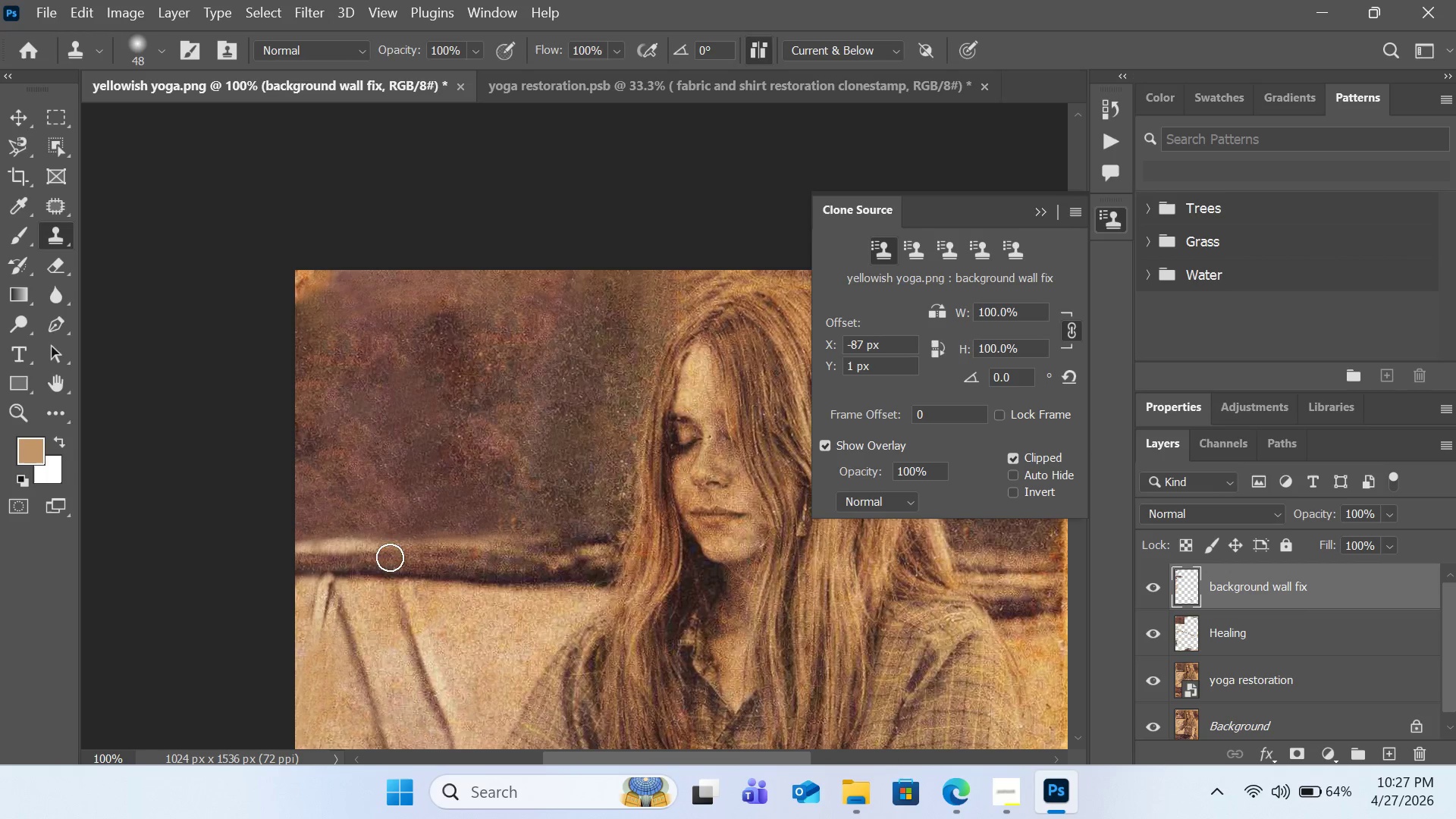 
hold_key(key=AltLeft, duration=0.59)
left_click([487, 562])
 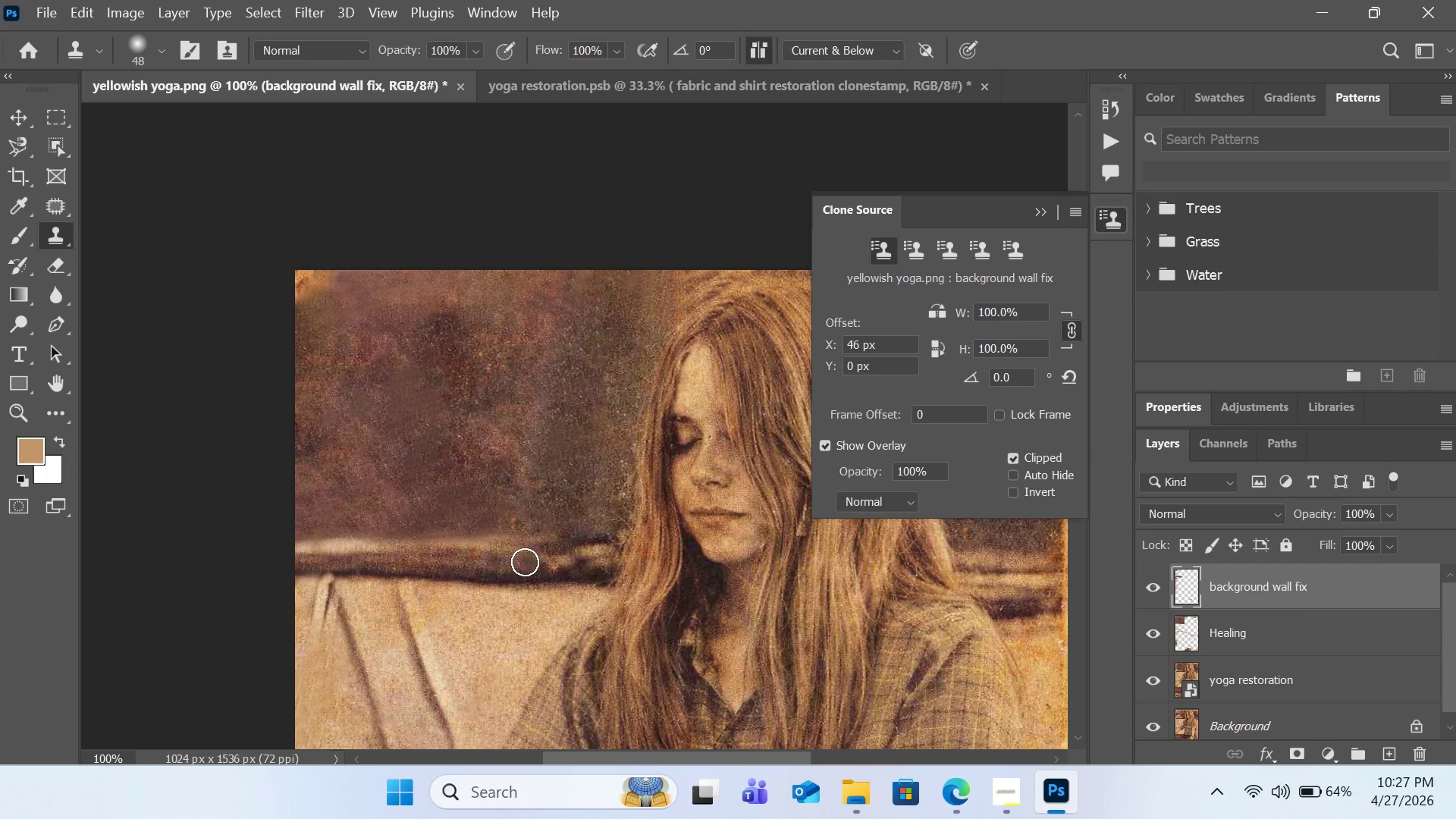 
left_click_drag(start_coordinate=[535, 560], to_coordinate=[590, 554])
 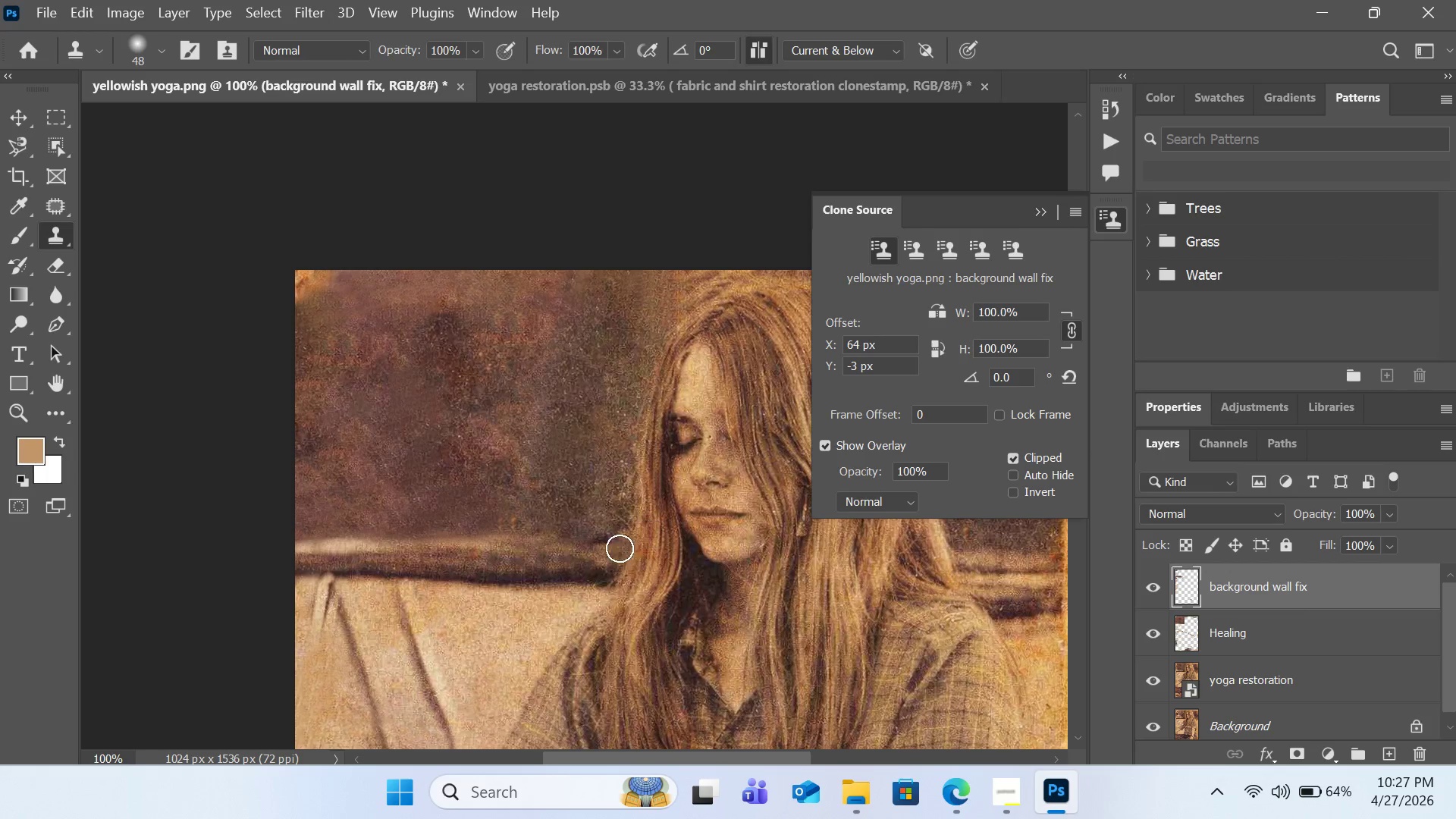 
hold_key(key=AltLeft, duration=0.47)
left_click([598, 513])
 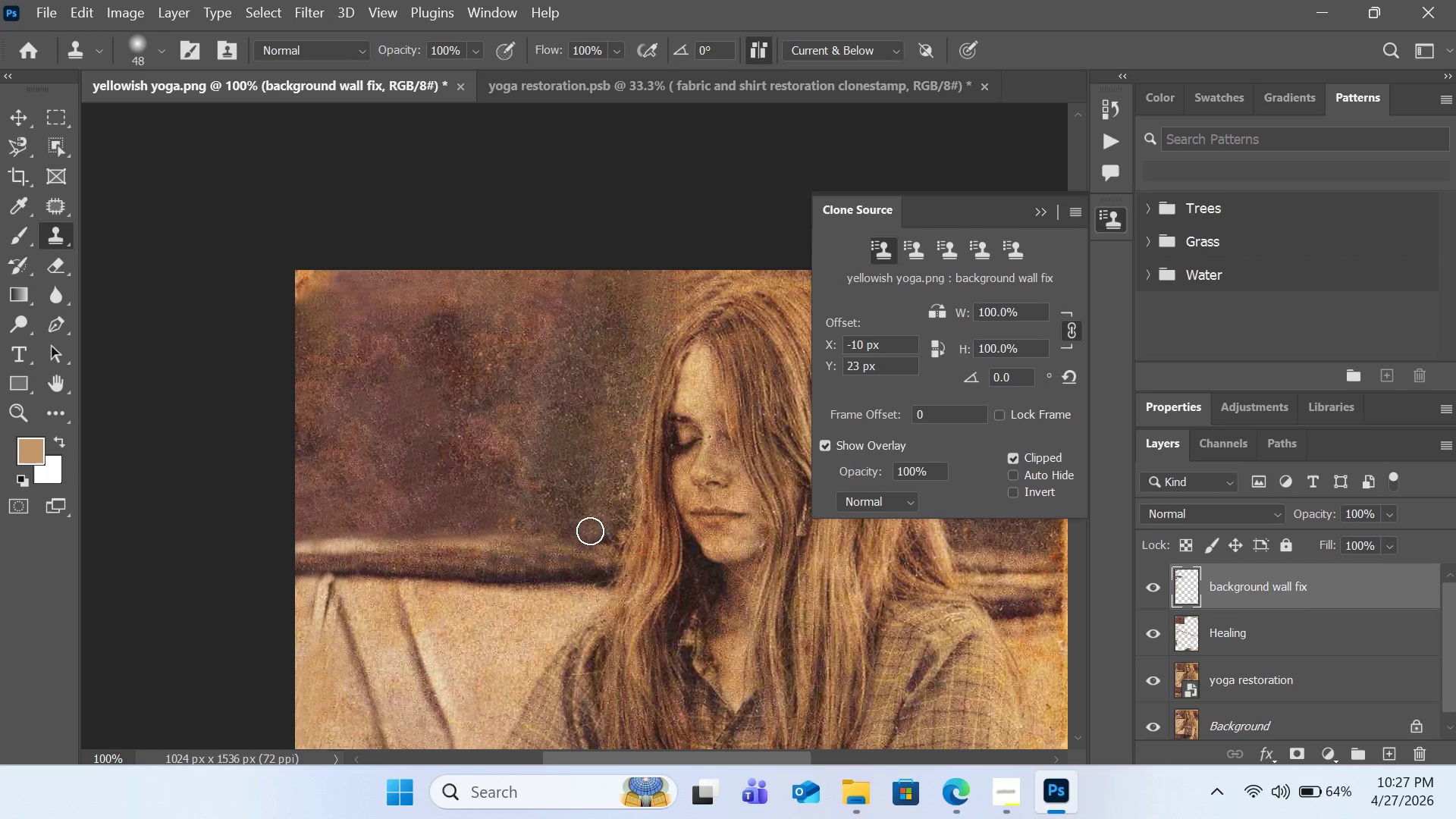 
left_click_drag(start_coordinate=[590, 531], to_coordinate=[242, 536])
 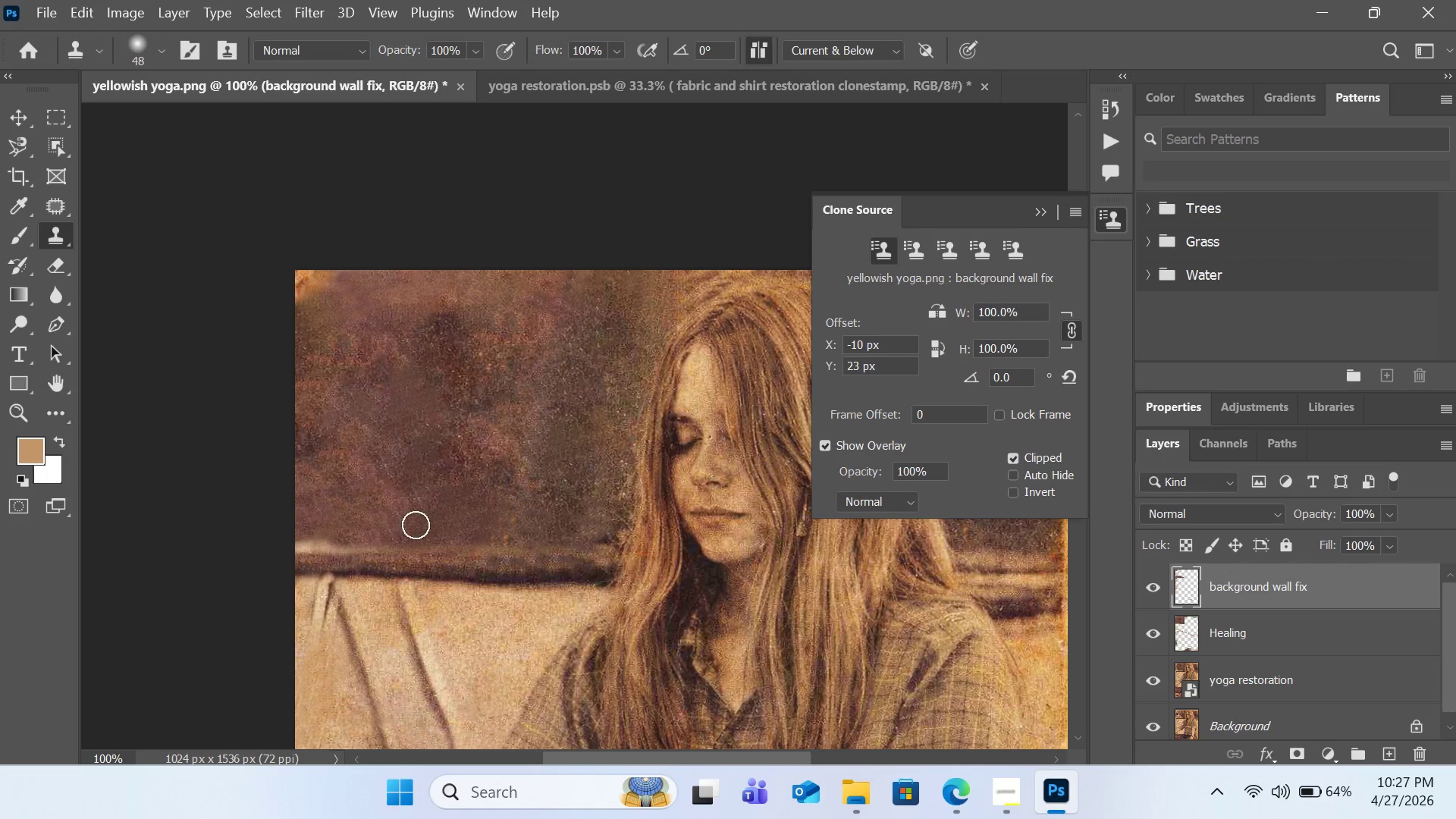 
hold_key(key=AltLeft, duration=0.48)
left_click([475, 522])
 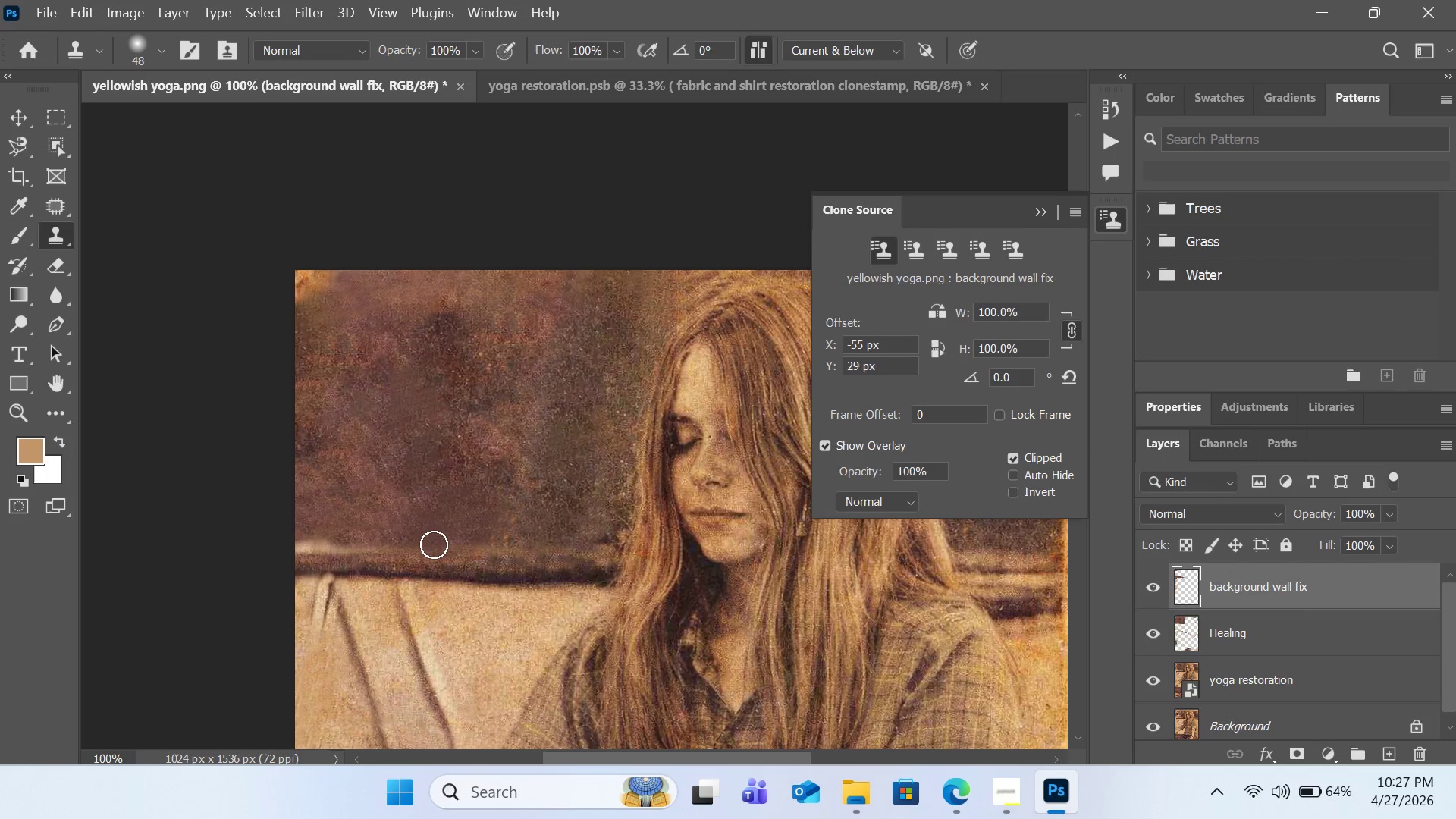 
left_click_drag(start_coordinate=[431, 543], to_coordinate=[0, 548])
 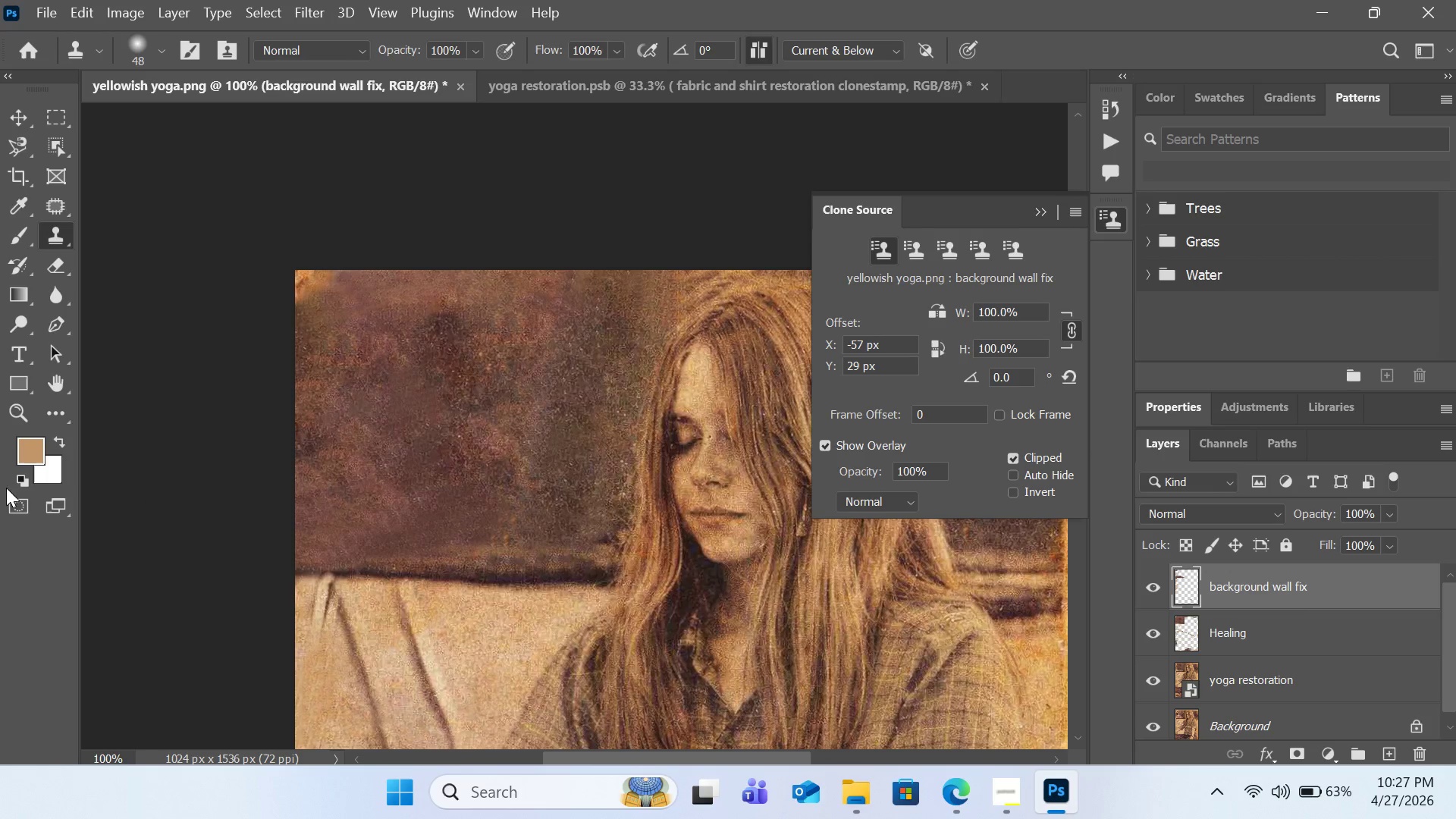 
hold_key(key=AltLeft, duration=1.38)
 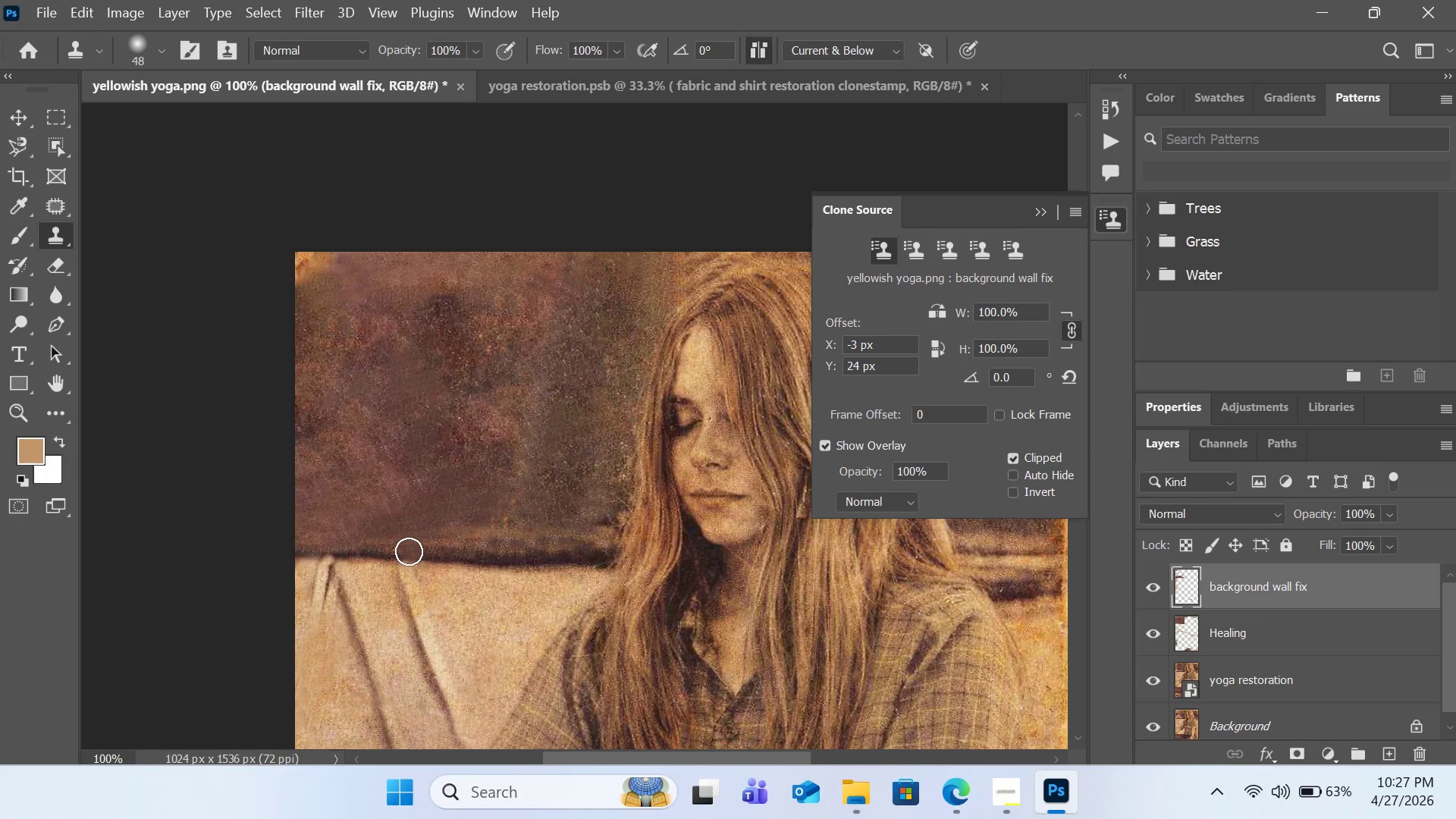 
scroll: coordinate [318, 490], scroll_direction: down, amount: 1.0
 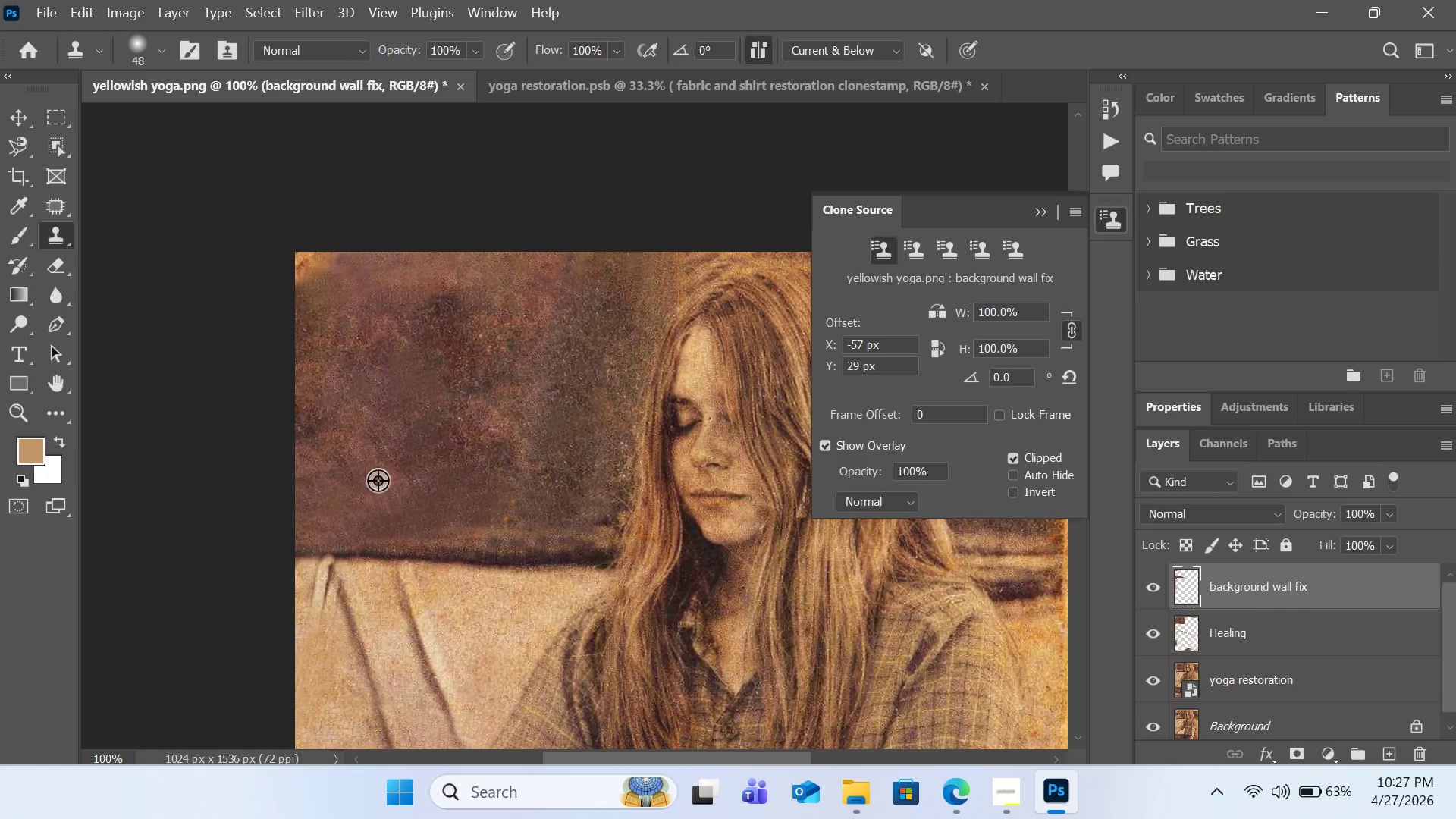 
left_click([538, 423])
 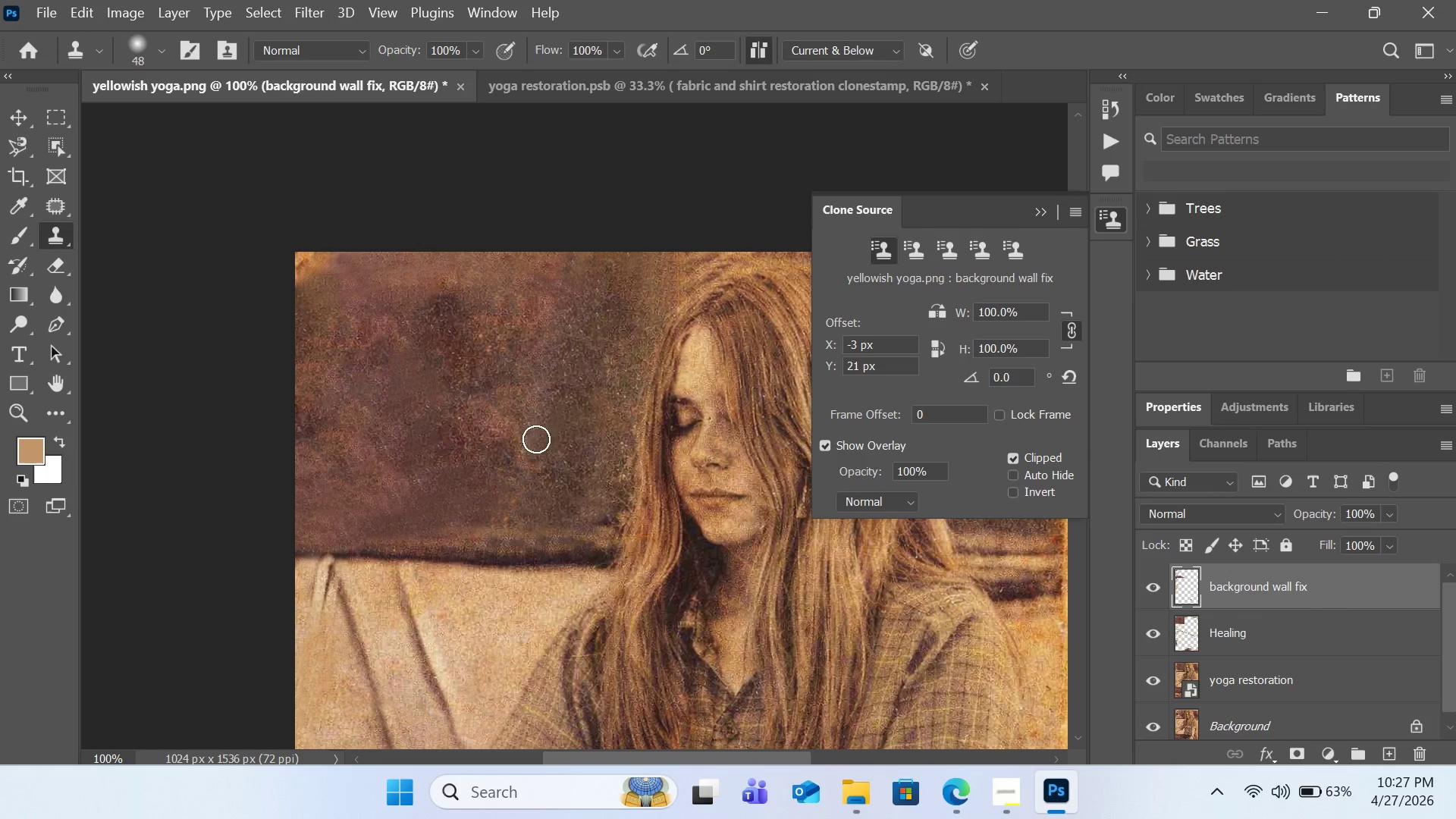 
left_click_drag(start_coordinate=[535, 445], to_coordinate=[485, 505])
 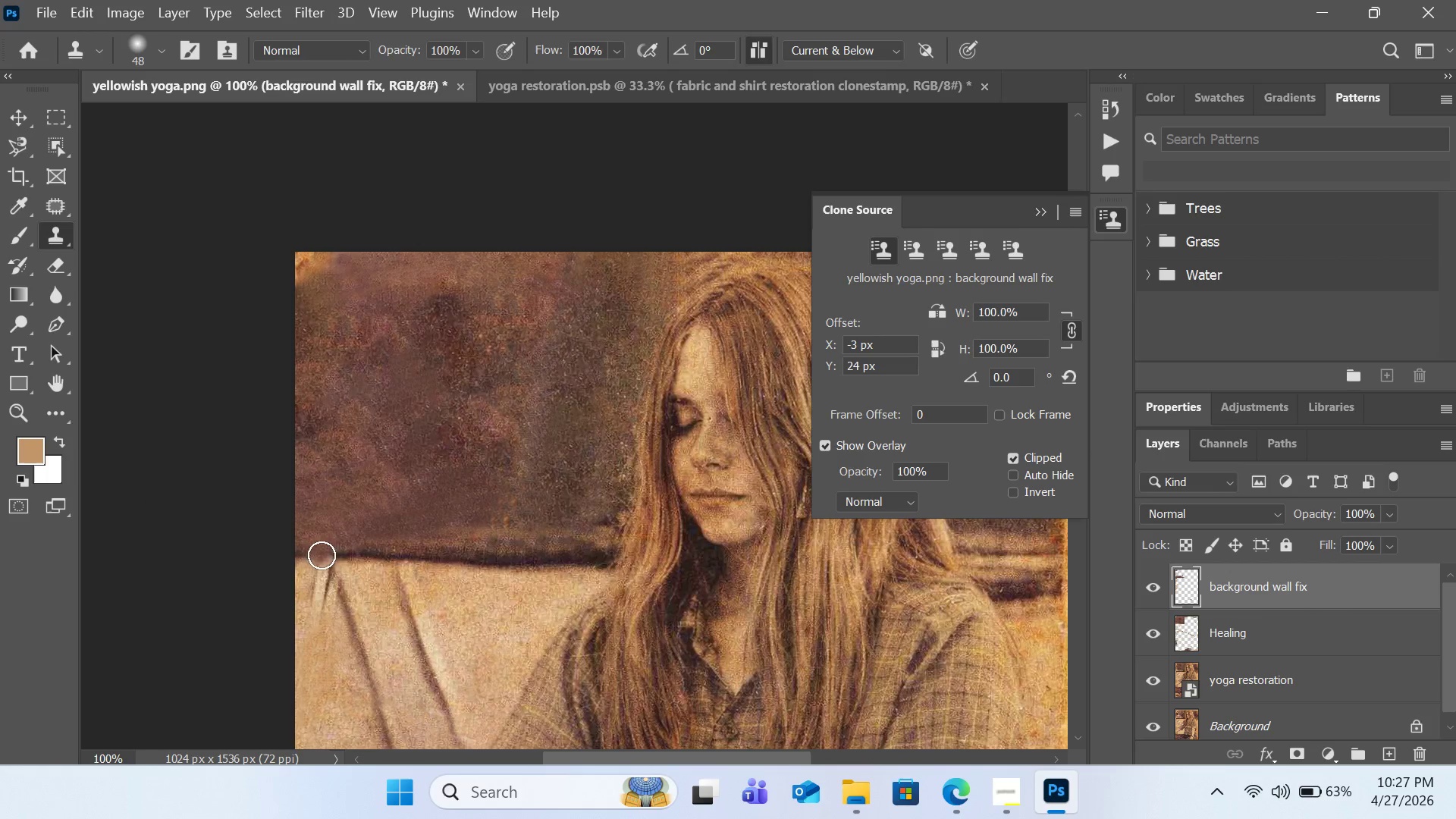 
hold_key(key=AltLeft, duration=0.47)
left_click([498, 361])
 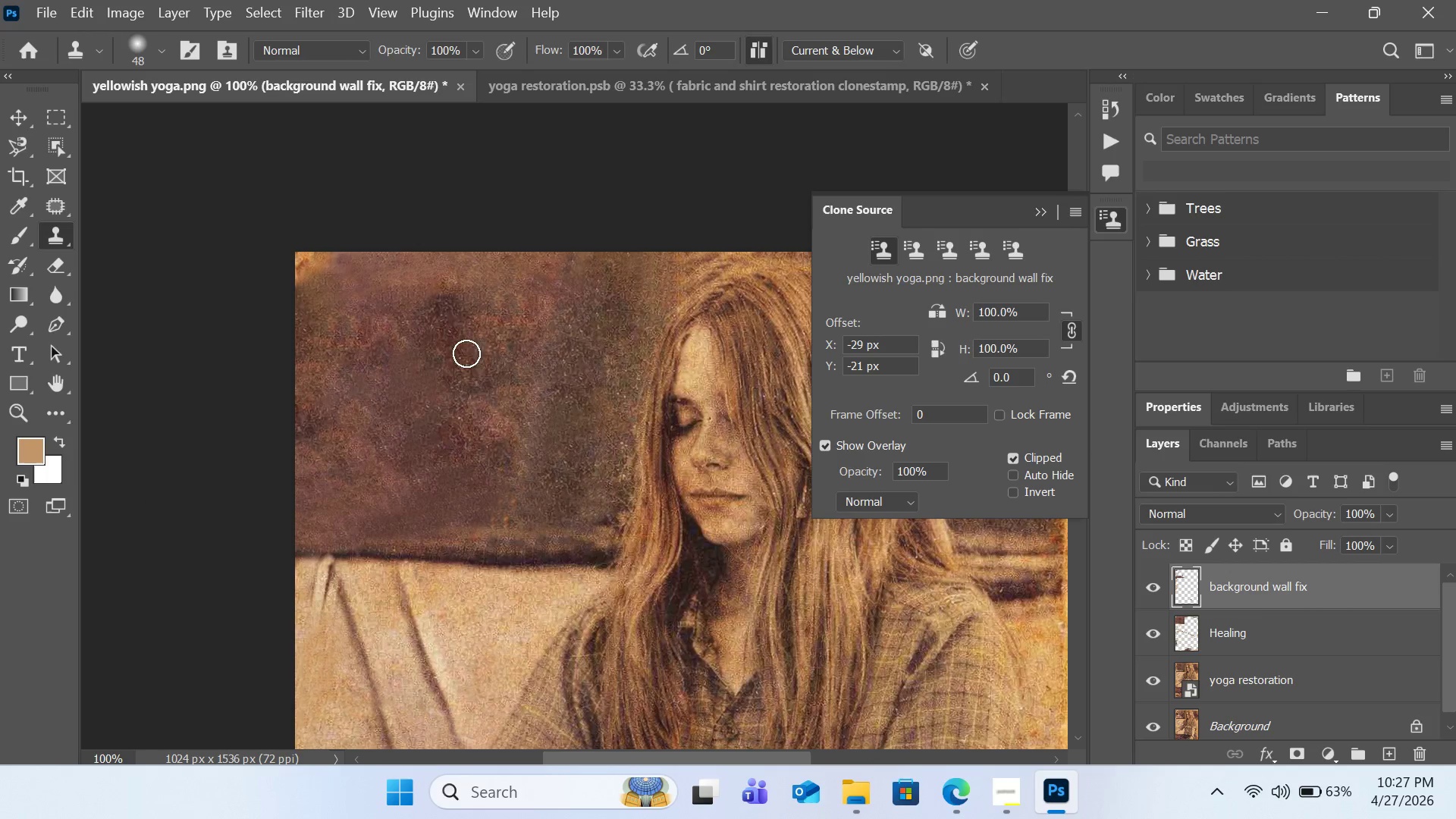 
left_click_drag(start_coordinate=[476, 345], to_coordinate=[399, 403])
 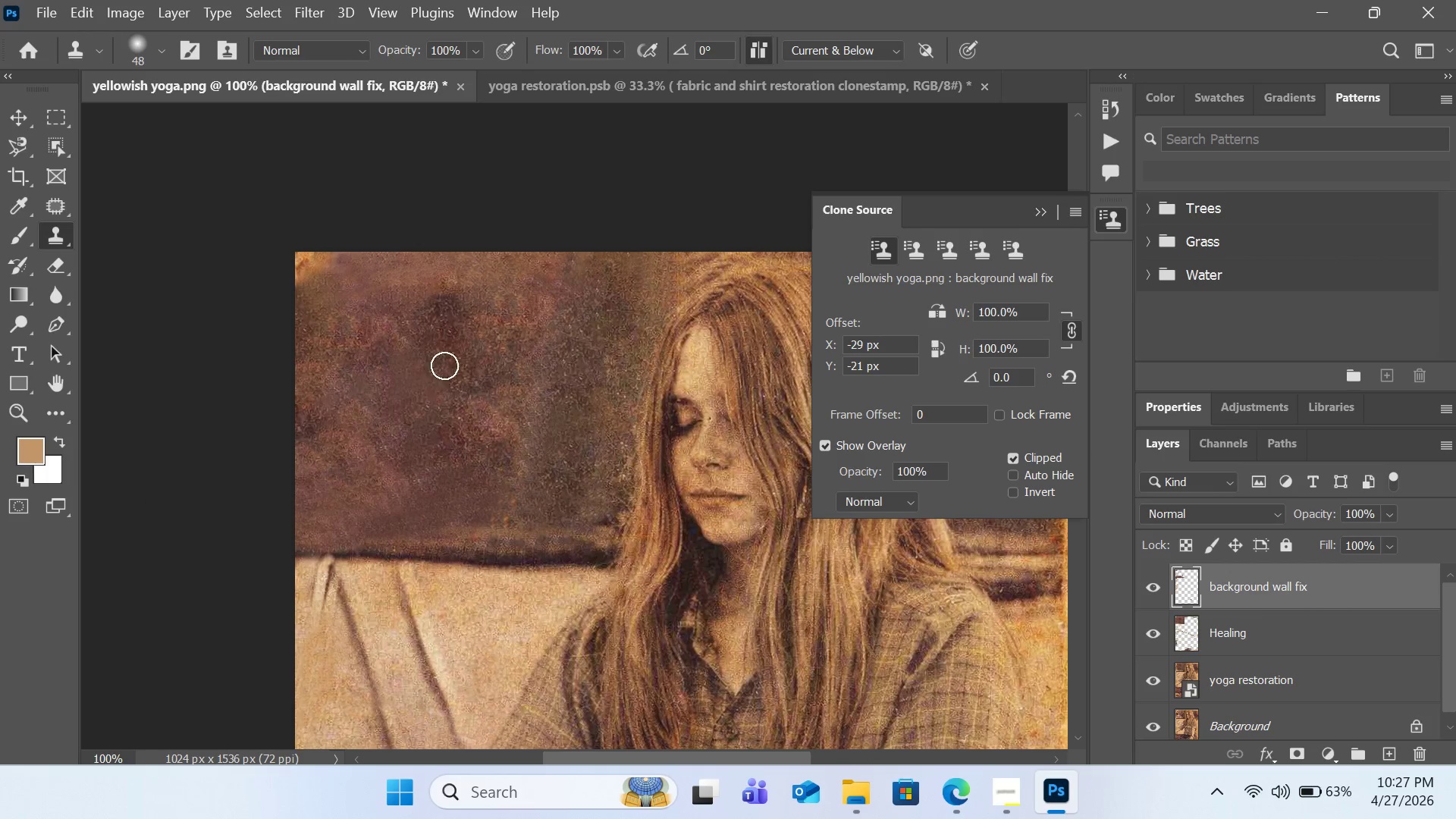 
hold_key(key=AltLeft, duration=0.38)
left_click([484, 326])
 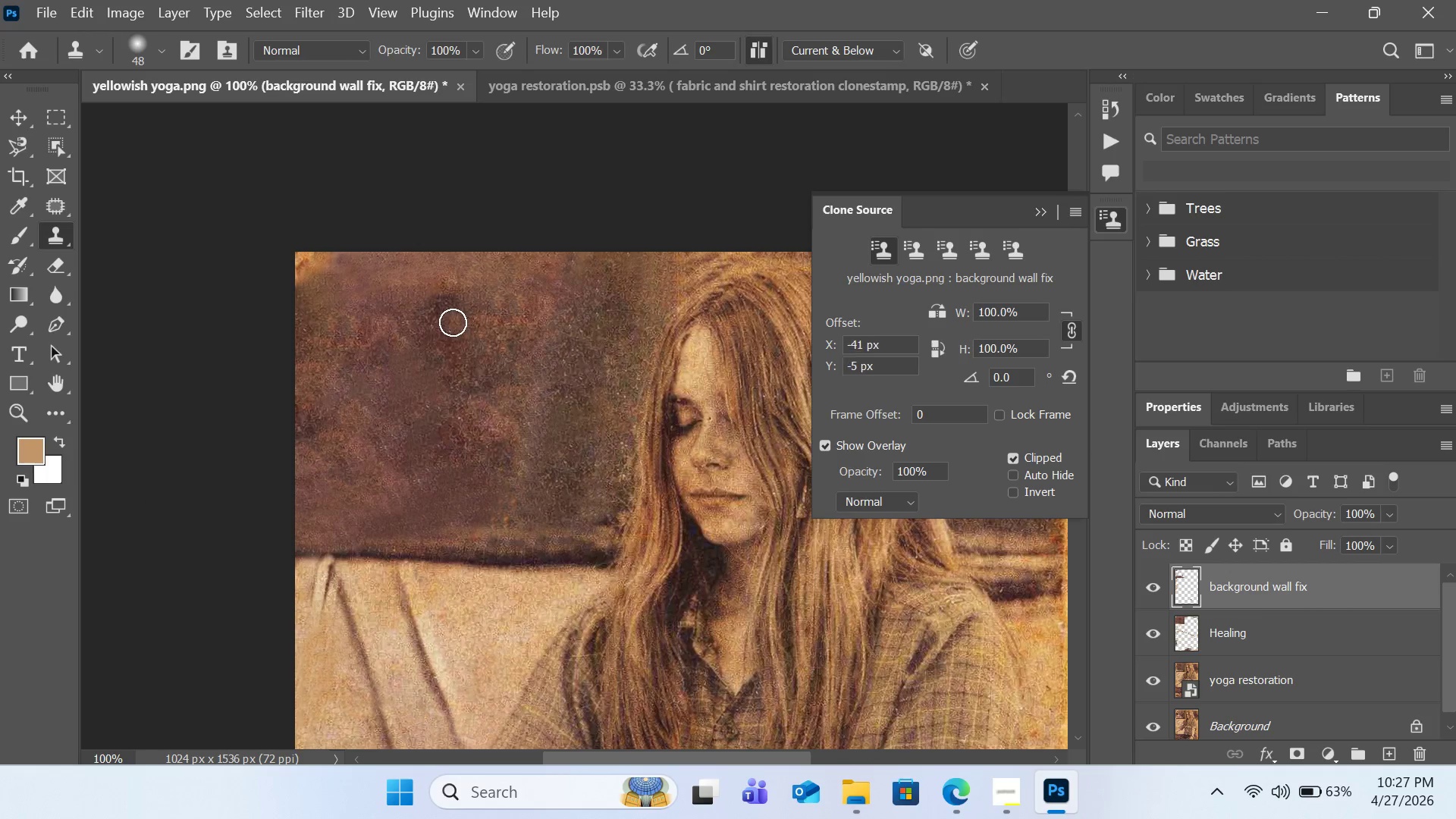 
left_click_drag(start_coordinate=[452, 323], to_coordinate=[368, 340])
 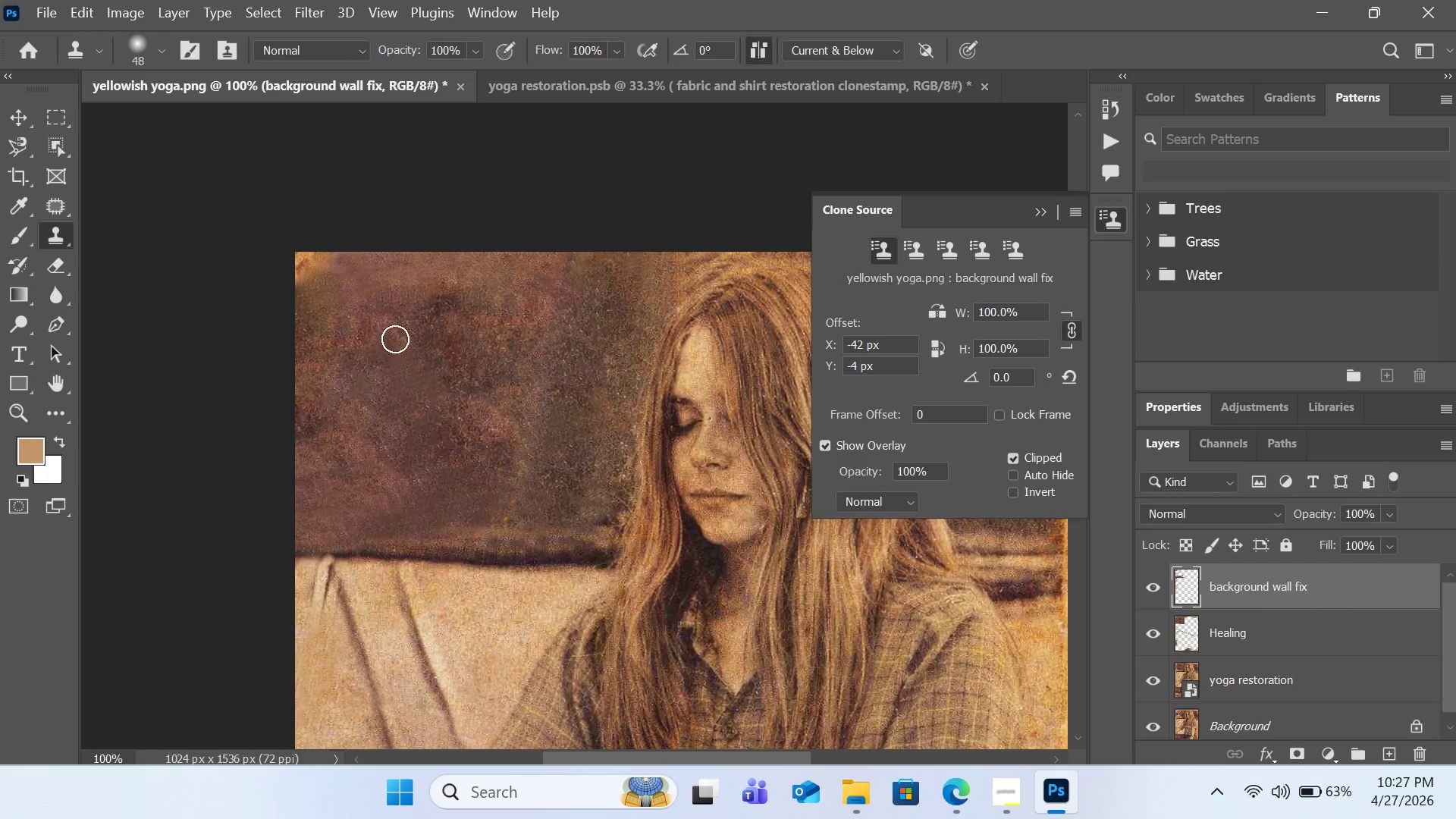 
key(Control+Z)
 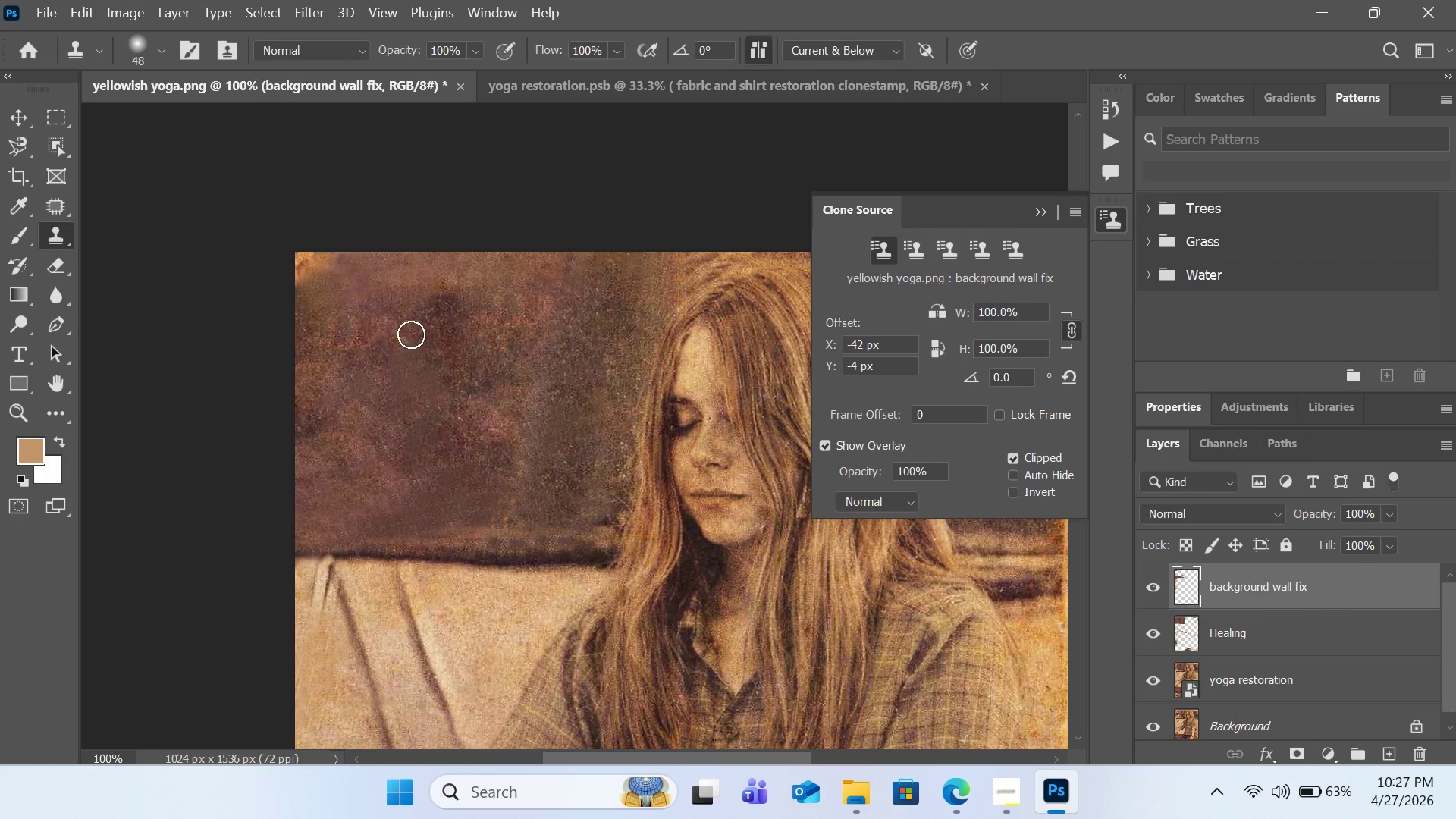 
hold_key(key=AltLeft, duration=0.34)
 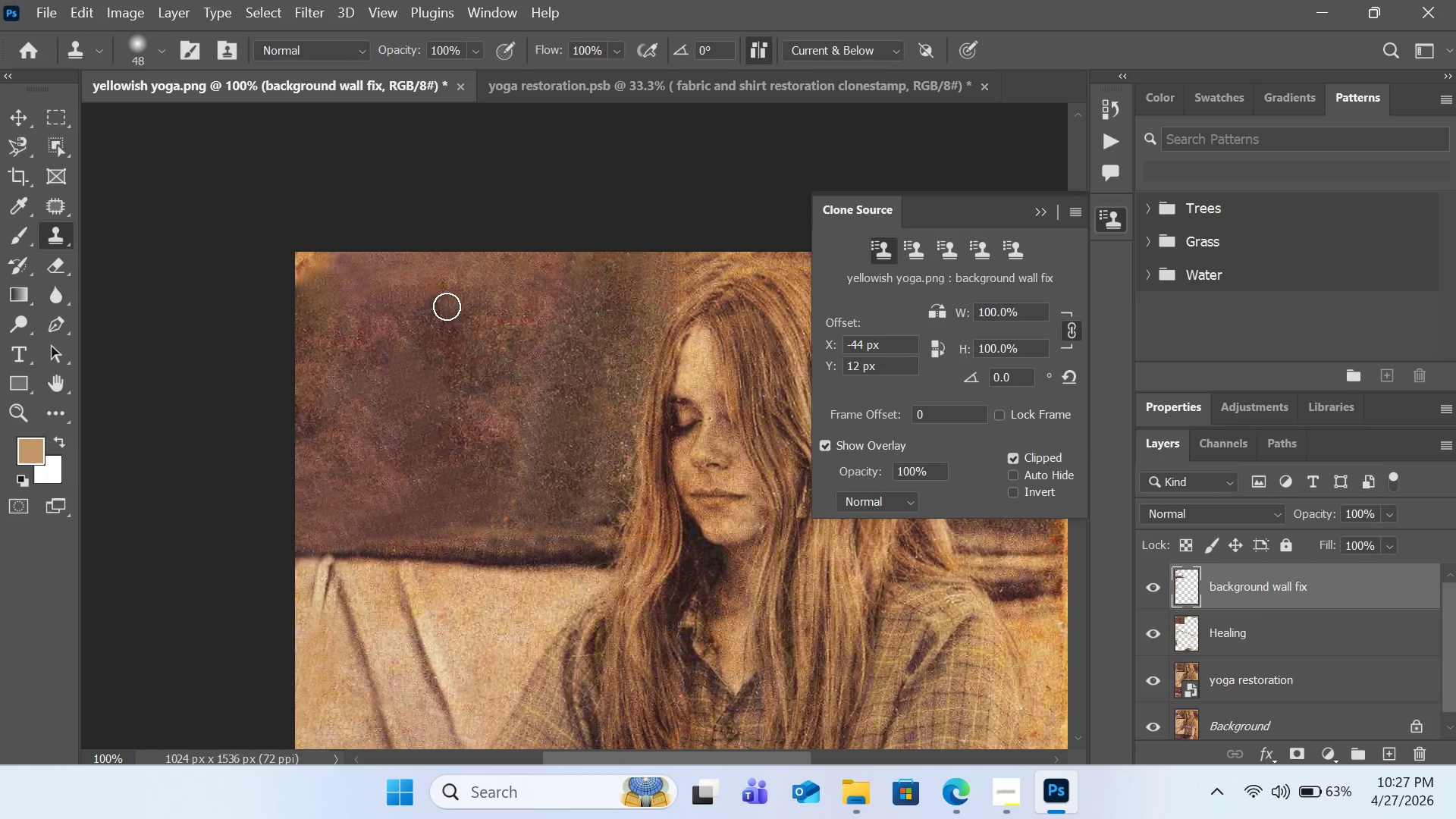 
double_click([447, 308])
 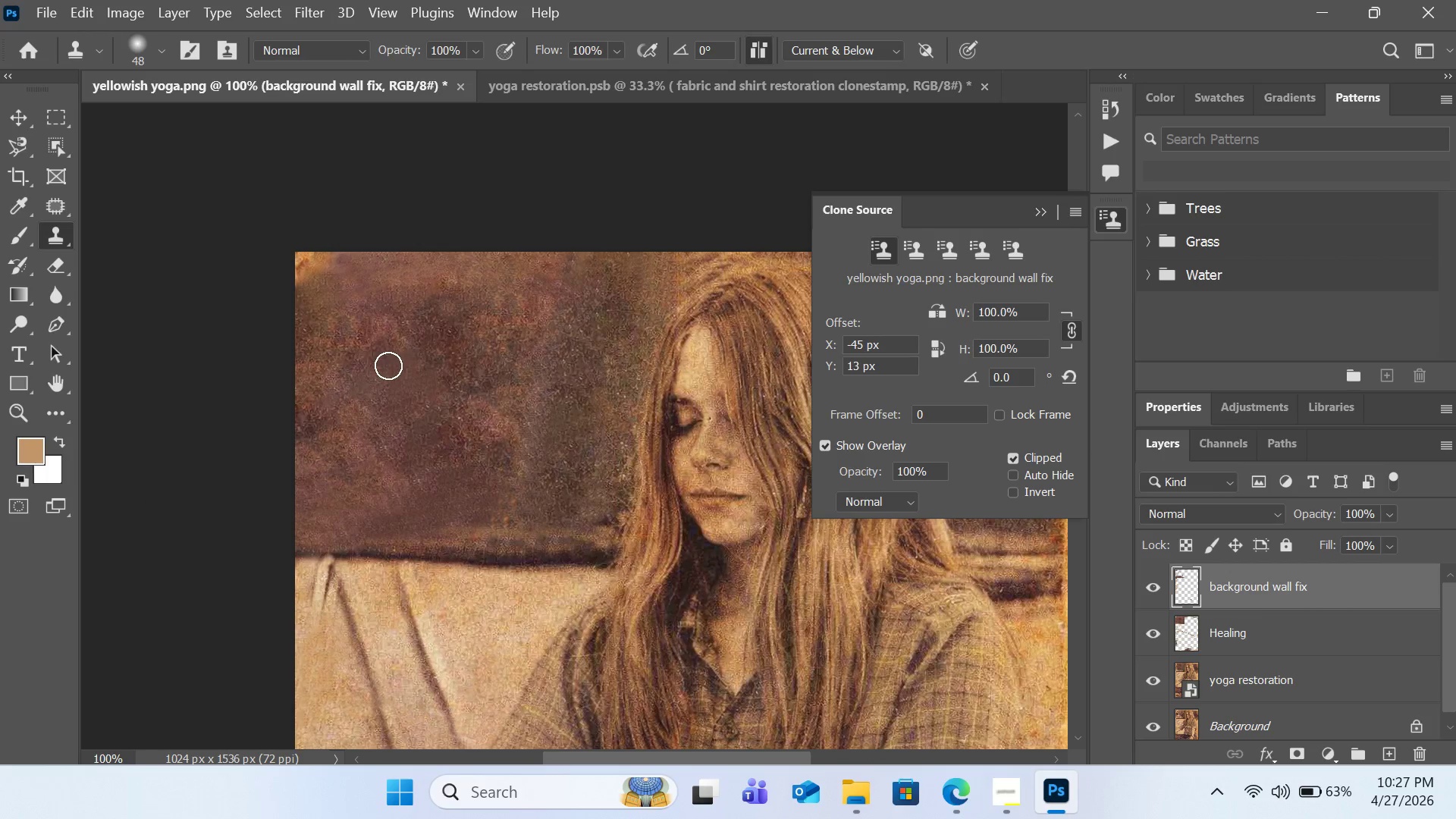 
key(Control+Z)
 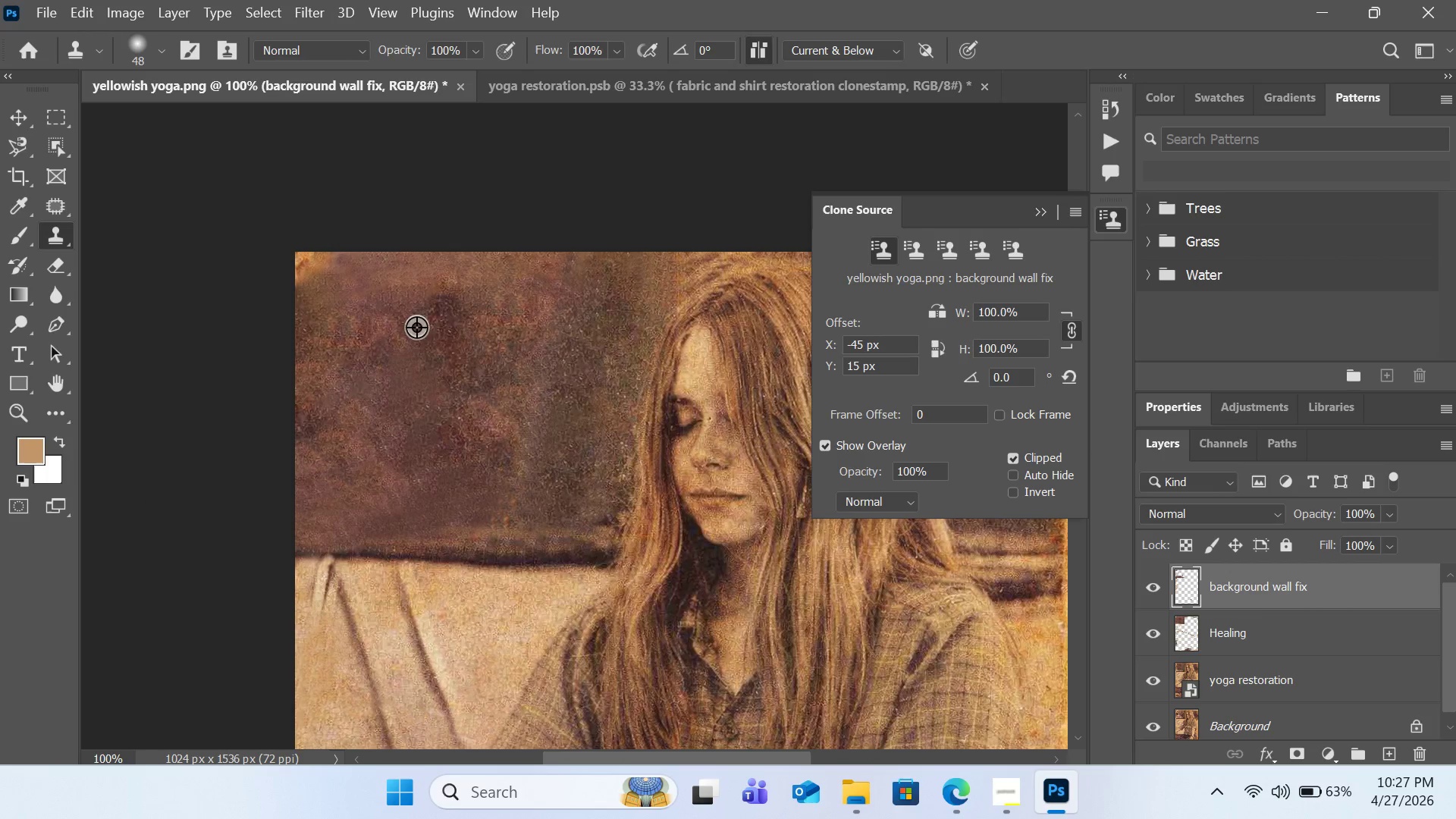 
hold_key(key=AltLeft, duration=0.47)
left_click([457, 294])
 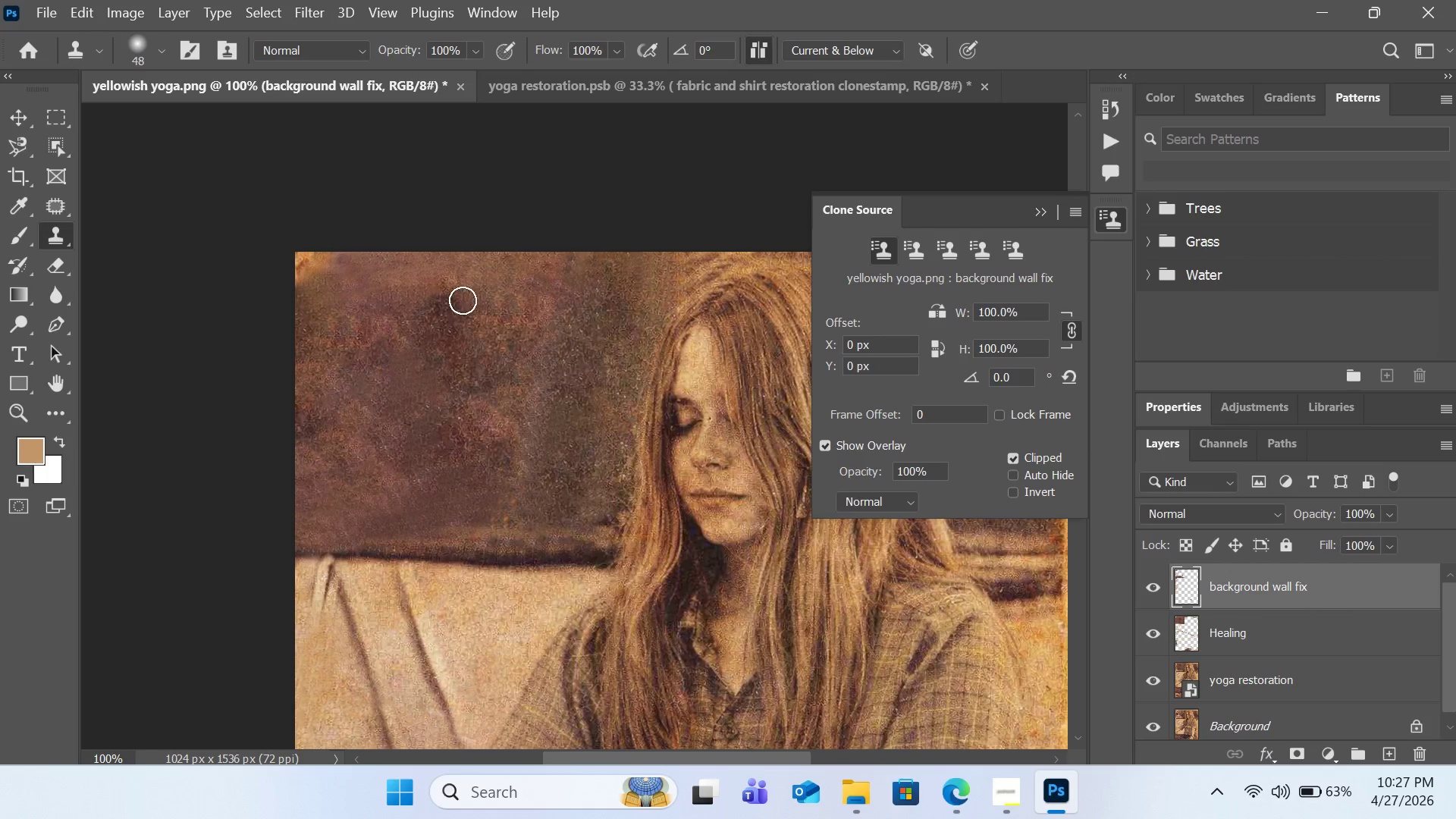 
left_click_drag(start_coordinate=[463, 304], to_coordinate=[300, 369])
 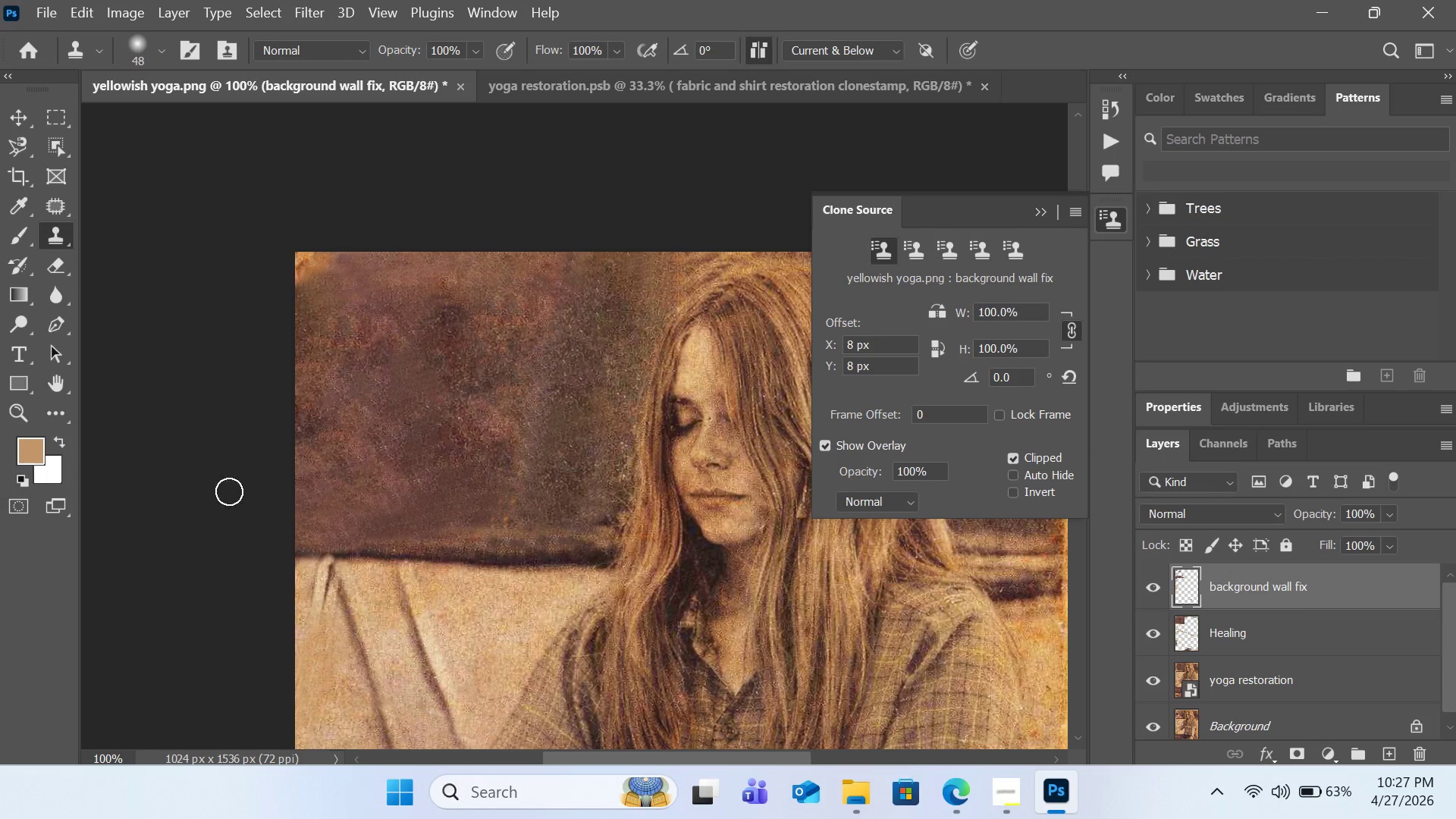 
hold_key(key=AltLeft, duration=0.45)
left_click([332, 318])
 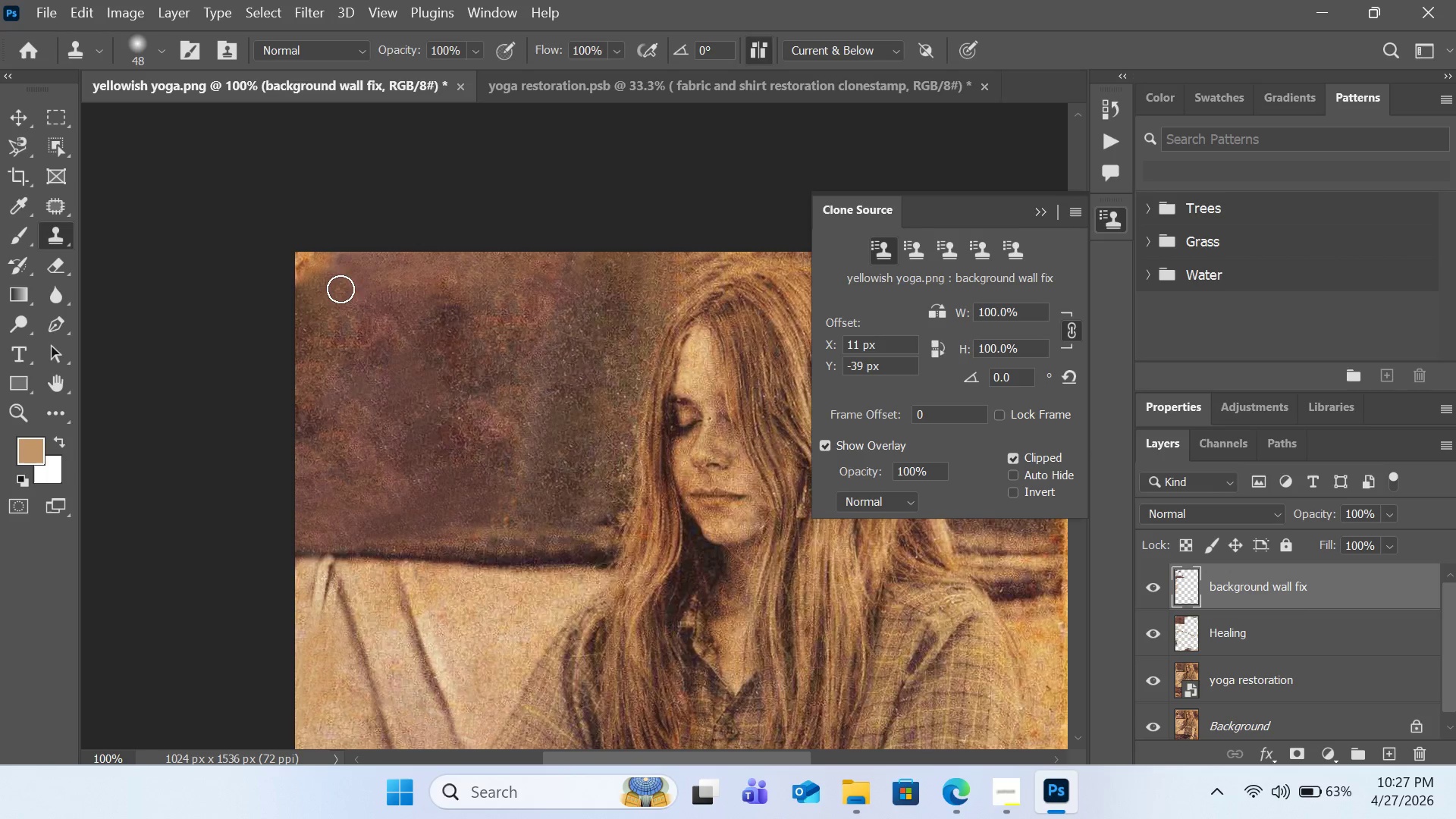 
left_click_drag(start_coordinate=[340, 289], to_coordinate=[53, 199])
 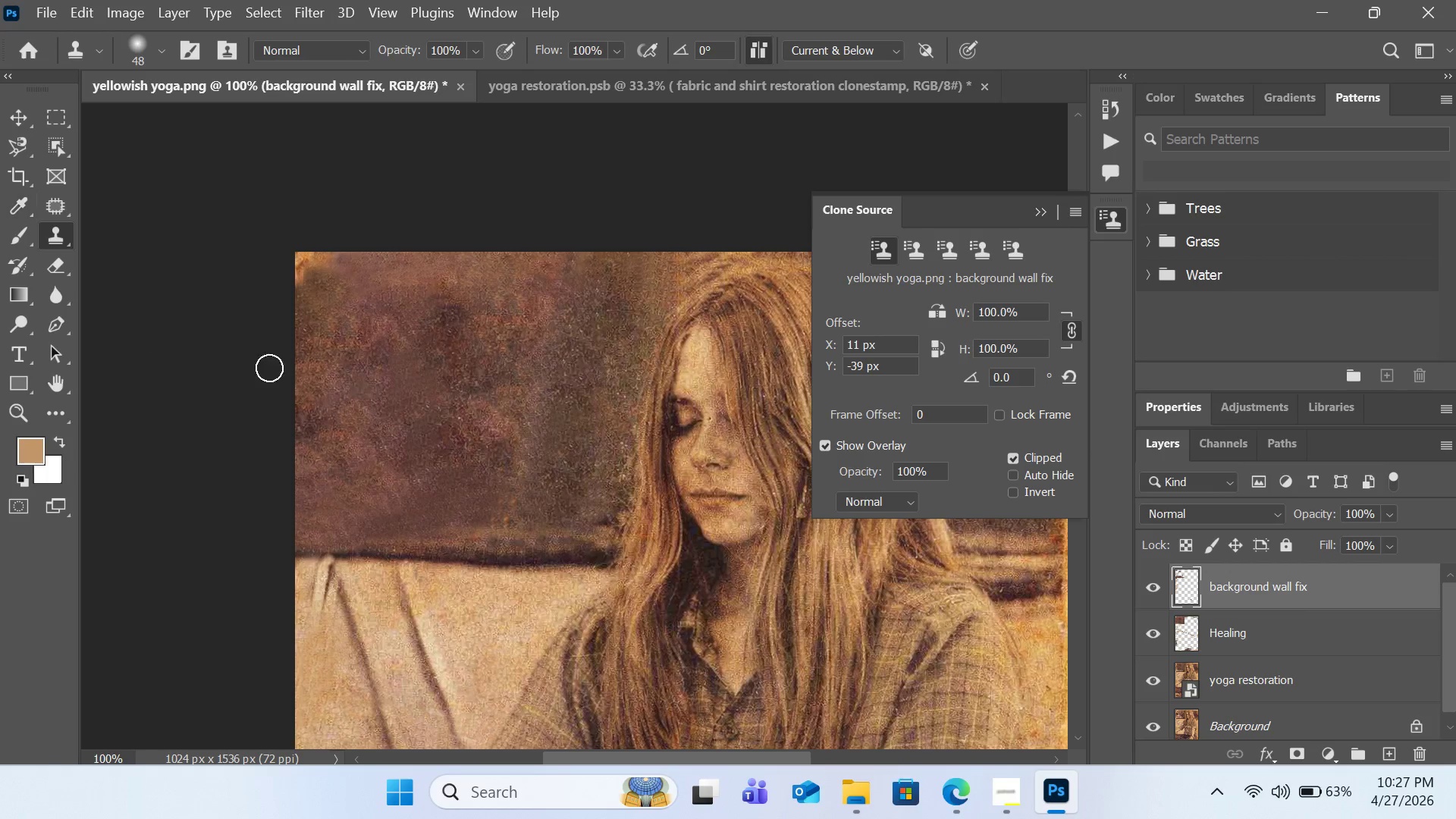 
hold_key(key=AltLeft, duration=0.45)
 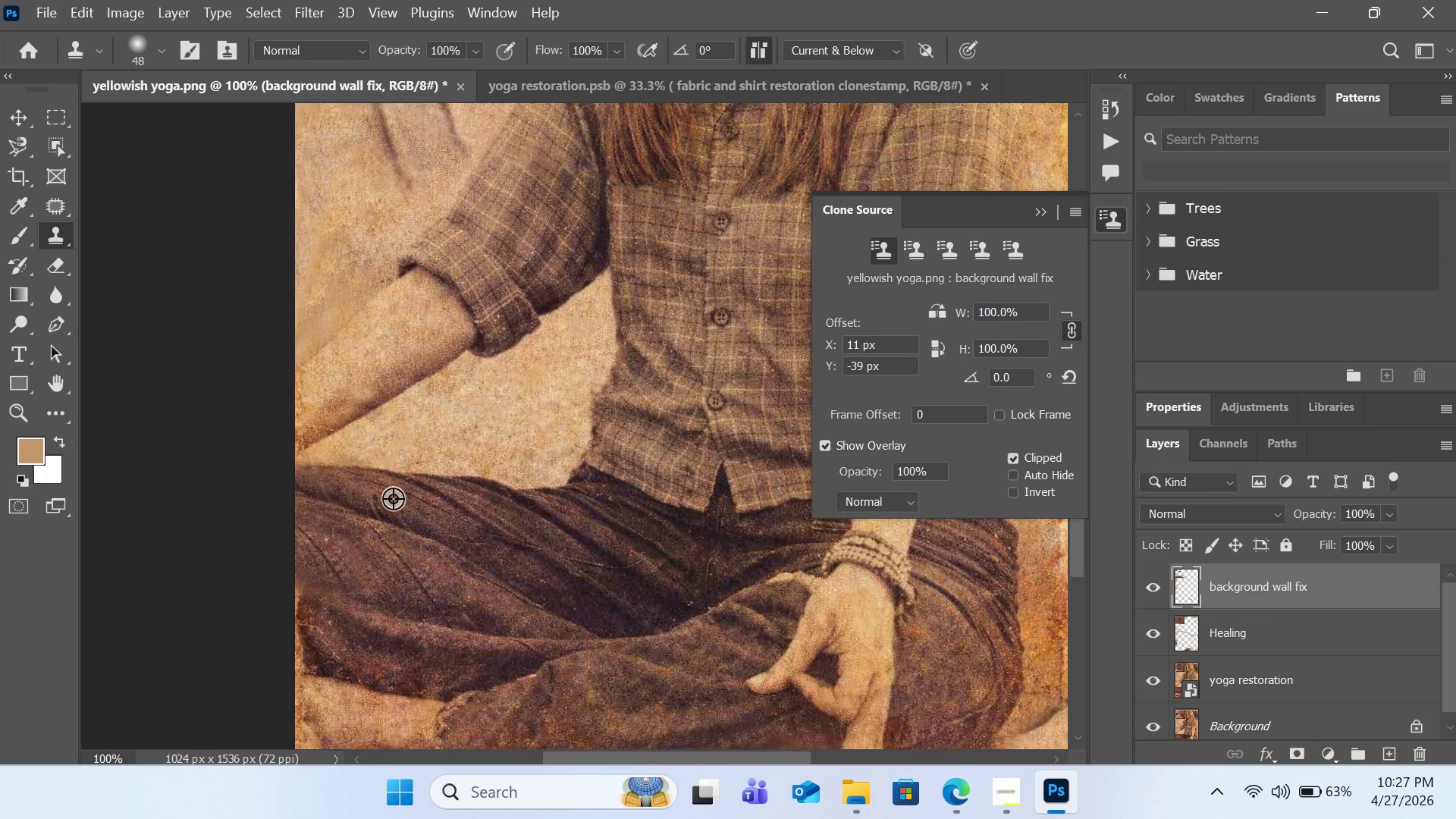 
scroll: coordinate [393, 498], scroll_direction: down, amount: 40.0
 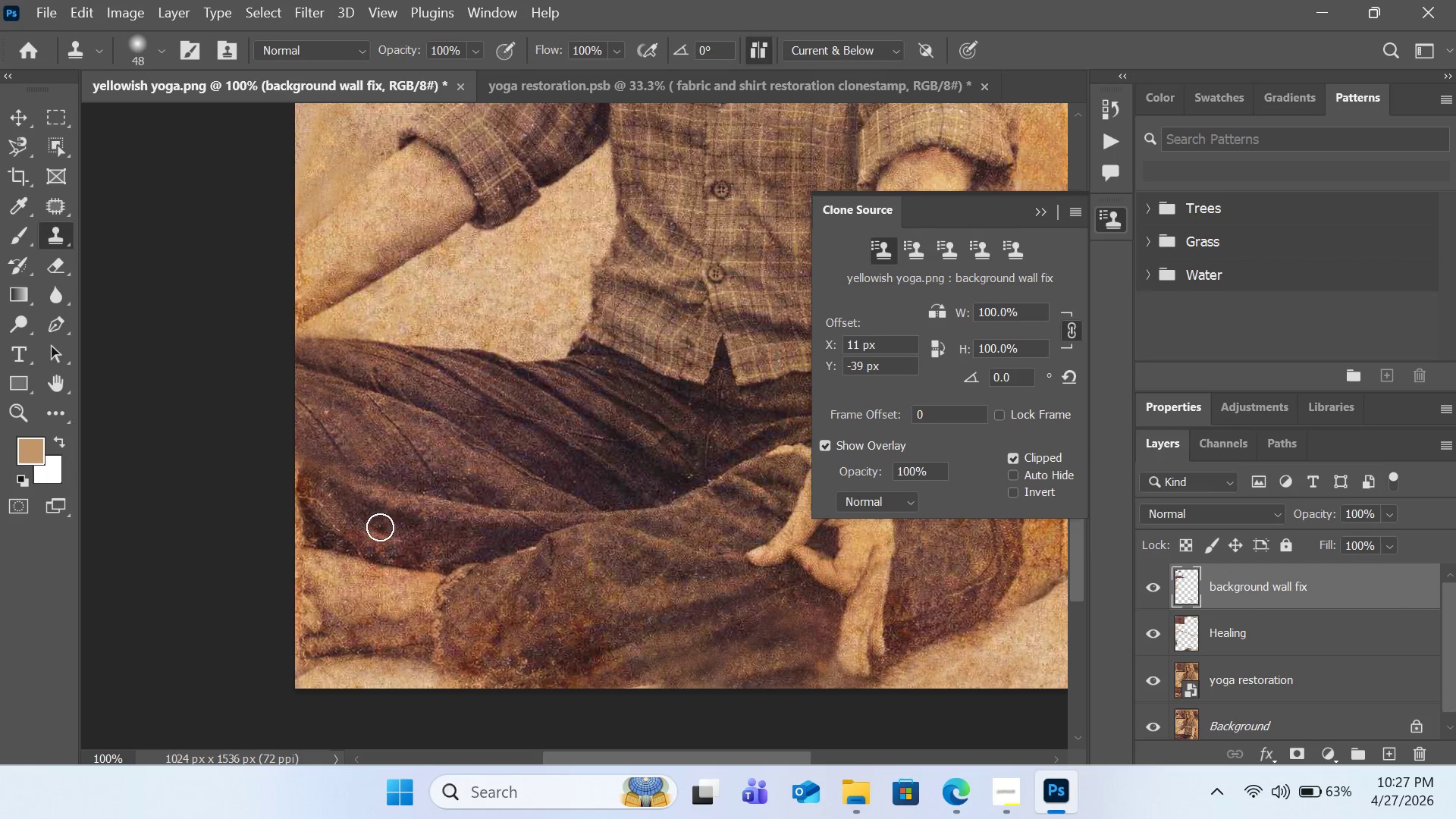 
hold_key(key=AltLeft, duration=0.86)
left_click([315, 487])
 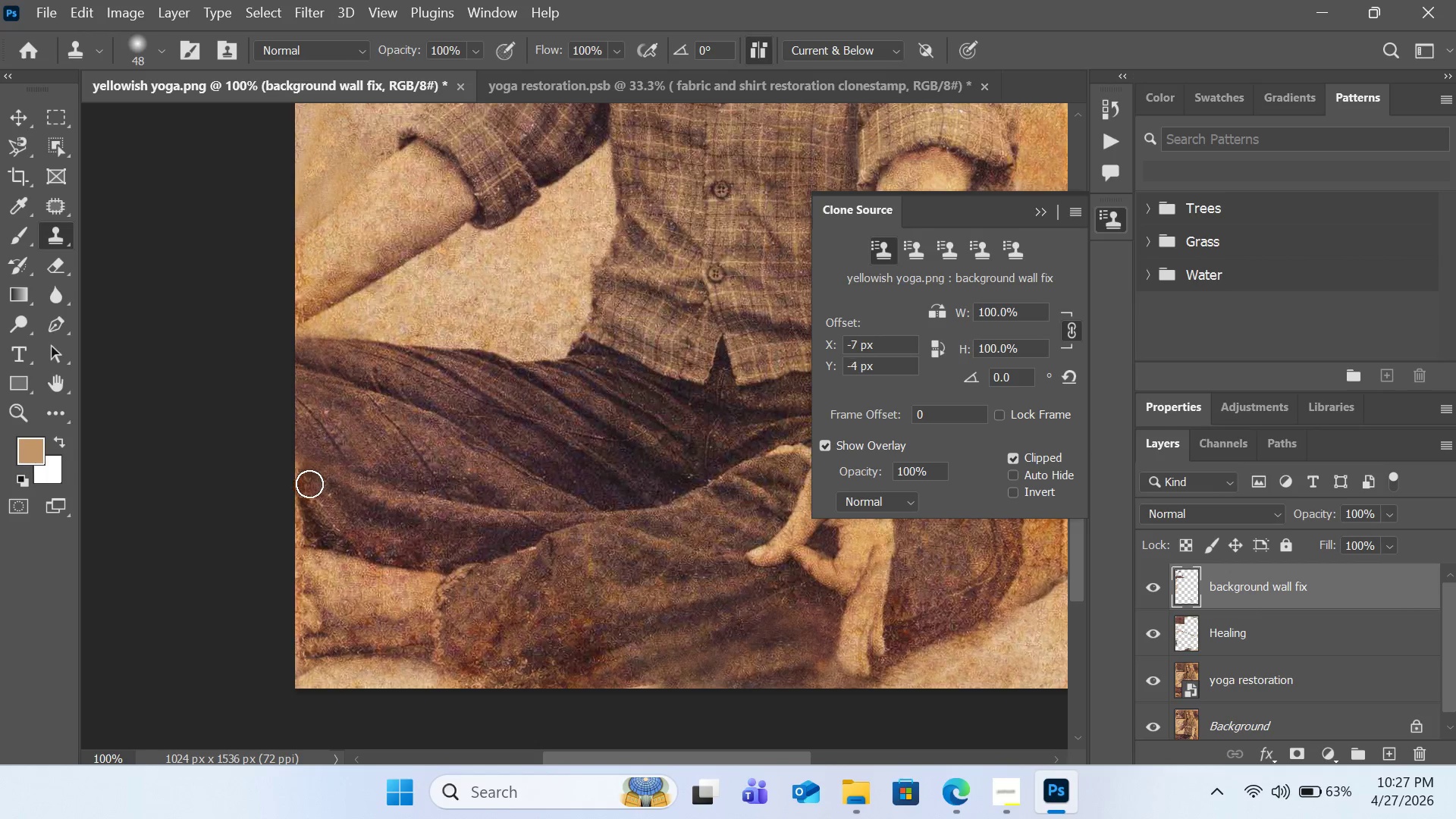 
left_click_drag(start_coordinate=[308, 484], to_coordinate=[213, 485])
 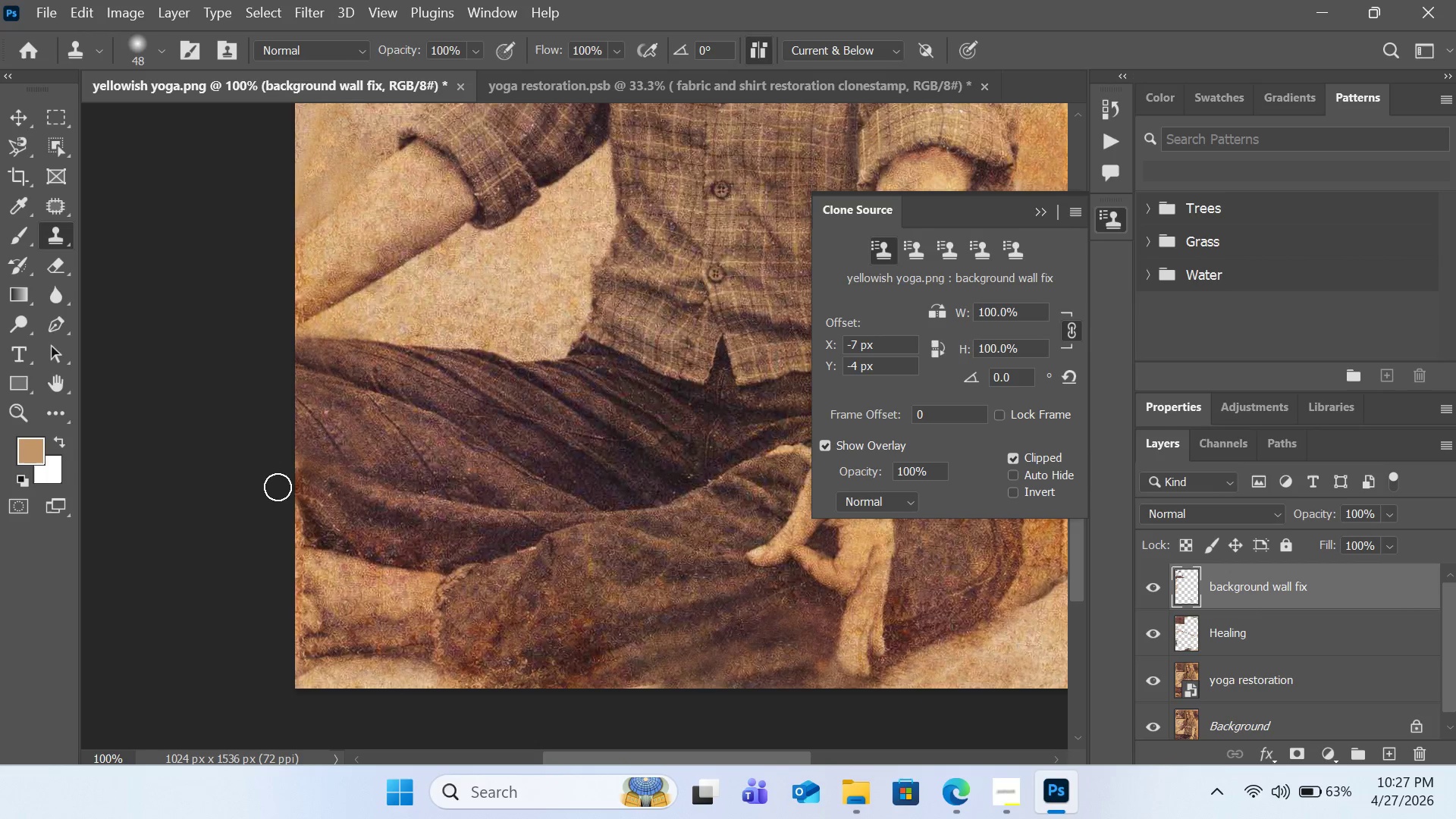 
hold_key(key=AltLeft, duration=0.7)
left_click([316, 480])
 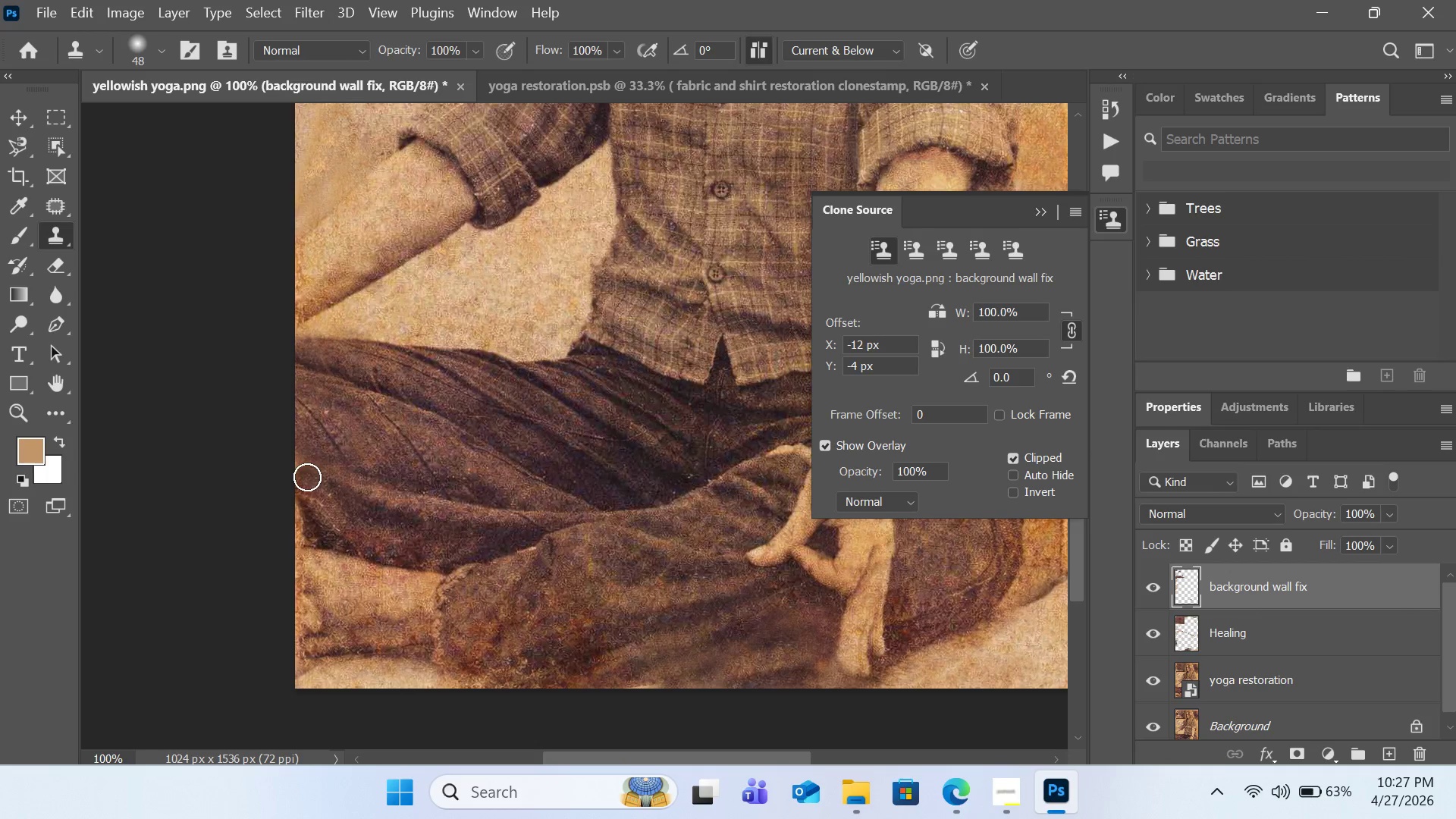 
left_click_drag(start_coordinate=[307, 477], to_coordinate=[253, 475])
 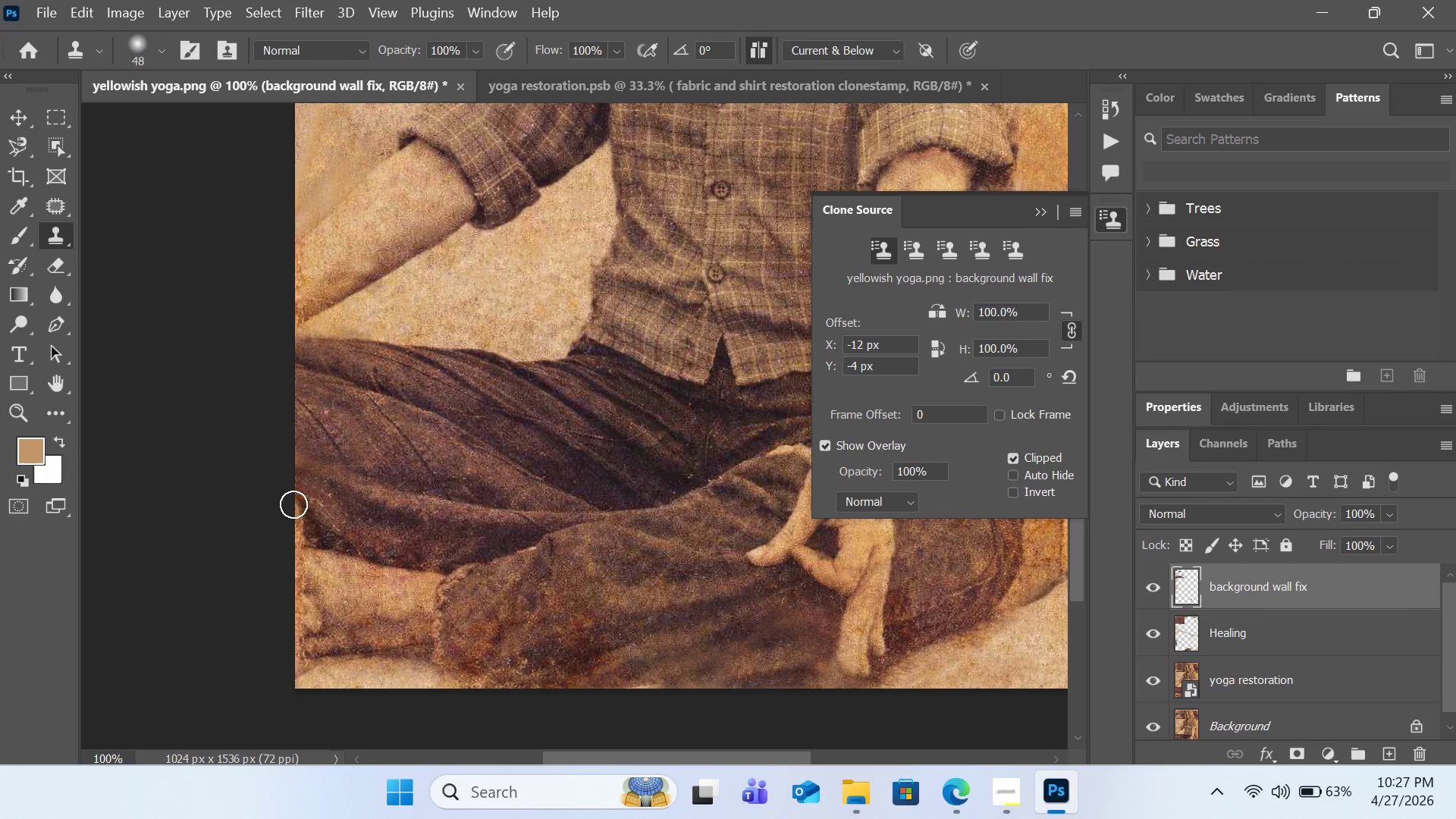 
hold_key(key=AltLeft, duration=1.53)
left_click([317, 527])
 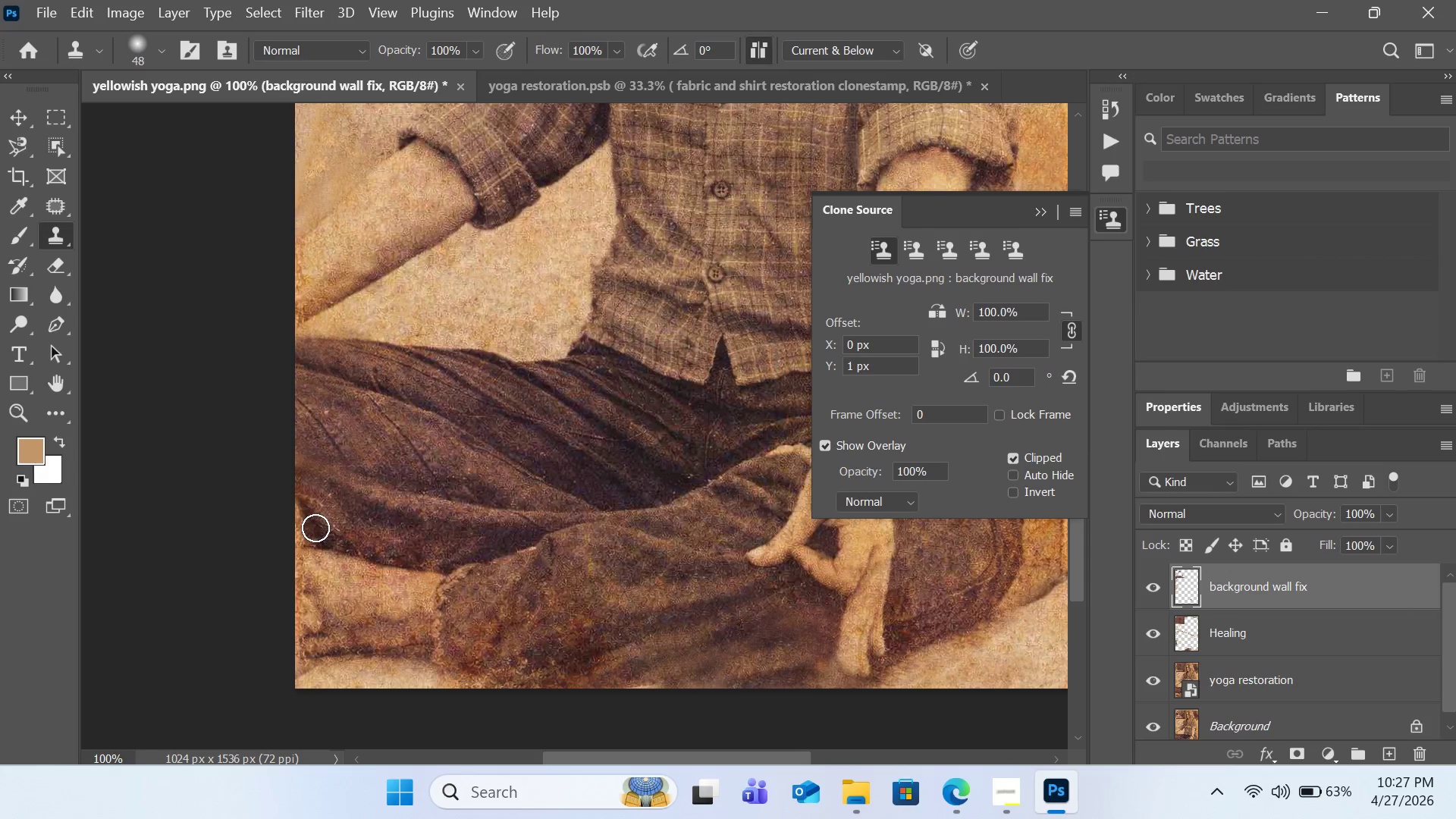 
left_click_drag(start_coordinate=[317, 528], to_coordinate=[242, 523])
 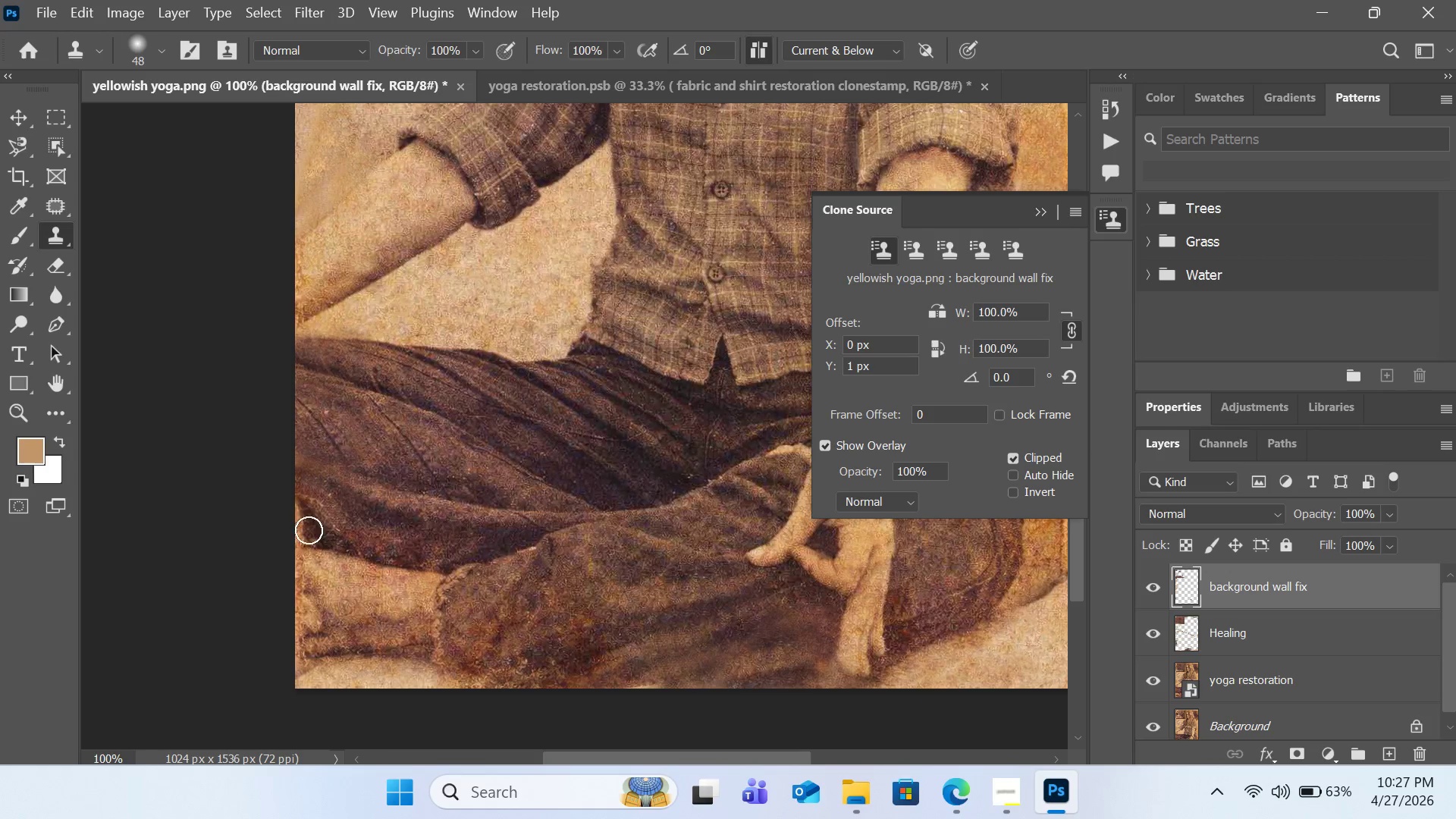 
hold_key(key=AltLeft, duration=0.39)
 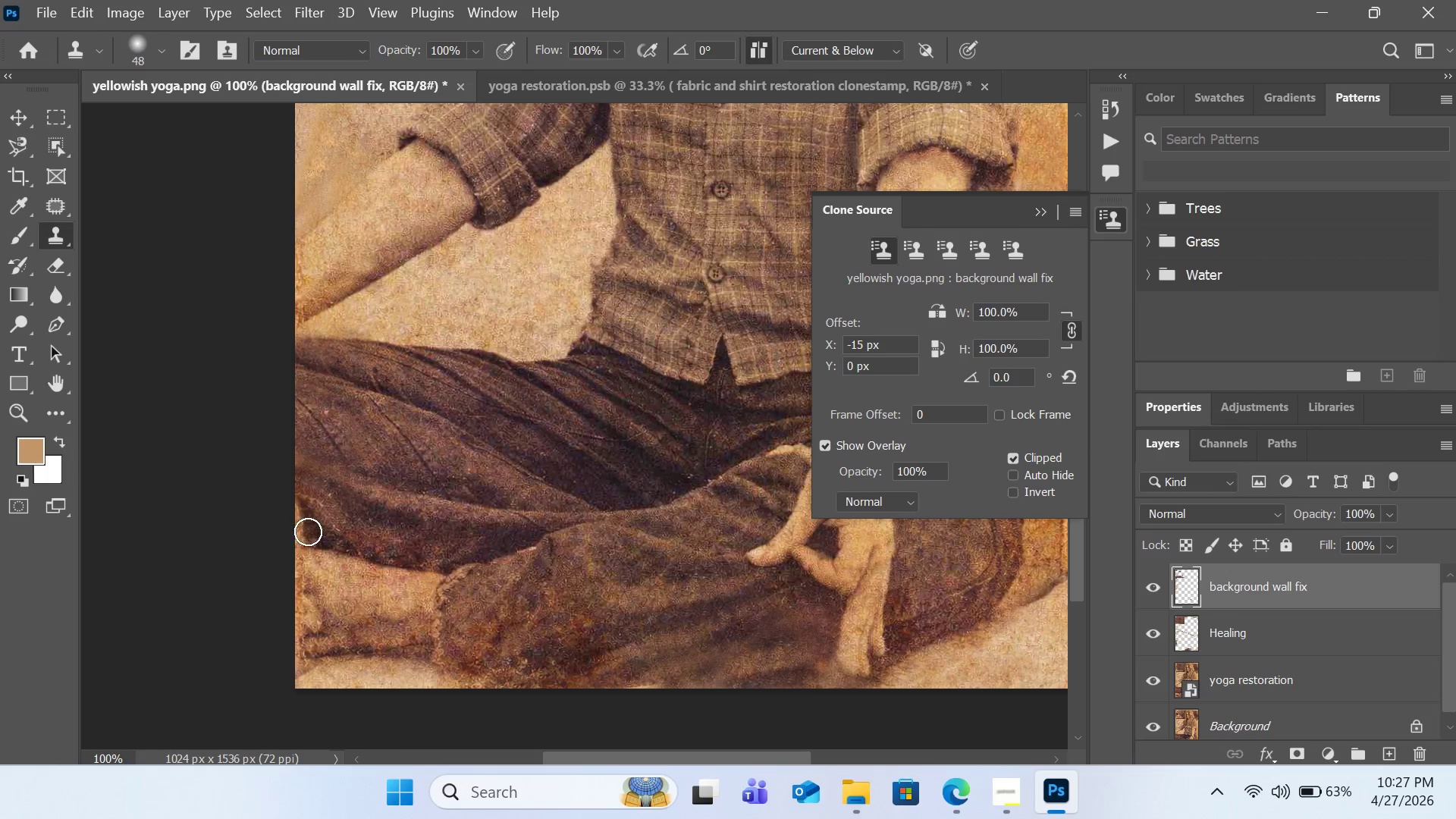 
left_click_drag(start_coordinate=[308, 530], to_coordinate=[273, 533])
 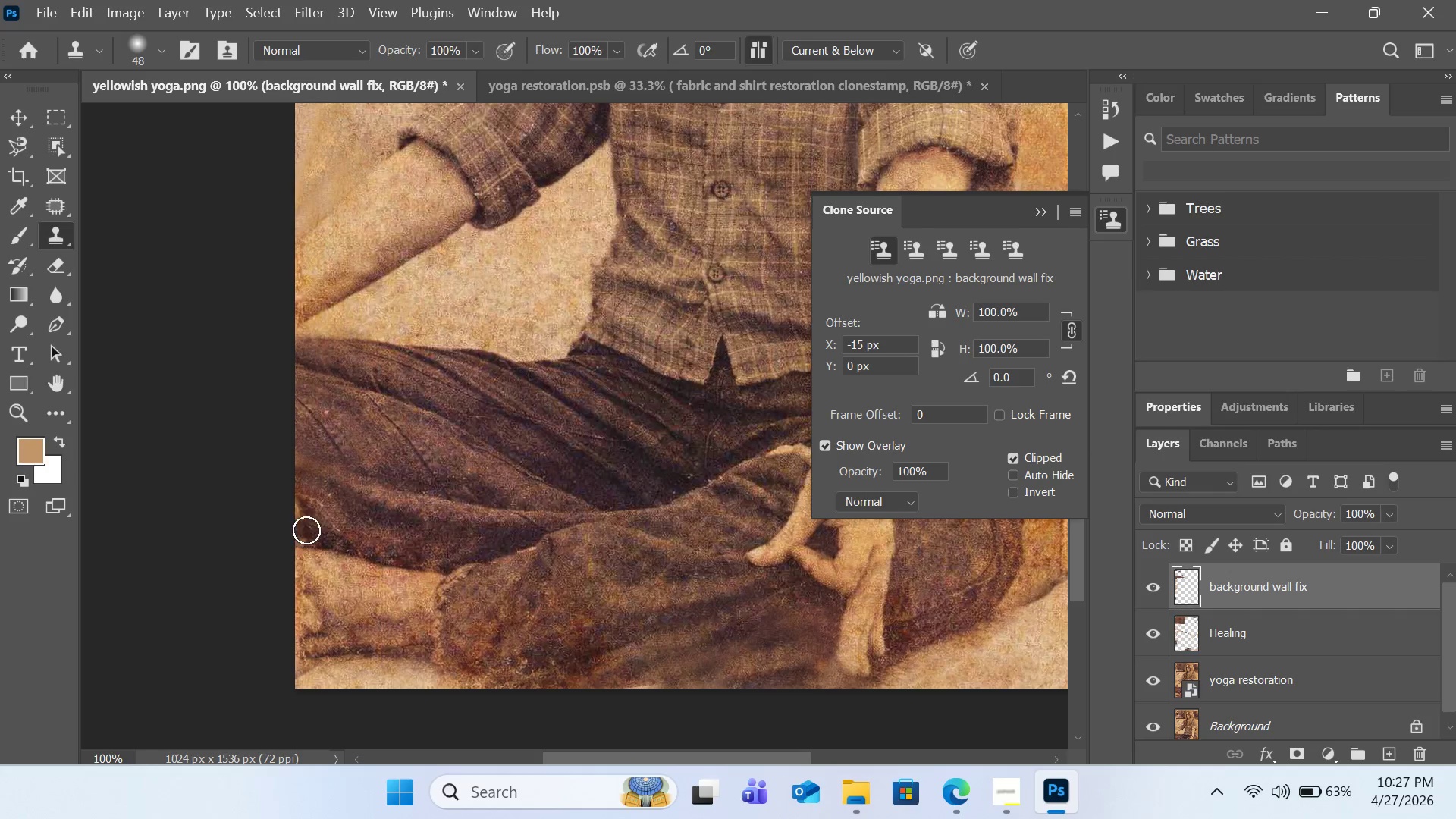 
hold_key(key=AltLeft, duration=0.48)
left_click([312, 529])
 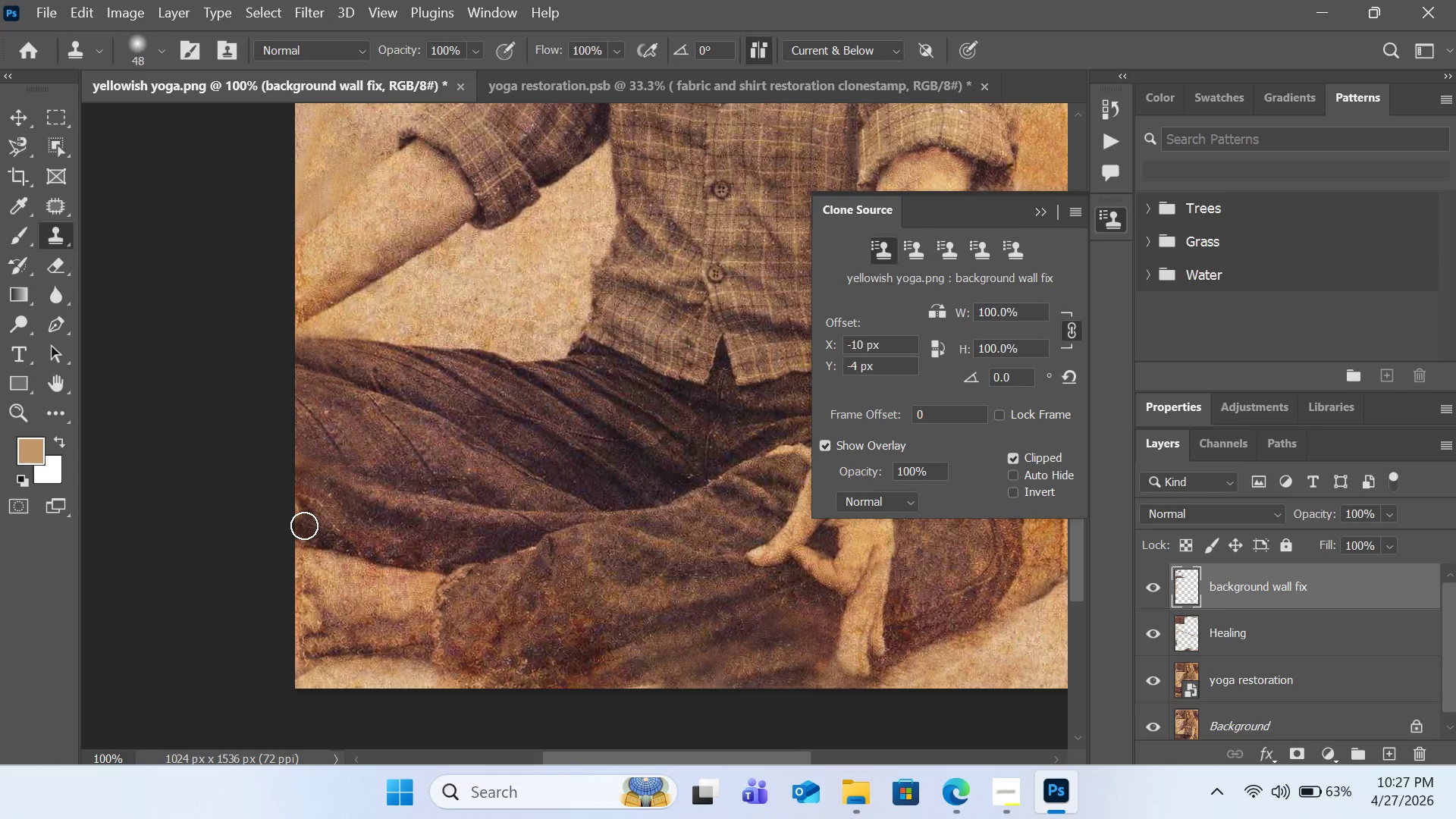 
left_click_drag(start_coordinate=[304, 524], to_coordinate=[277, 512])
 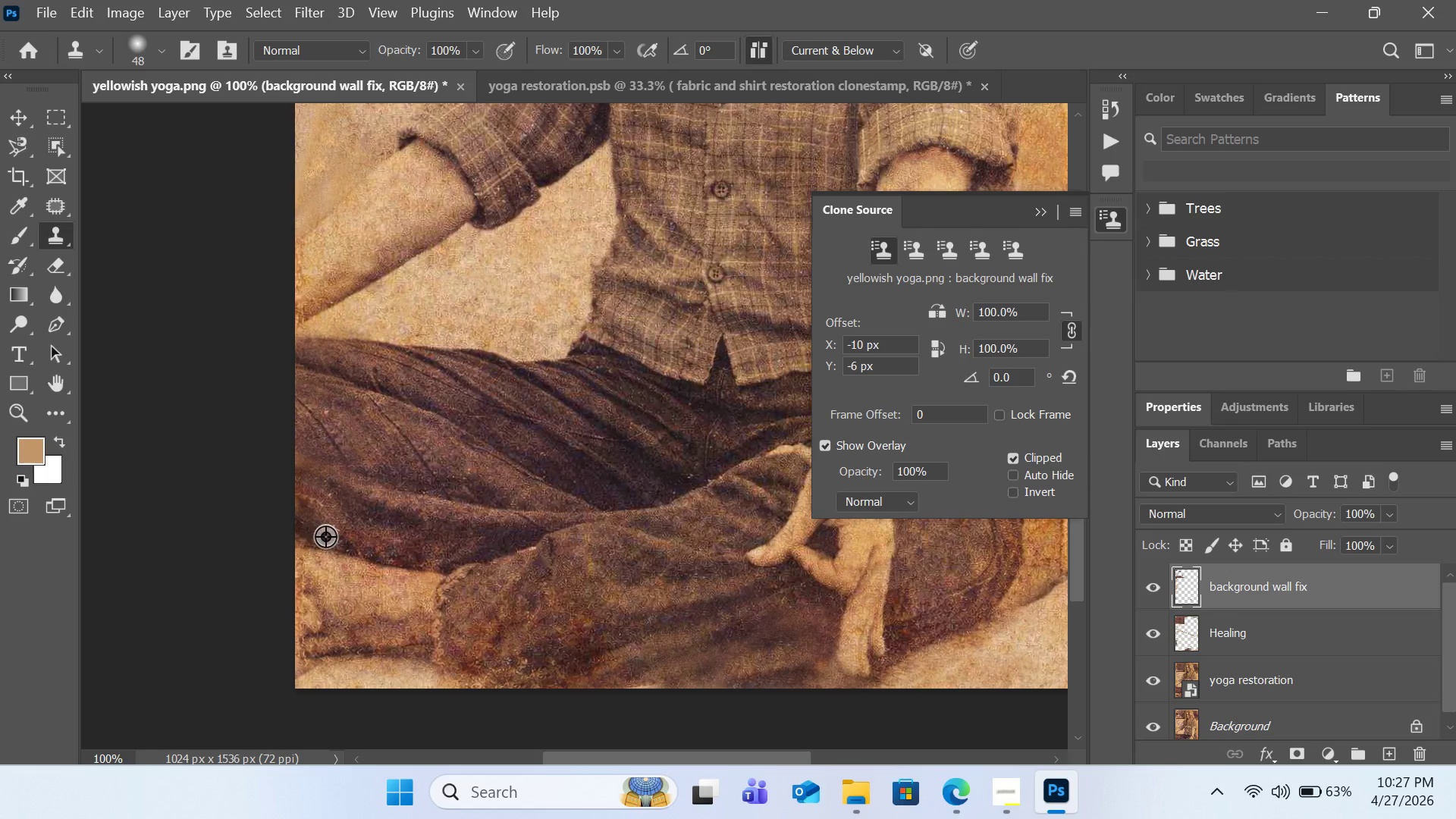 
hold_key(key=AltLeft, duration=0.41)
left_click([326, 534])
 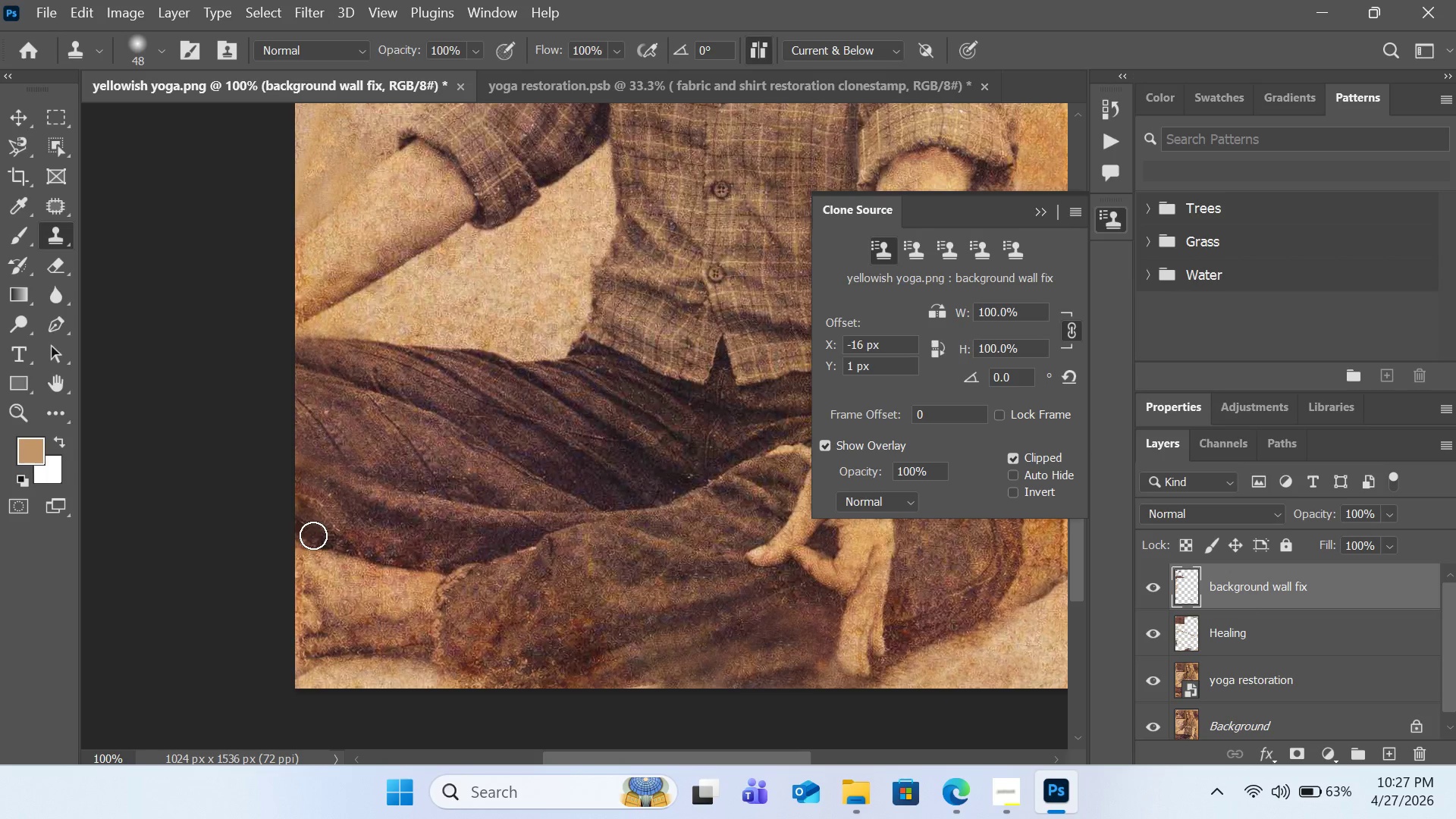 
left_click_drag(start_coordinate=[314, 535], to_coordinate=[259, 535])
 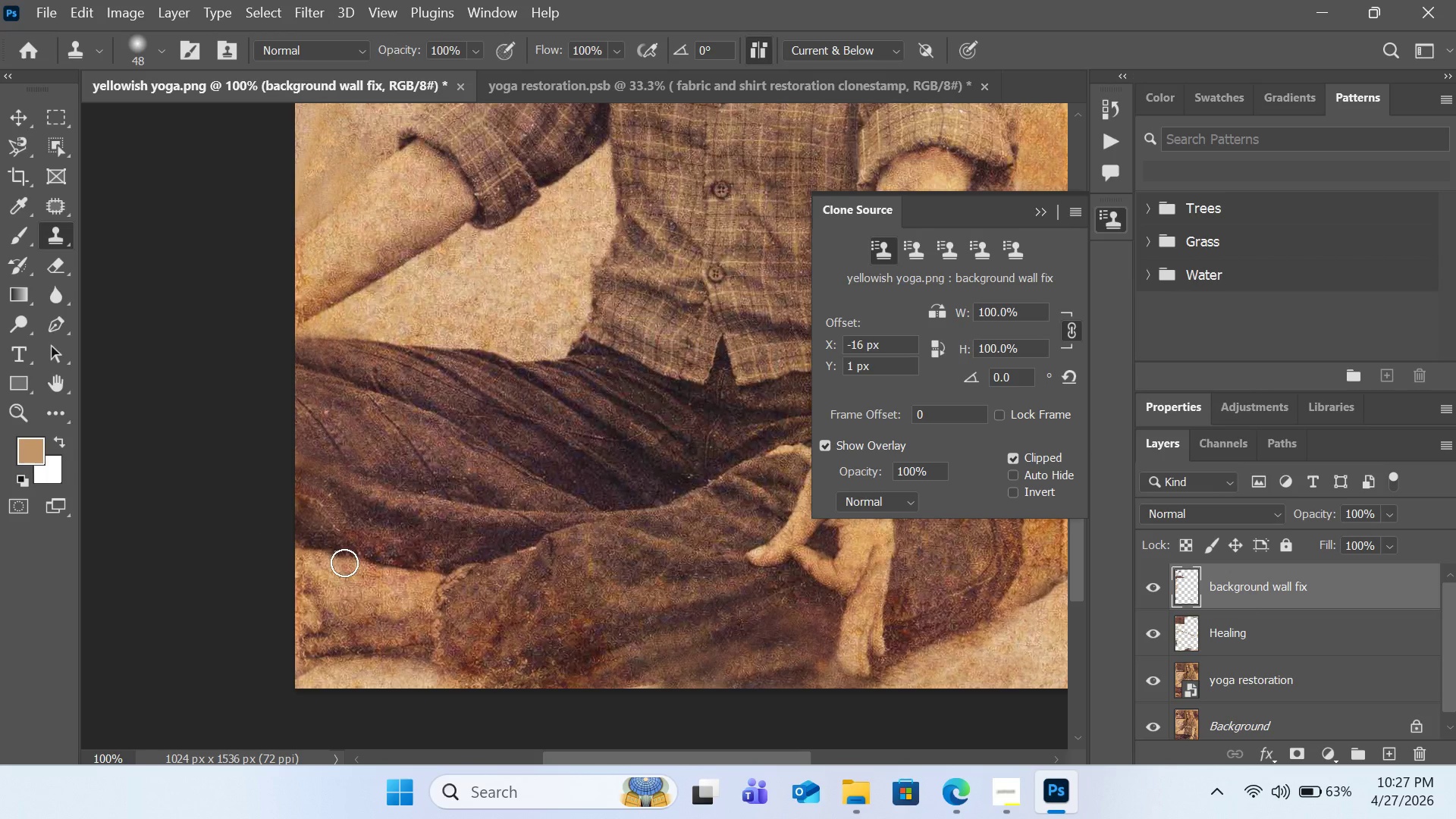 
scroll: coordinate [350, 570], scroll_direction: down, amount: 4.0
 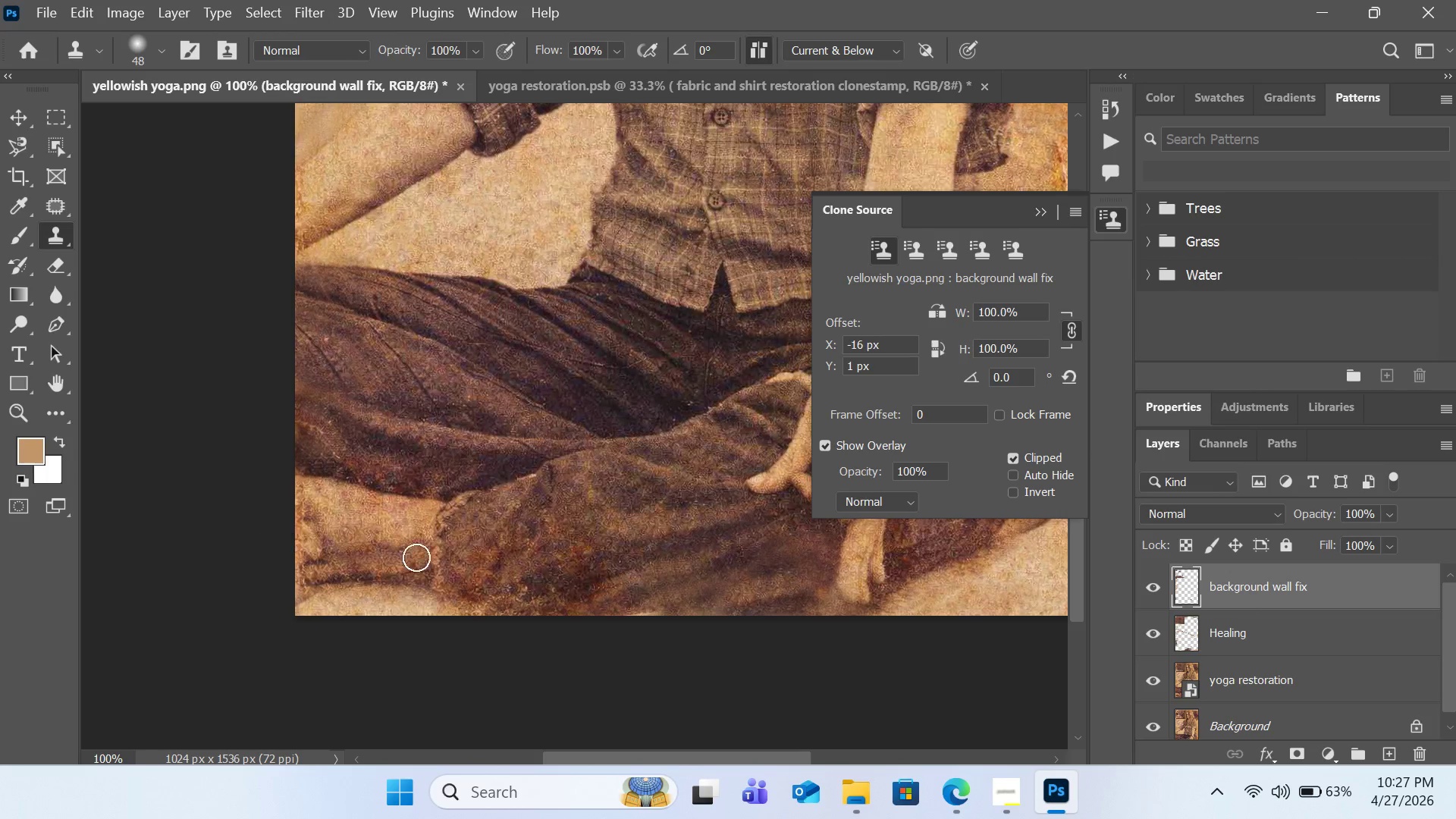 
hold_key(key=AltLeft, duration=0.58)
left_click([530, 541])
 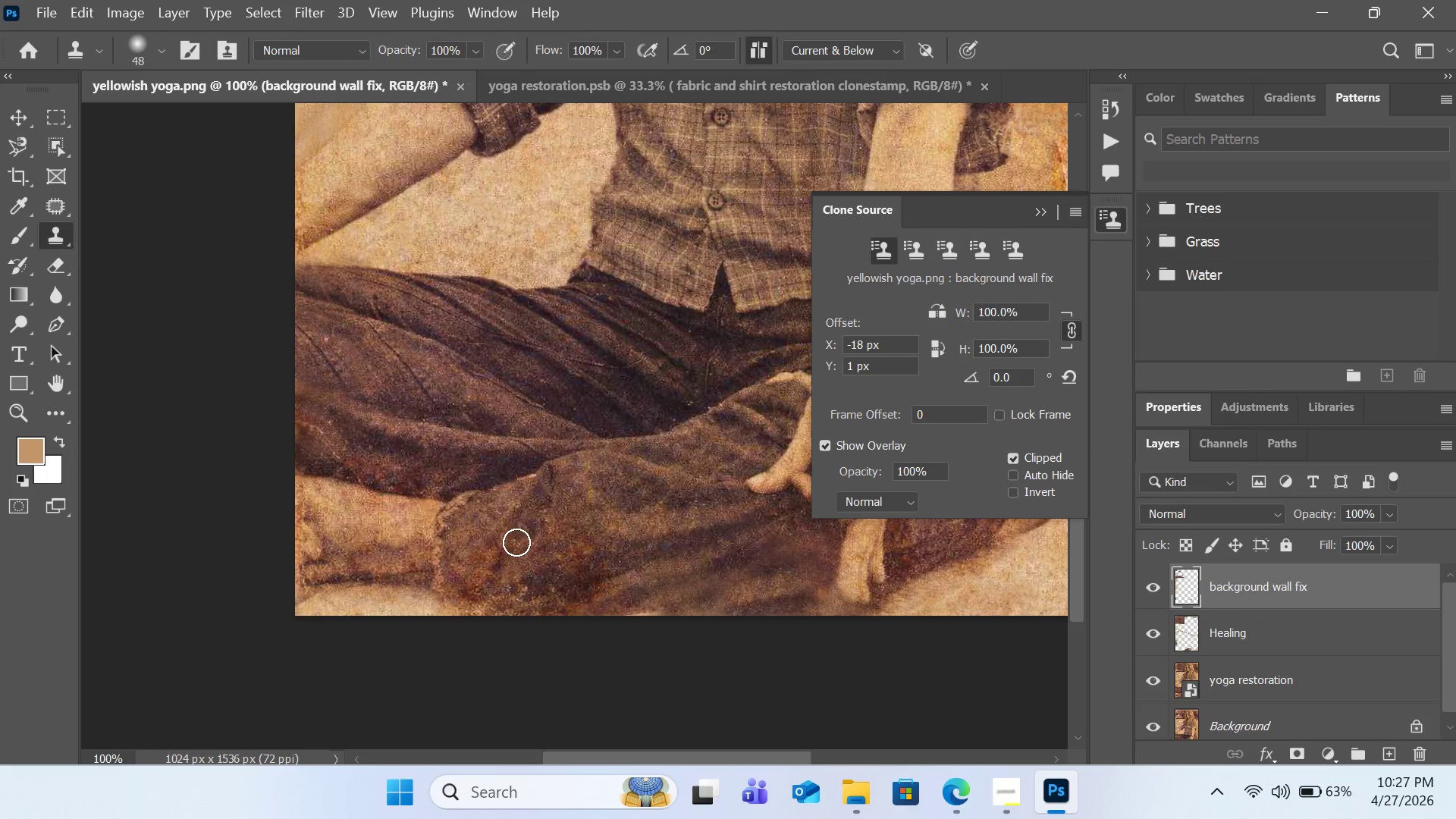 
left_click_drag(start_coordinate=[516, 542], to_coordinate=[469, 587])
 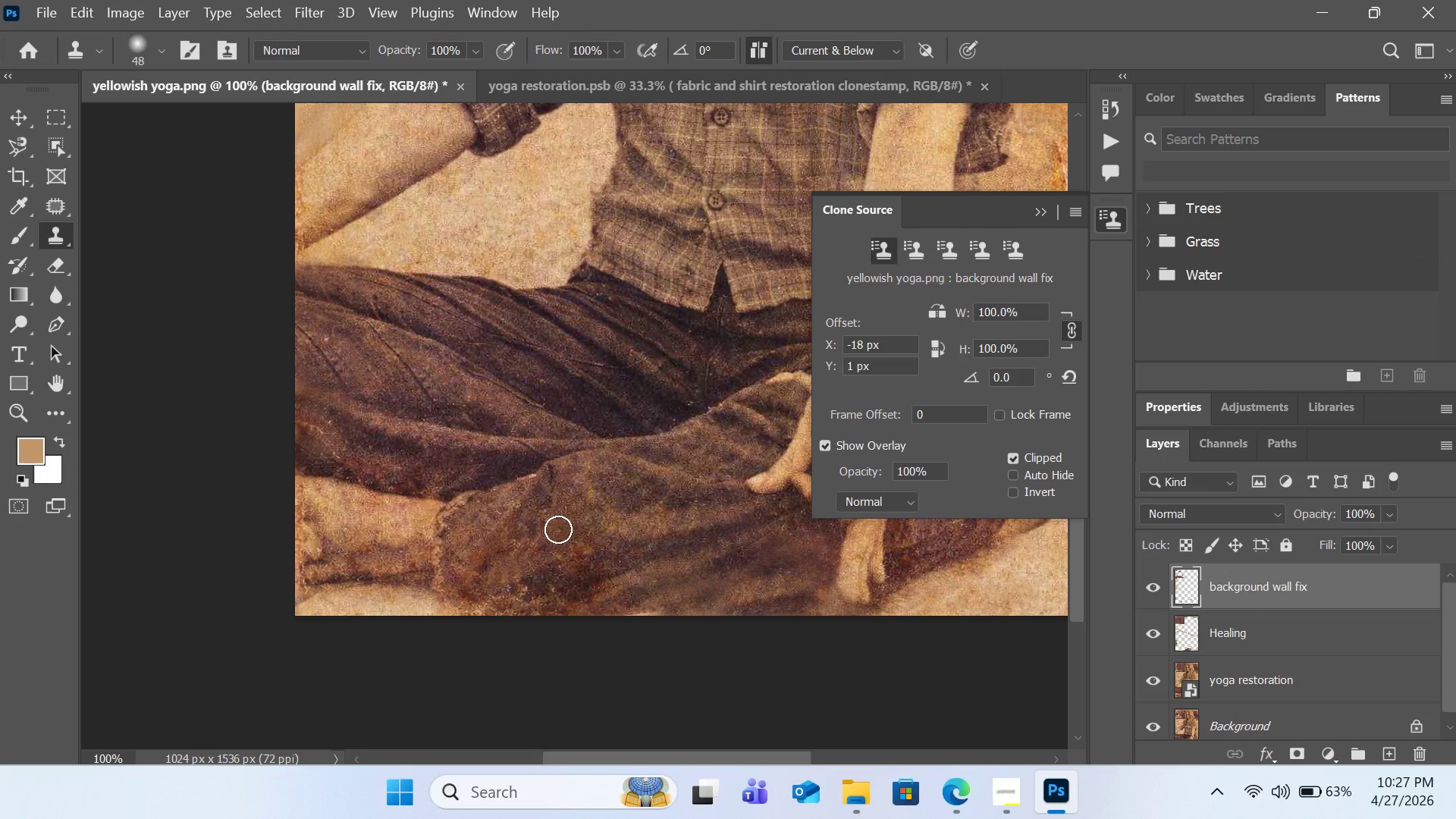 
hold_key(key=AltLeft, duration=0.58)
left_click([557, 556])
 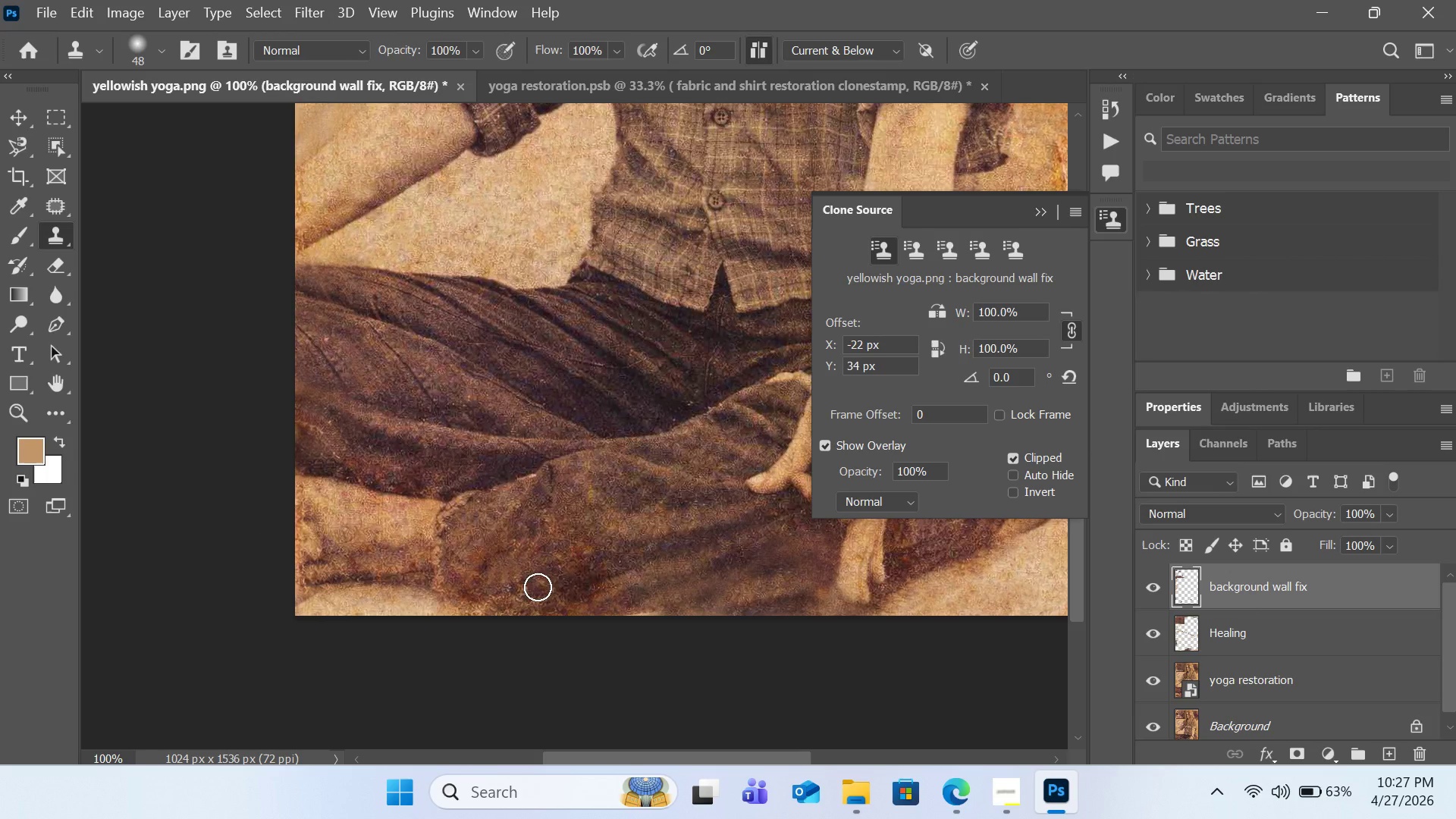 
left_click_drag(start_coordinate=[541, 584], to_coordinate=[503, 602])
 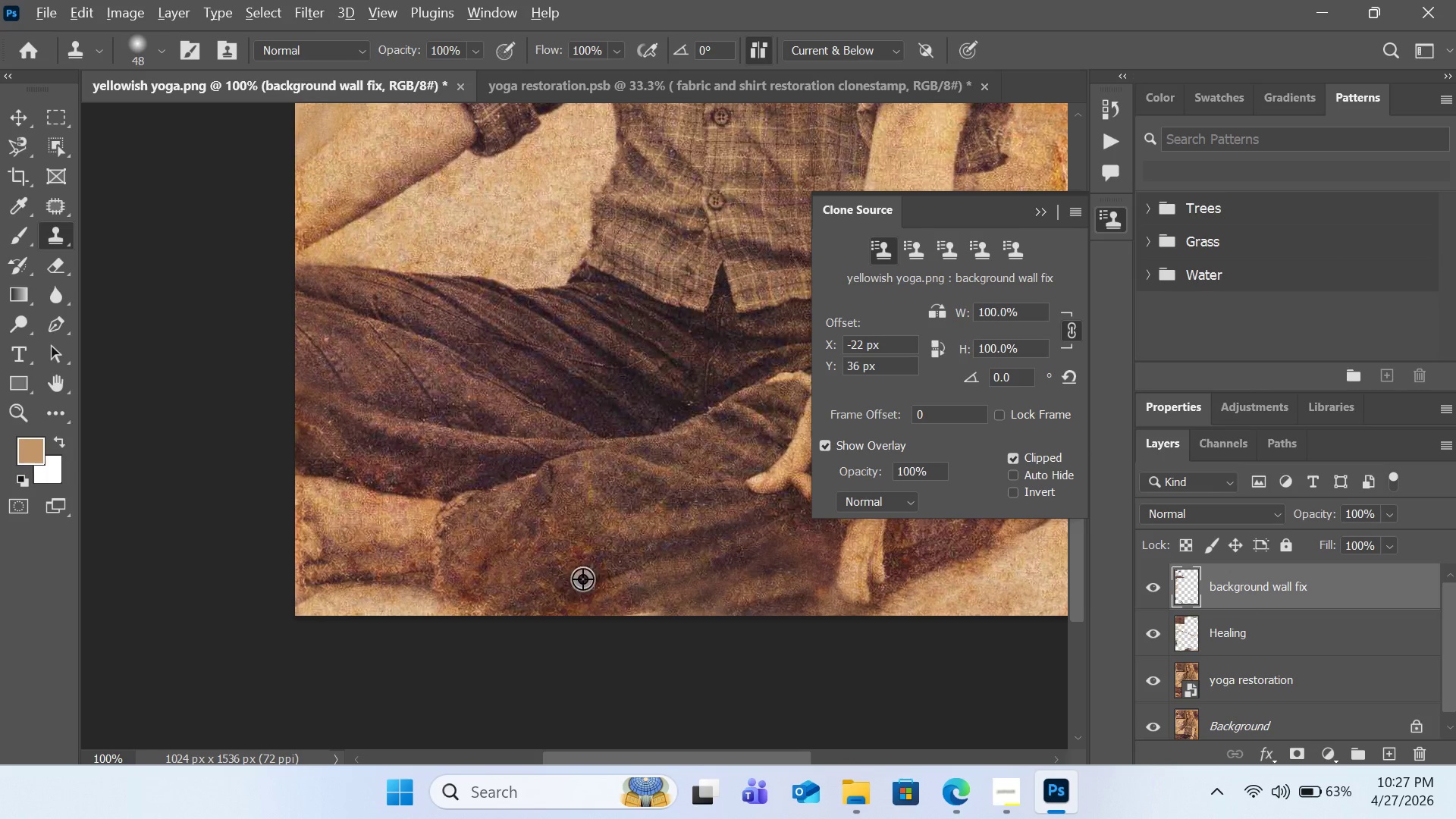 
hold_key(key=AltLeft, duration=0.31)
left_click([582, 576])
 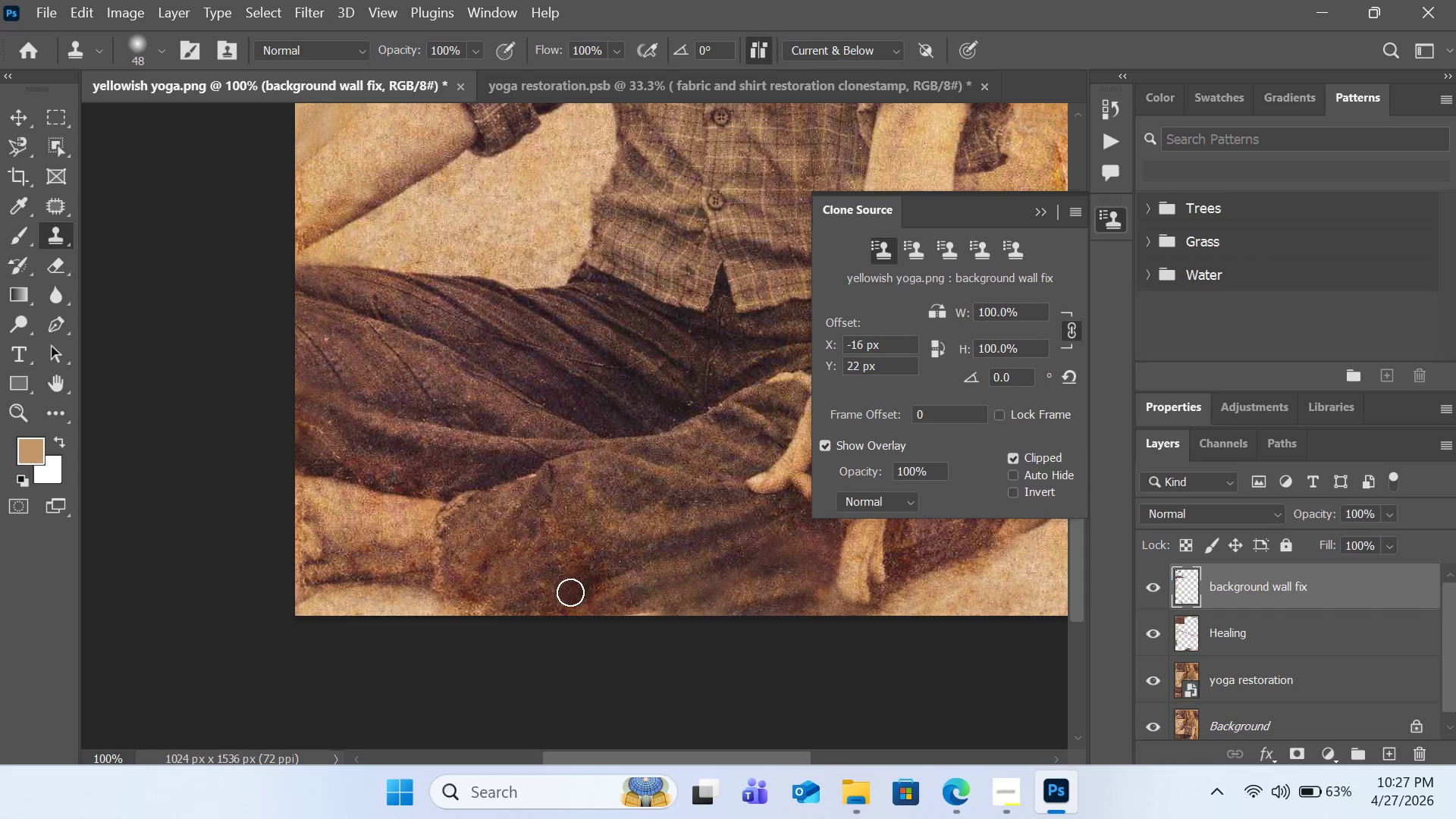 
left_click_drag(start_coordinate=[569, 595], to_coordinate=[513, 599])
 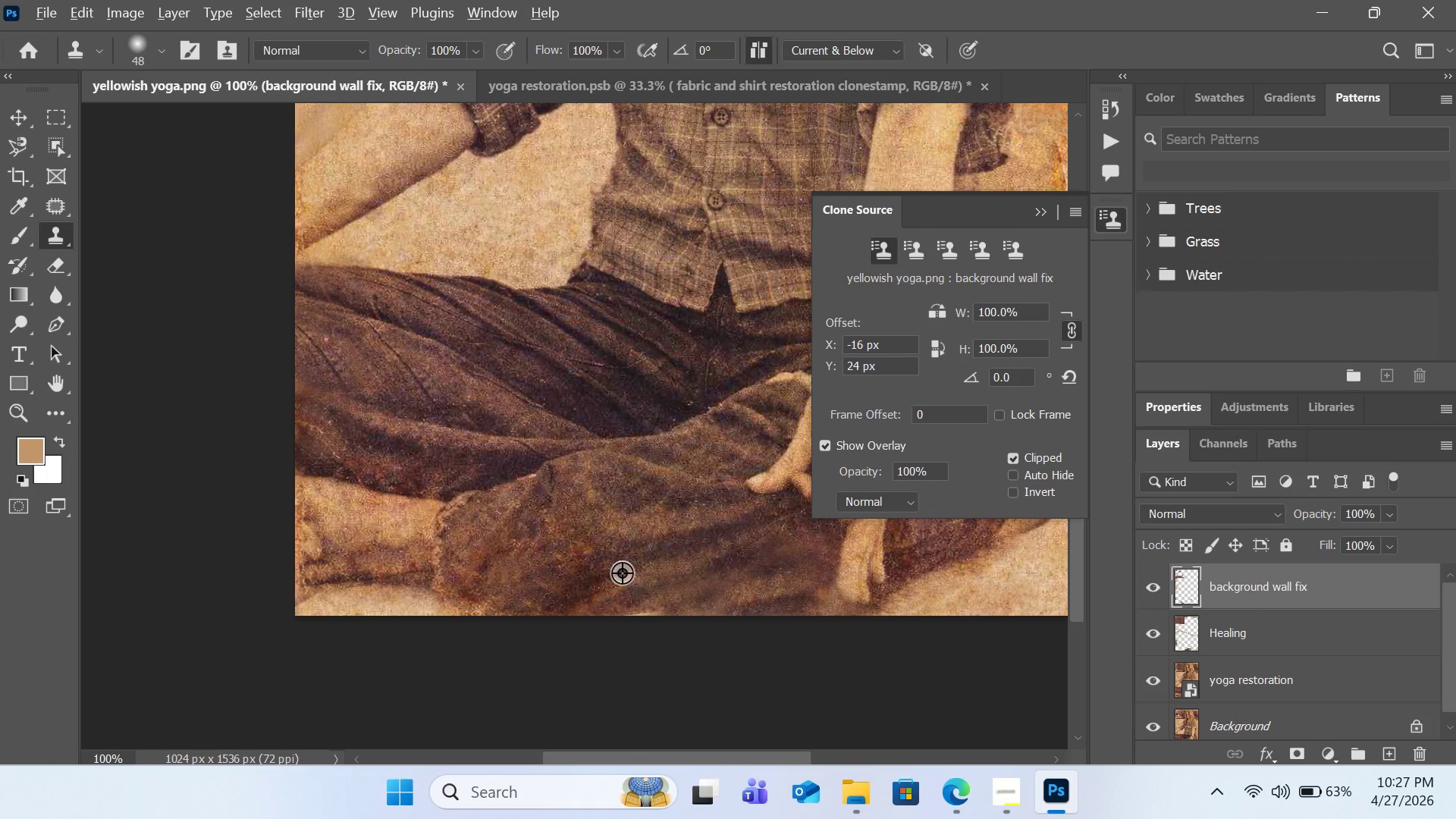 
hold_key(key=AltLeft, duration=0.48)
left_click([622, 573])
 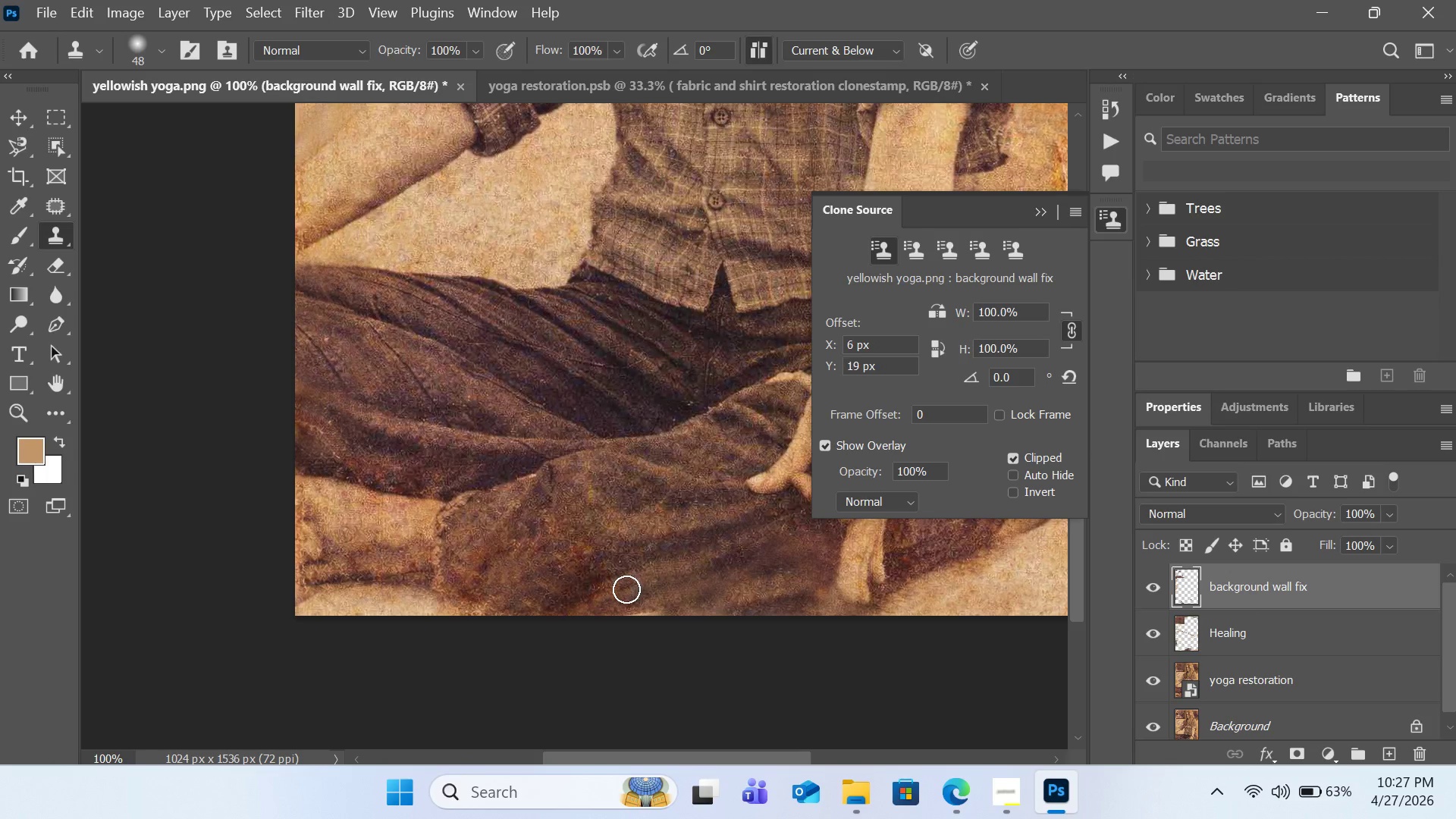 
left_click_drag(start_coordinate=[626, 589], to_coordinate=[561, 613])
 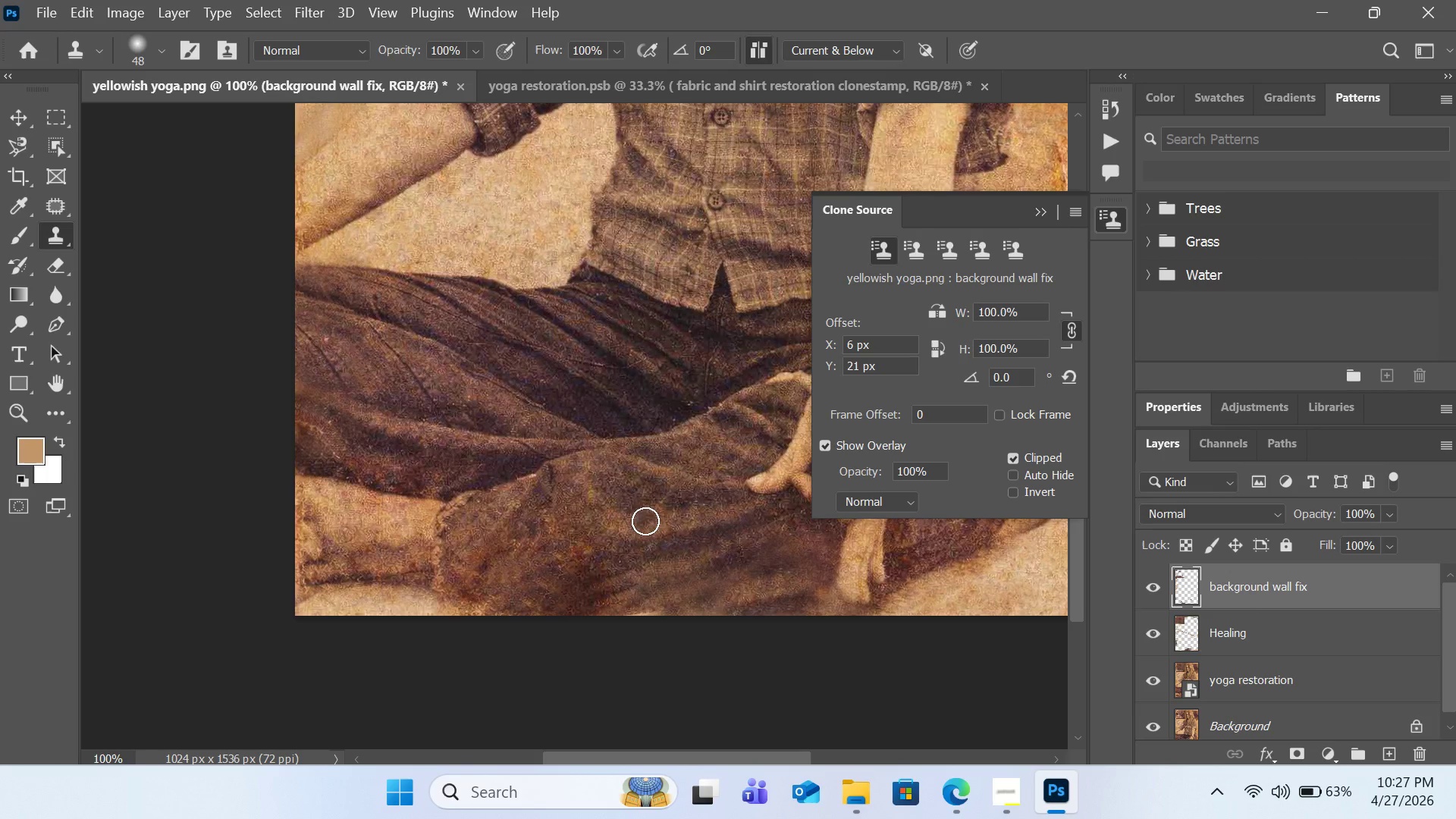 
key(Alt+AltLeft)
 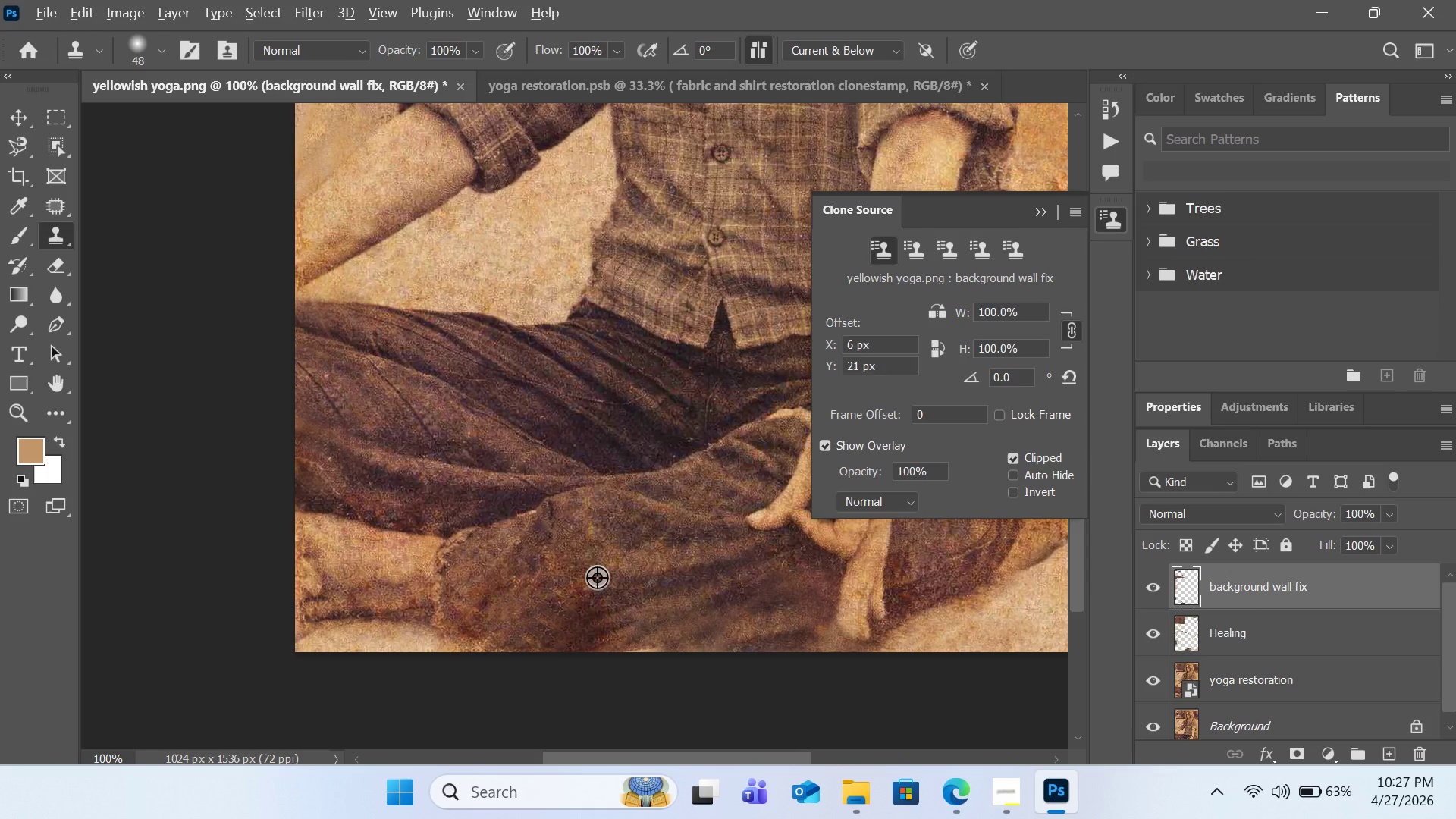 
left_click([597, 577])
 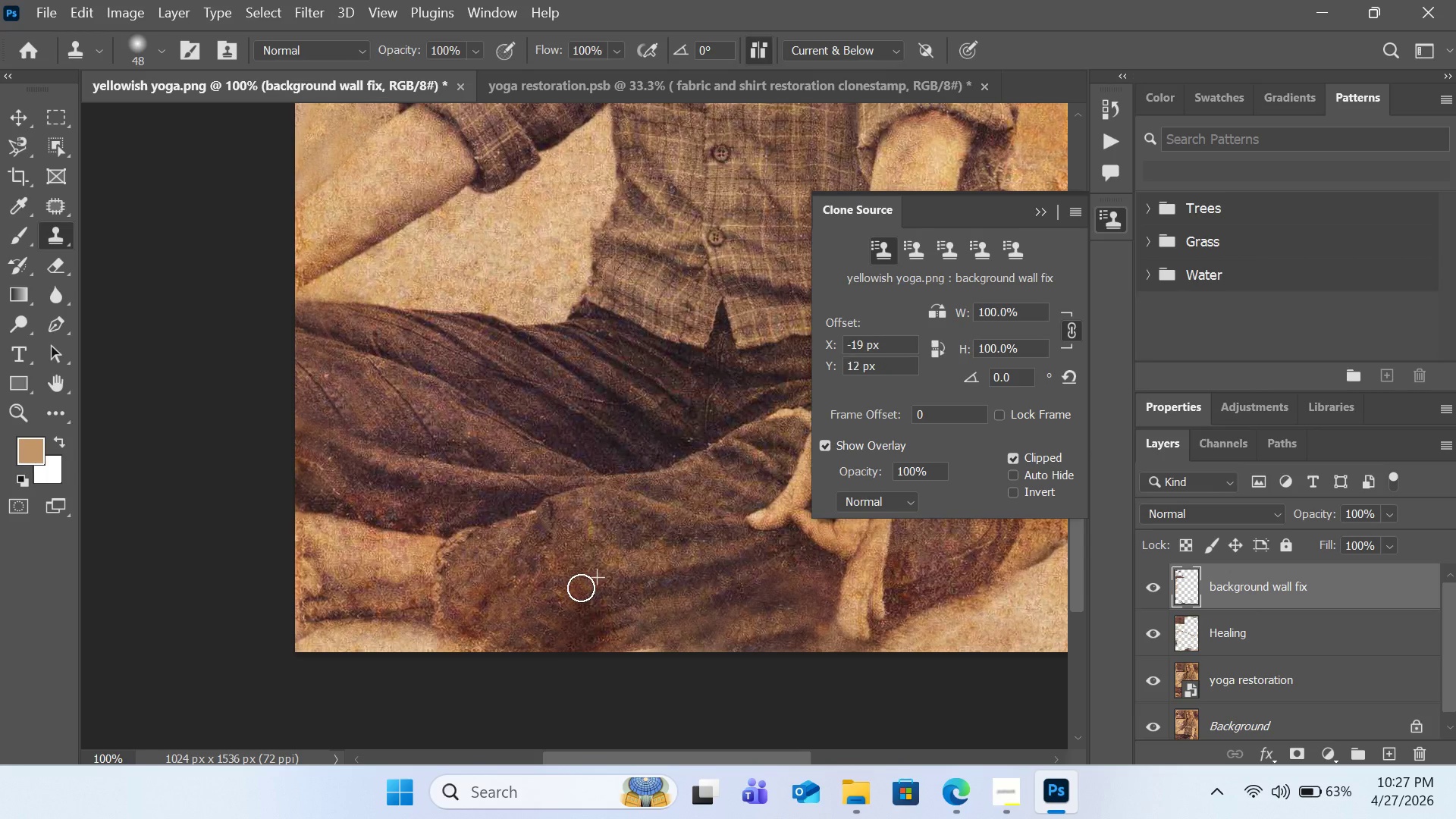 
scroll: coordinate [645, 521], scroll_direction: up, amount: 2.0
 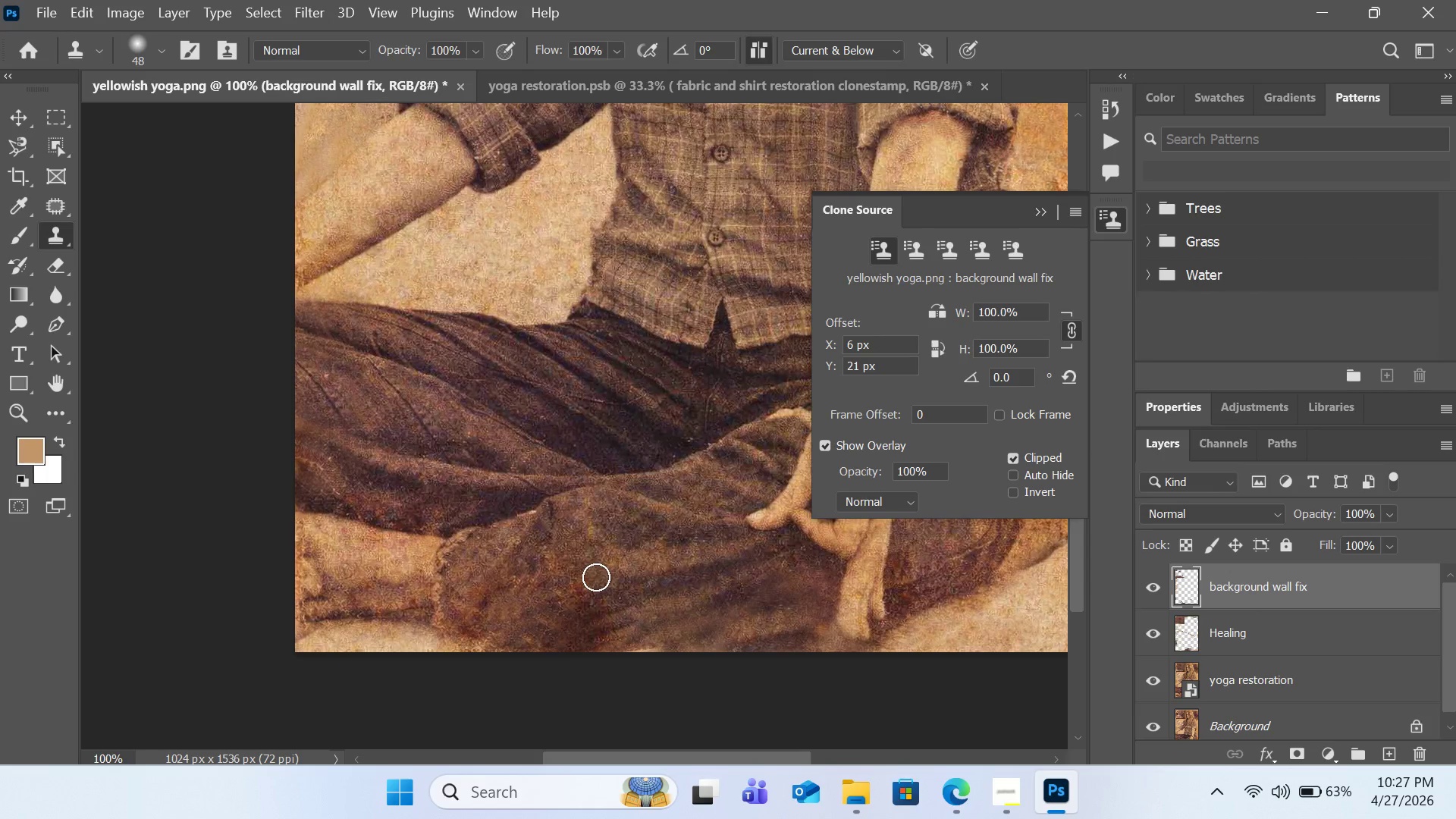 
left_click_drag(start_coordinate=[582, 586], to_coordinate=[574, 595])
 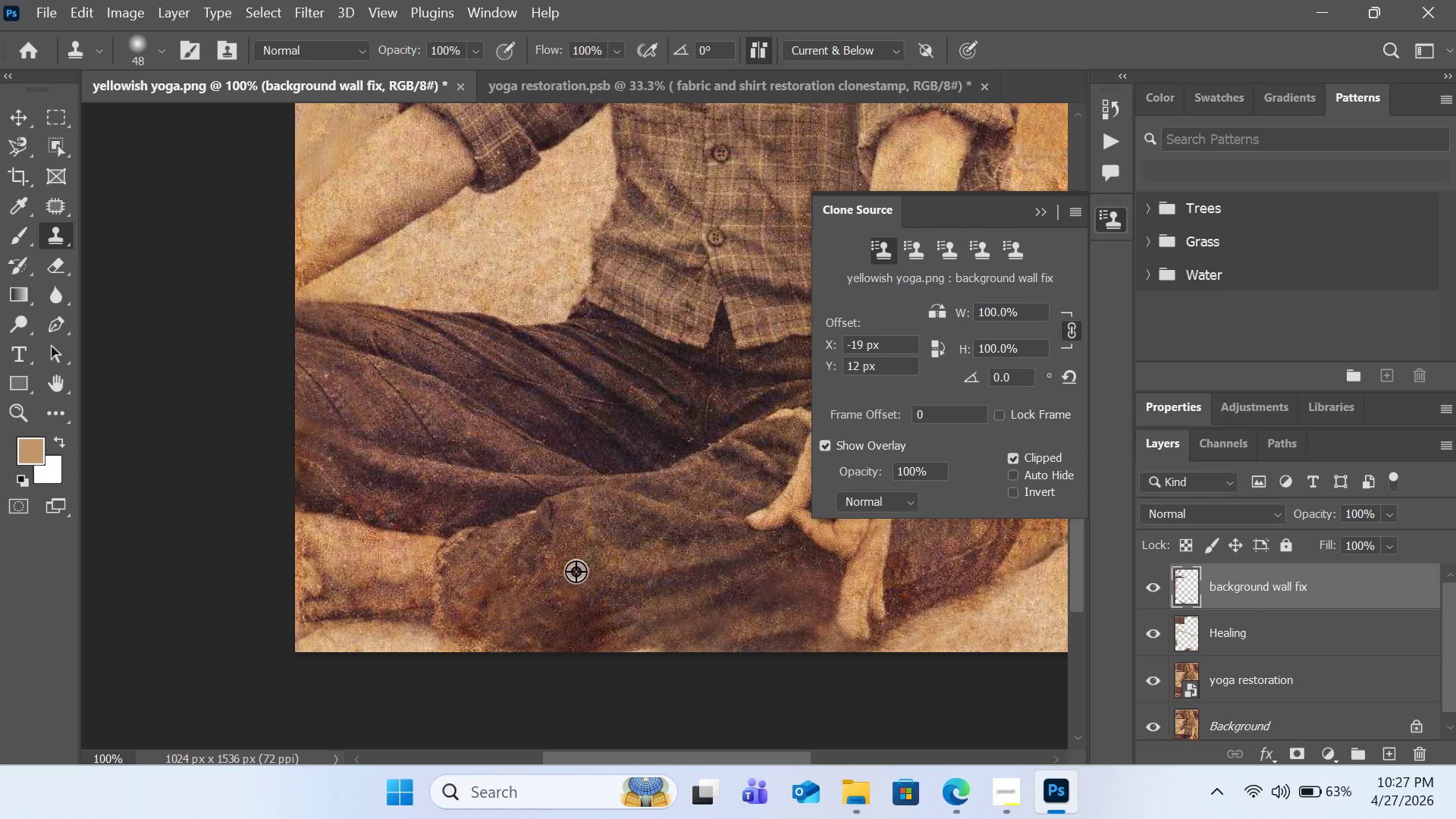 
key(Alt+AltLeft)
 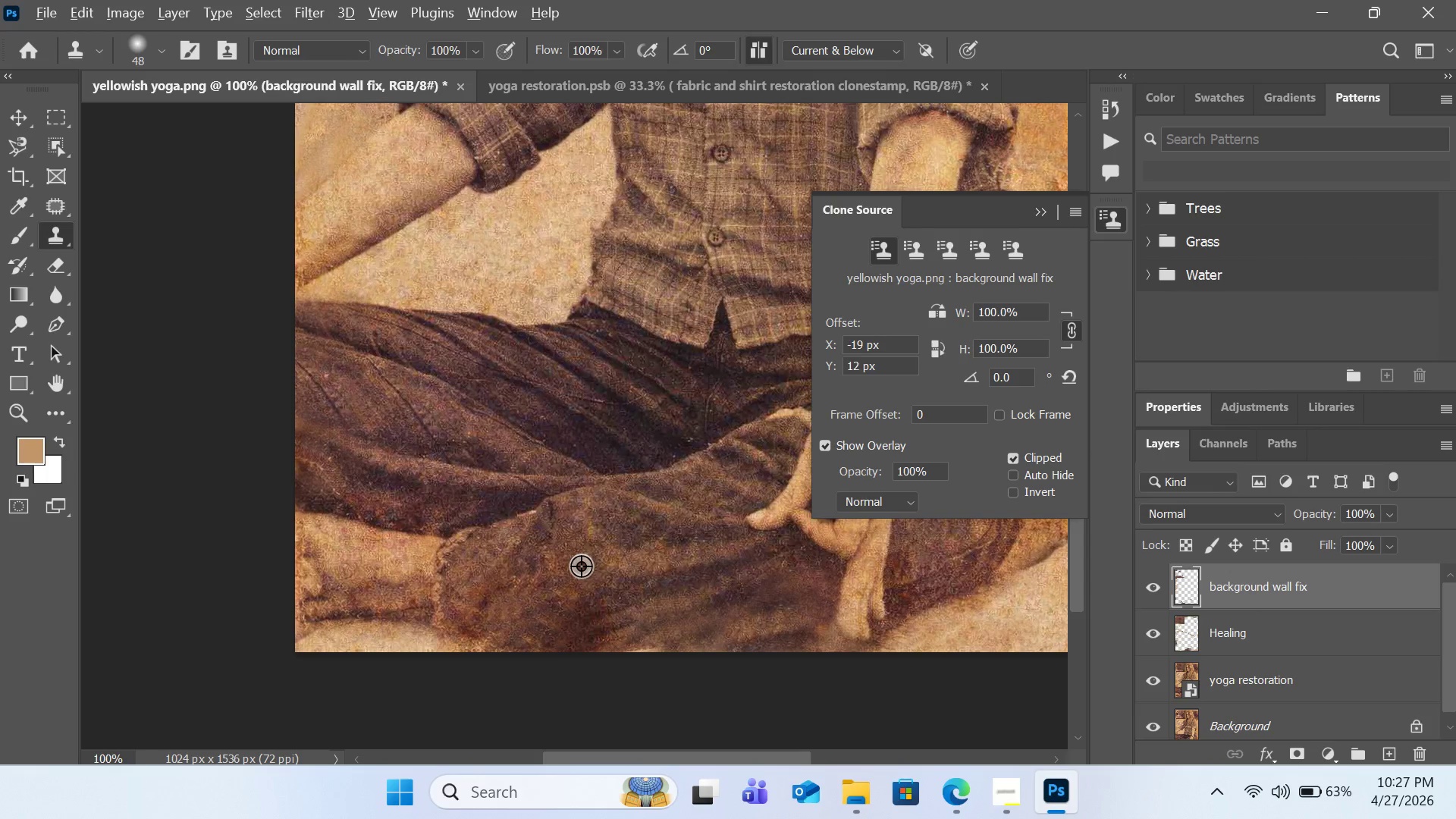 
left_click([581, 566])
 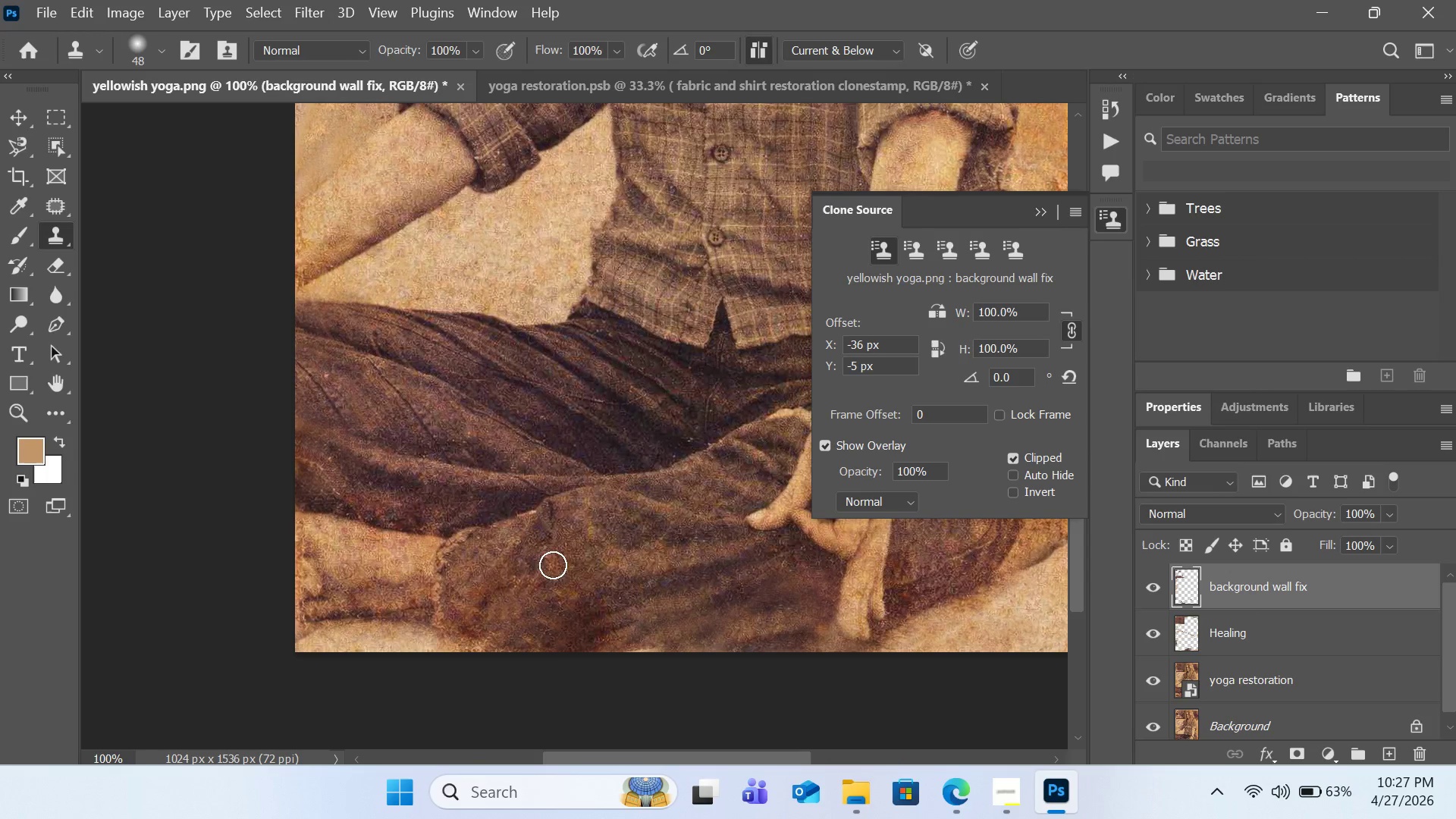 
left_click_drag(start_coordinate=[554, 562], to_coordinate=[534, 573])
 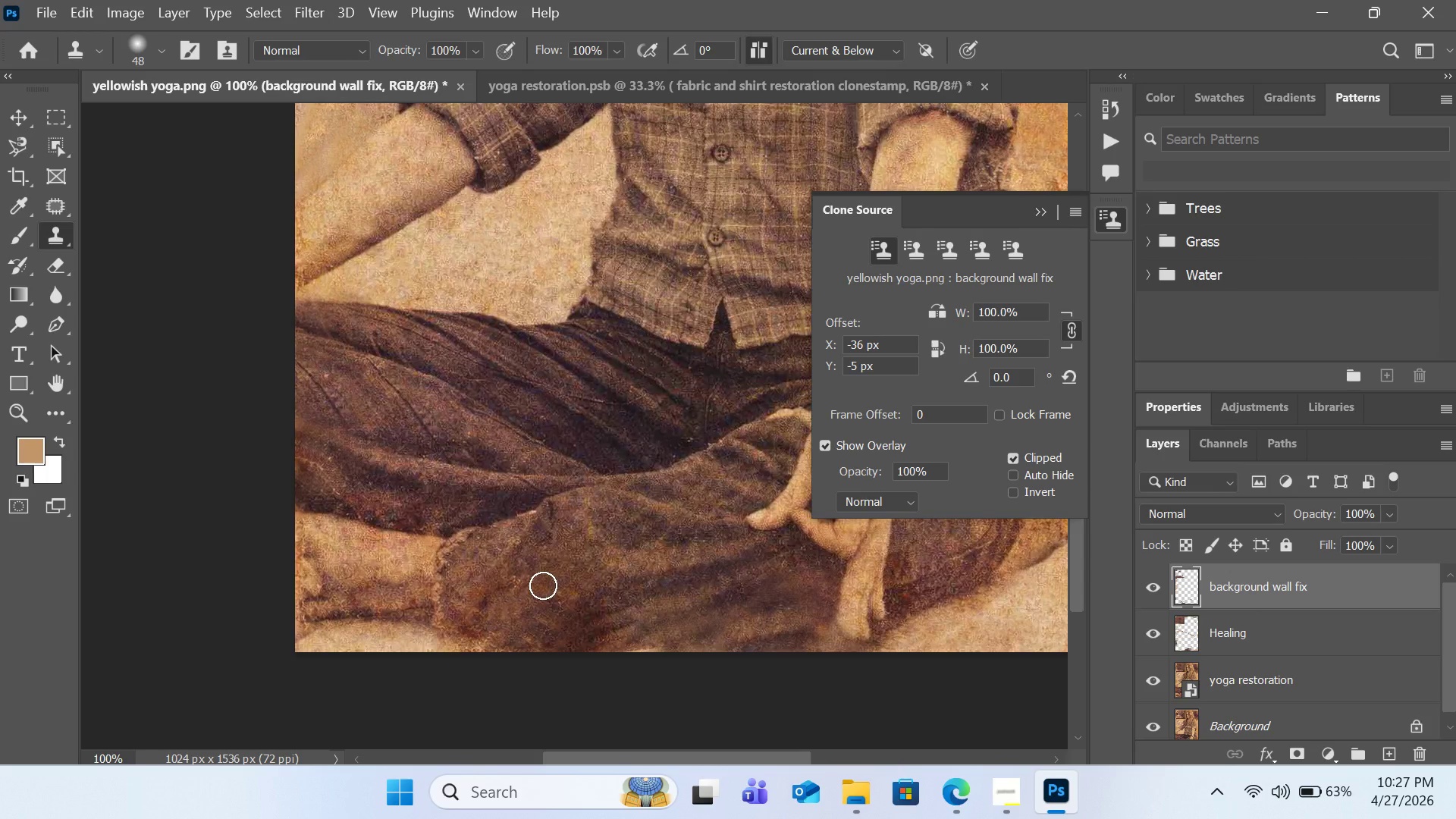 
scroll: coordinate [548, 570], scroll_direction: up, amount: 13.0
 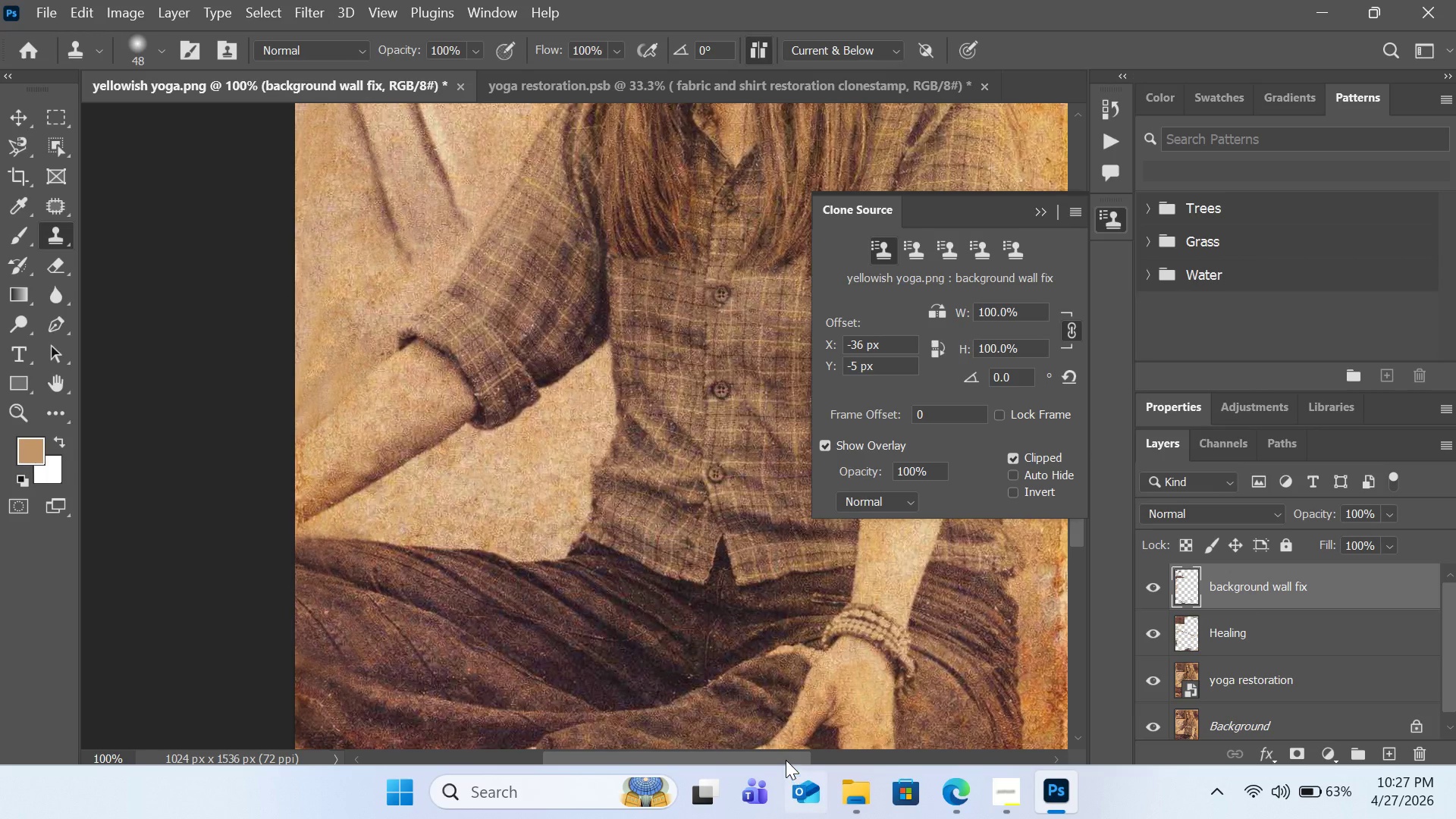 
left_click_drag(start_coordinate=[785, 751], to_coordinate=[869, 740])
 